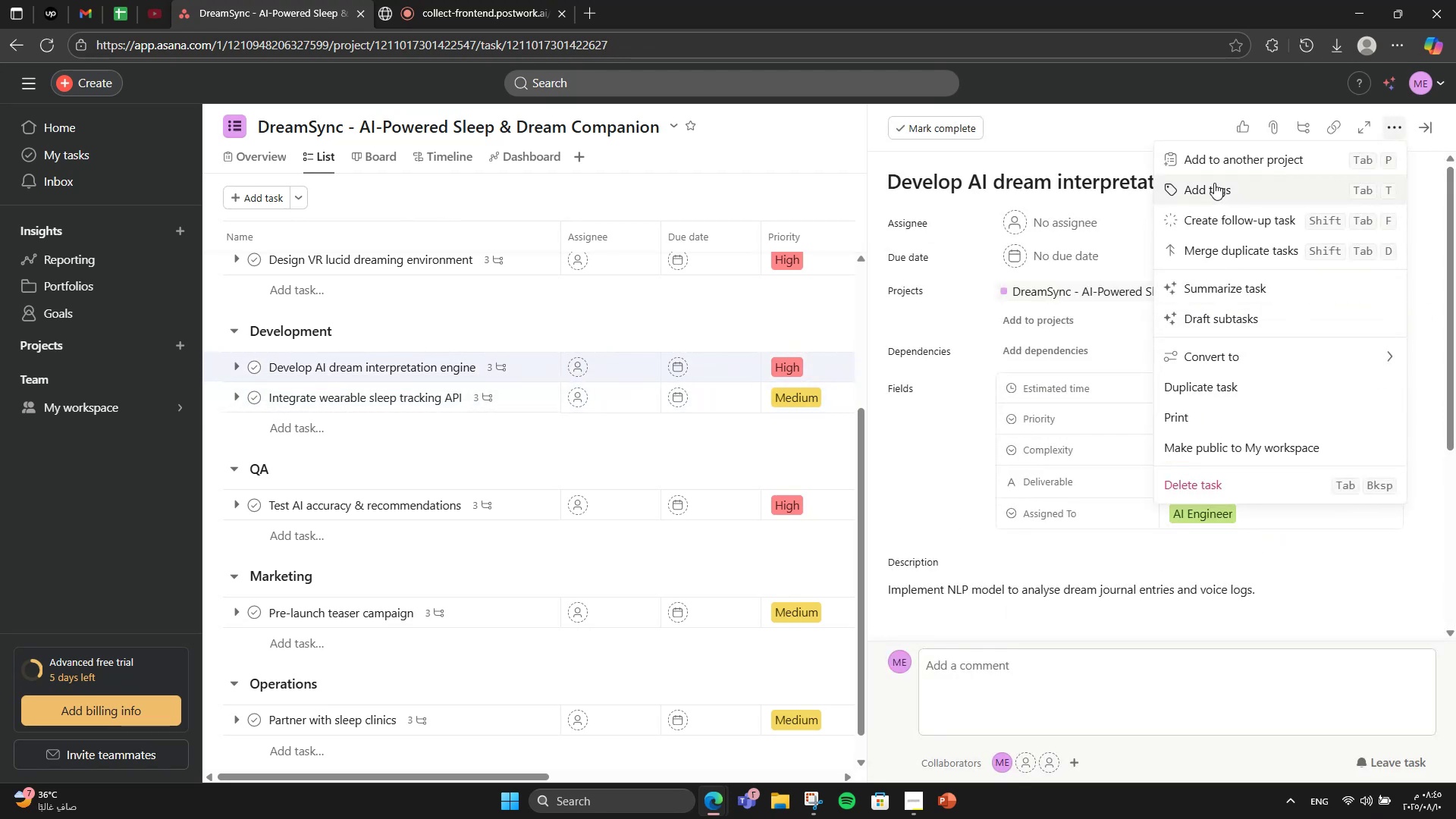 
left_click([1214, 183])
 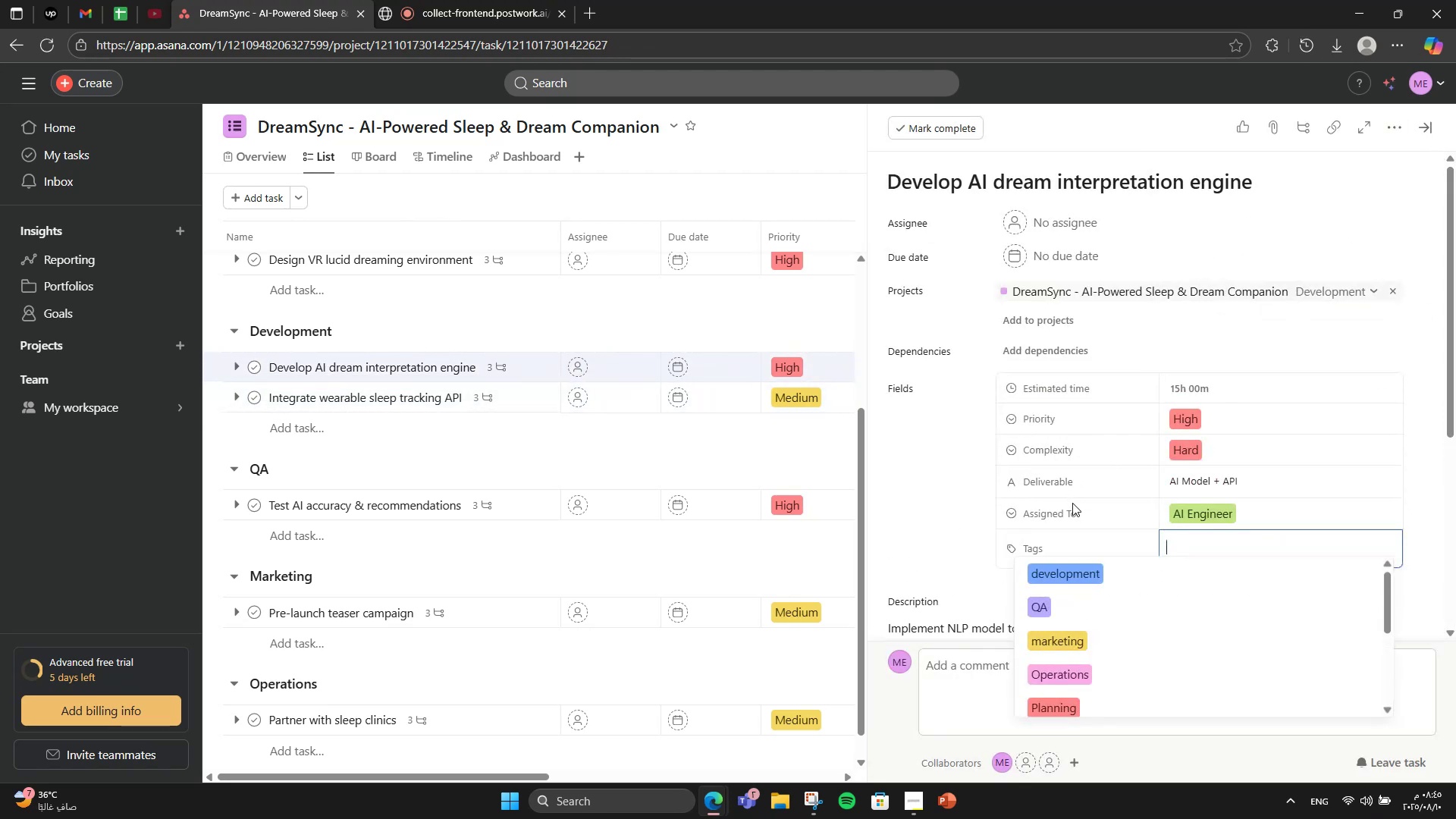 
left_click([1087, 569])
 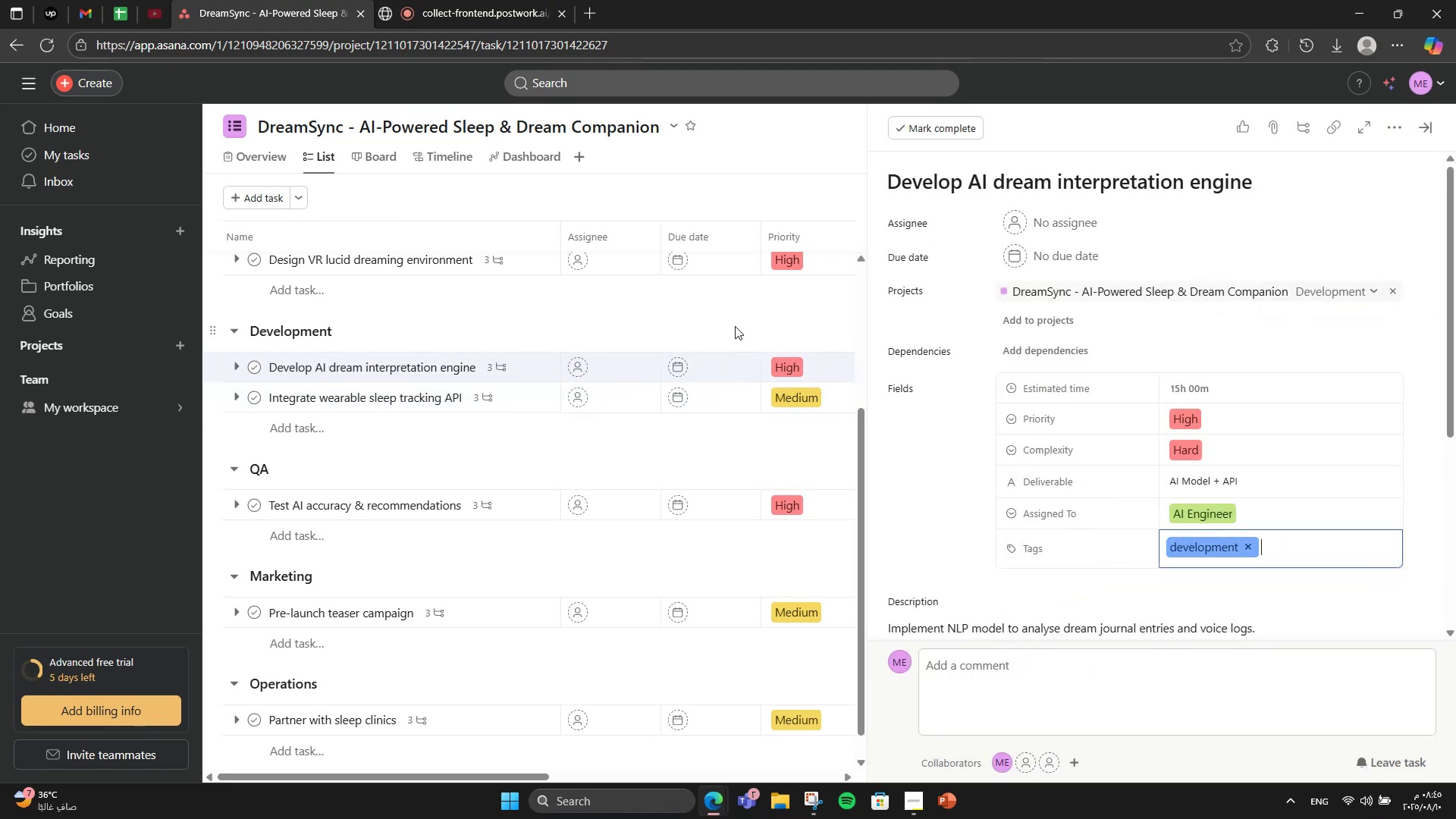 
left_click([735, 326])
 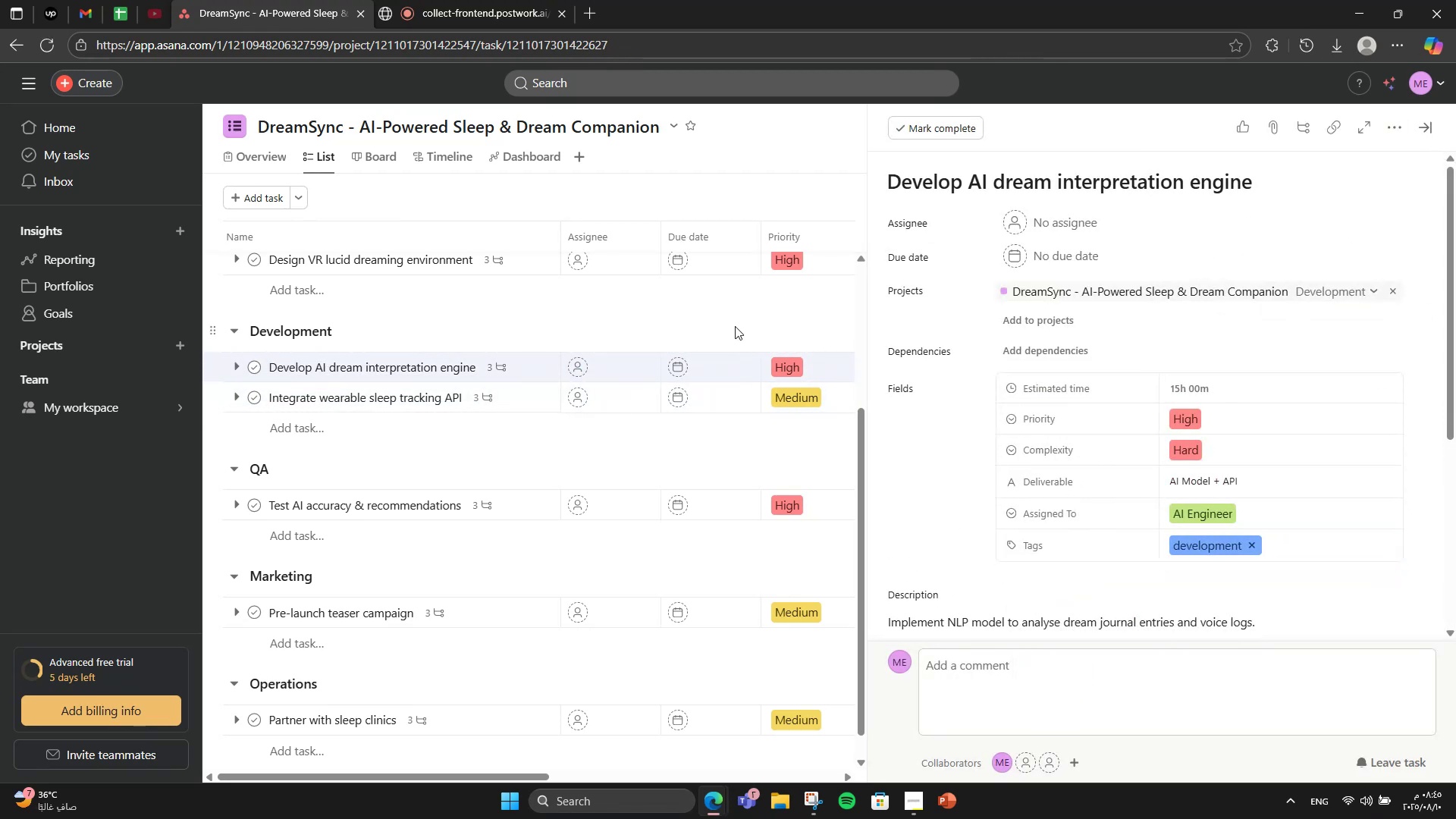 
scroll: coordinate [735, 326], scroll_direction: up, amount: 2.0
 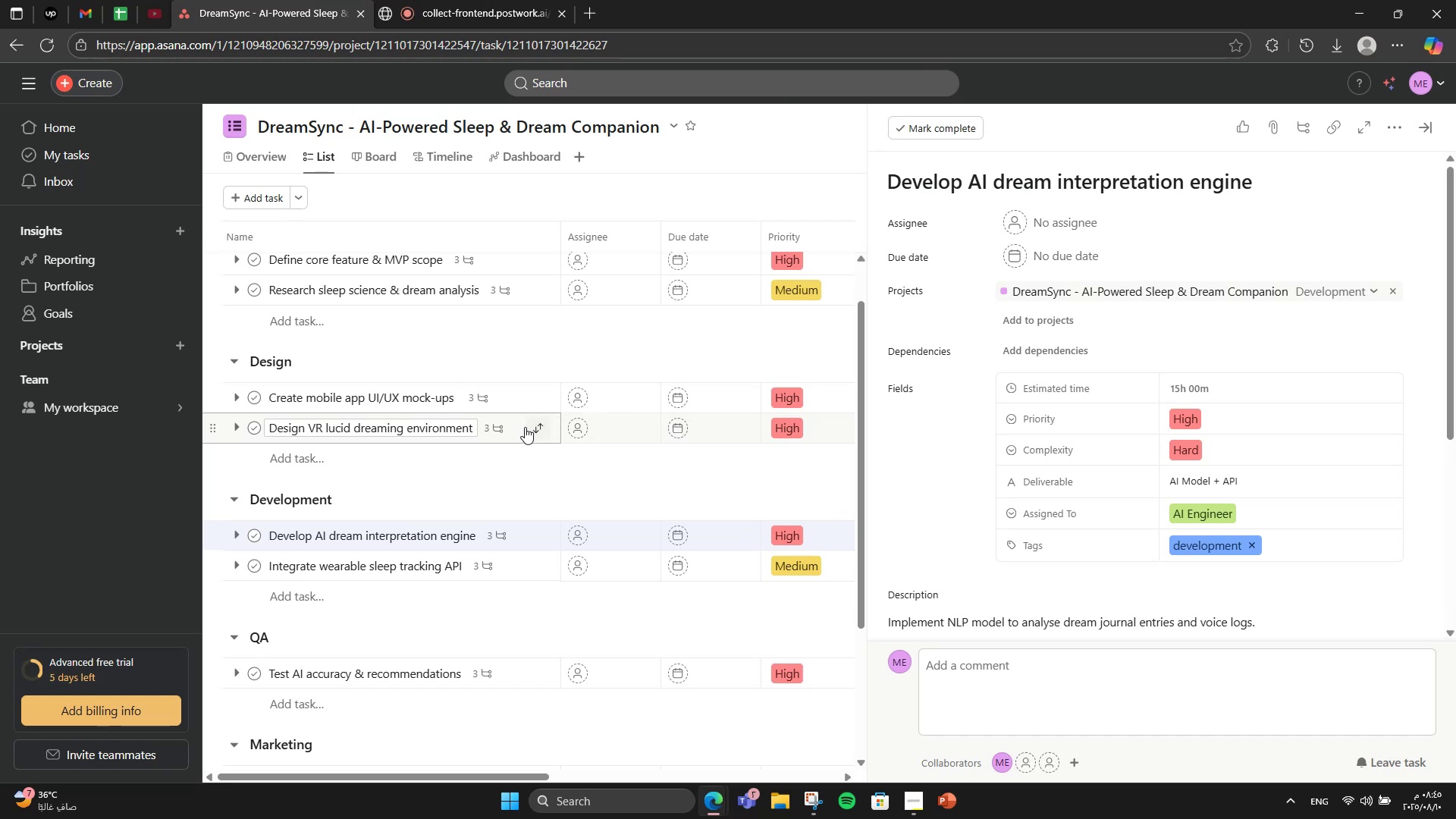 
left_click([519, 427])
 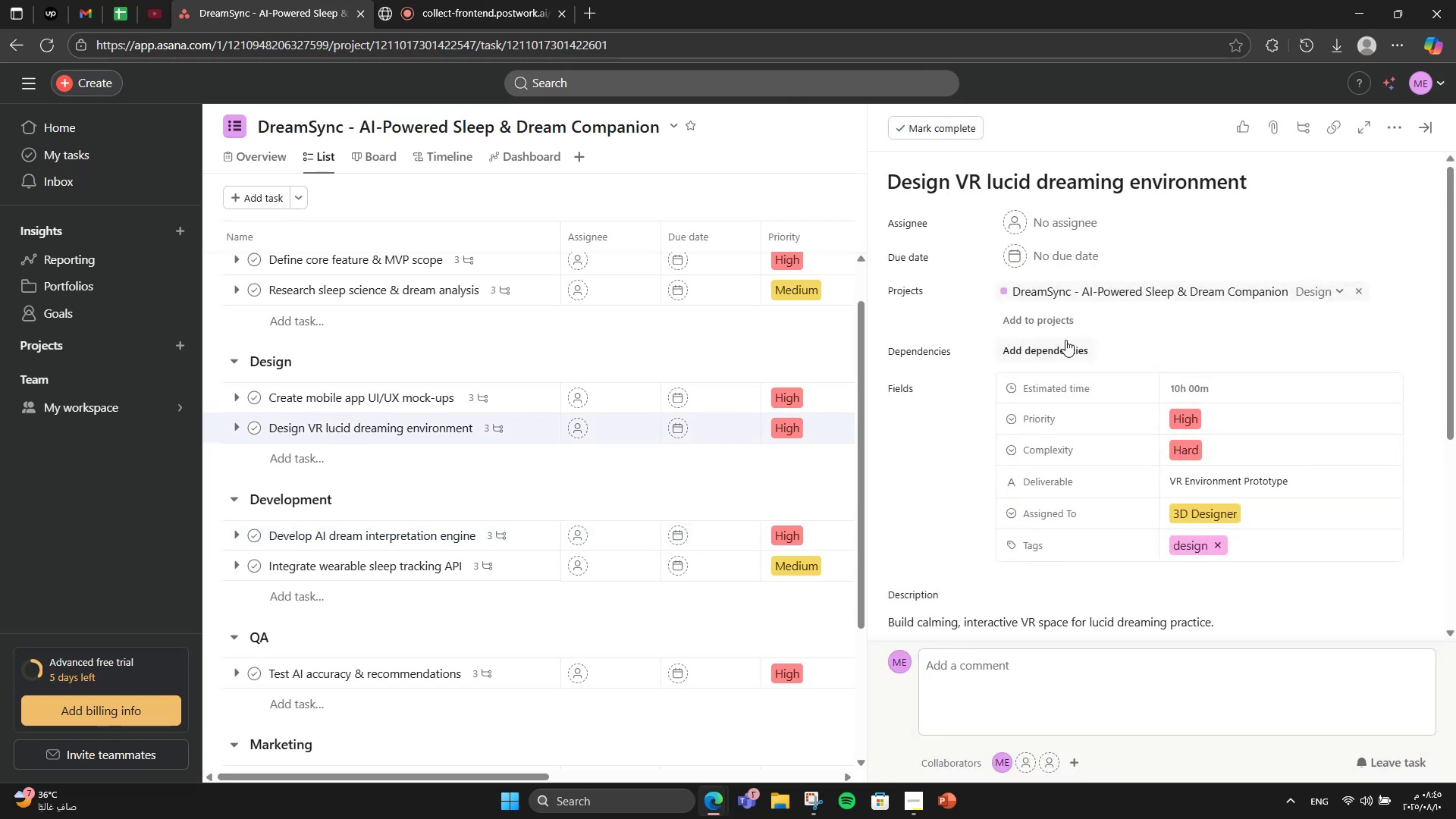 
wait(6.51)
 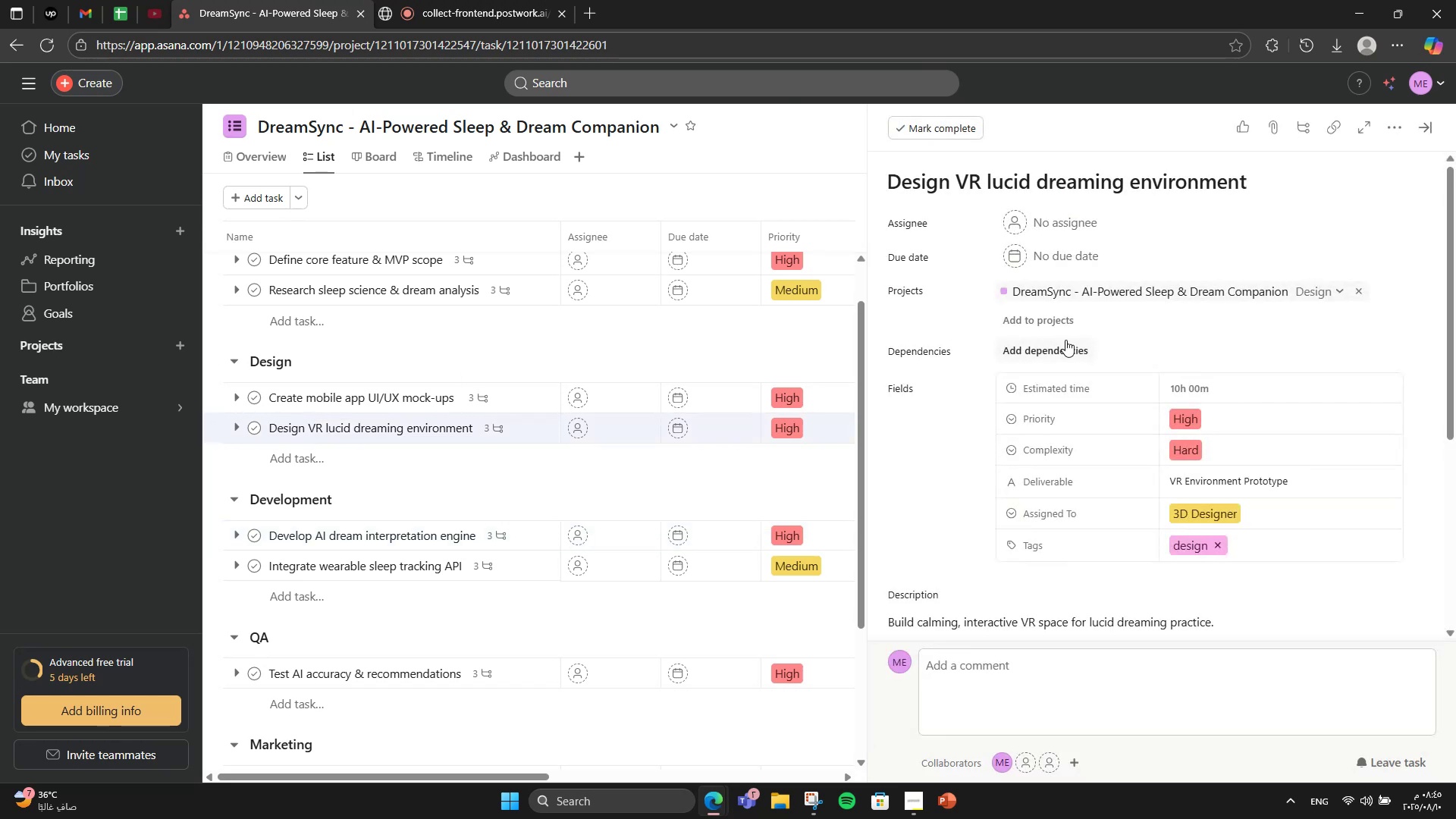 
scroll: coordinate [1147, 172], scroll_direction: down, amount: 3.0
 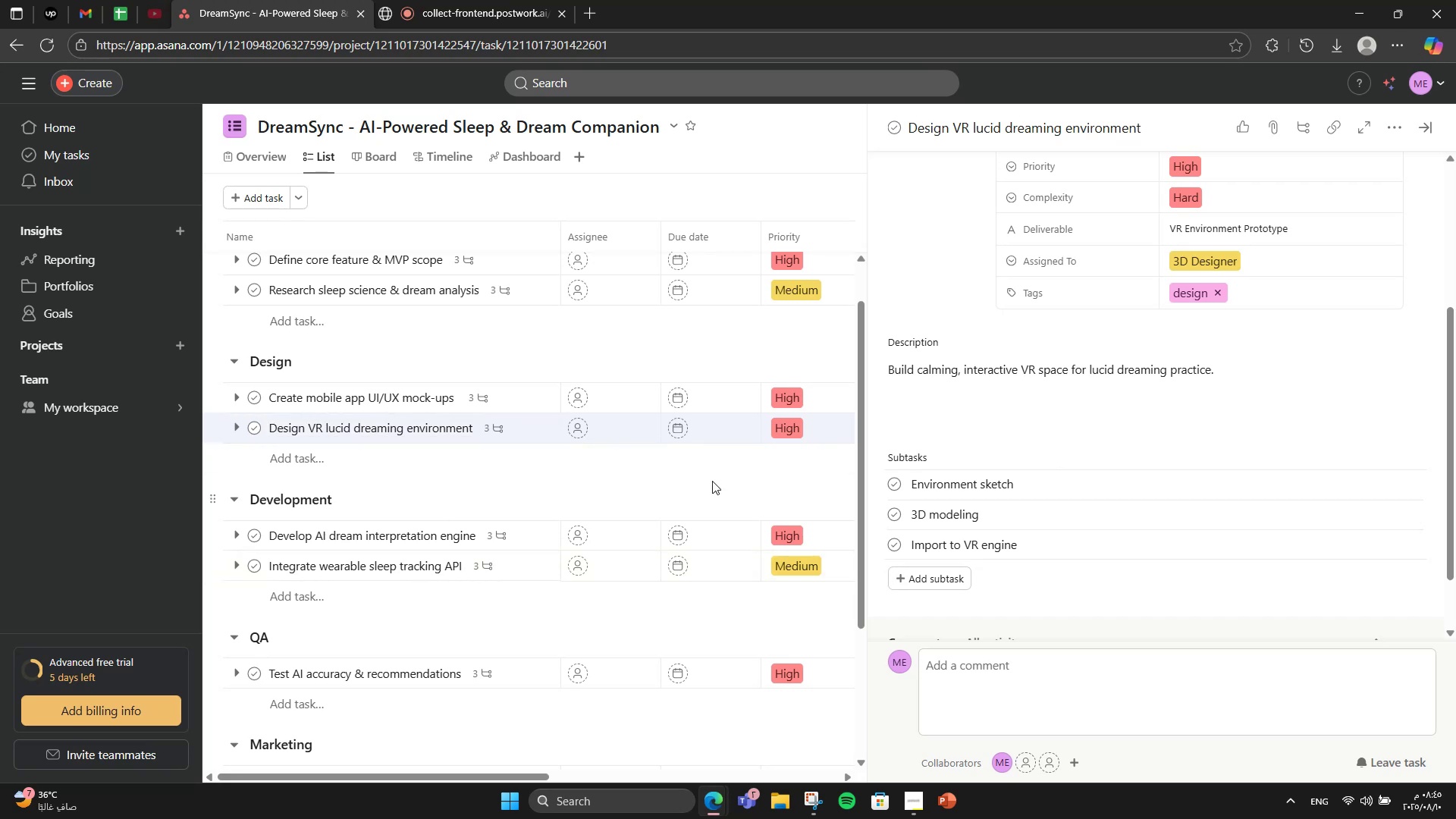 
wait(7.21)
 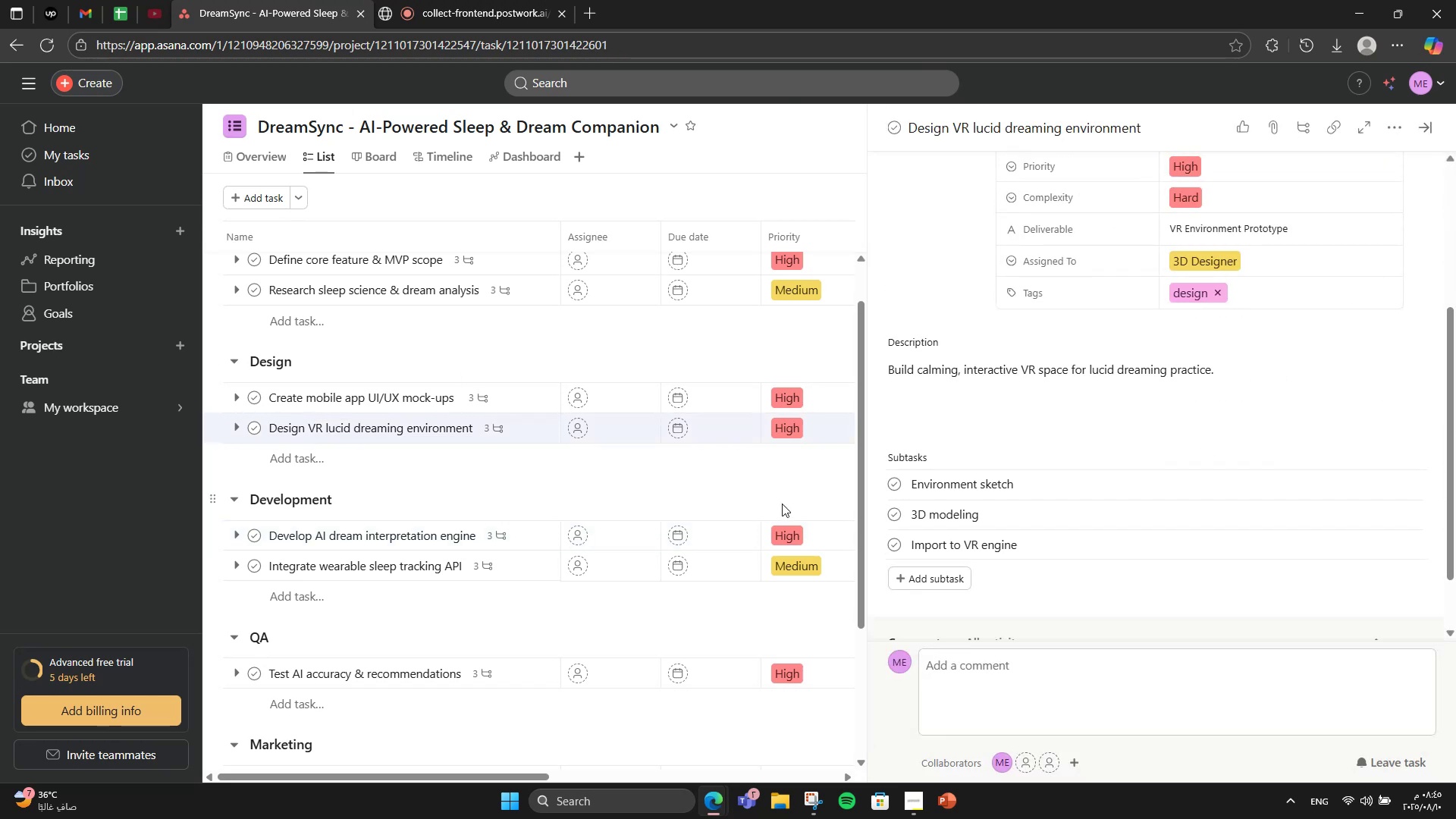 
scroll: coordinate [1152, 439], scroll_direction: up, amount: 3.0
 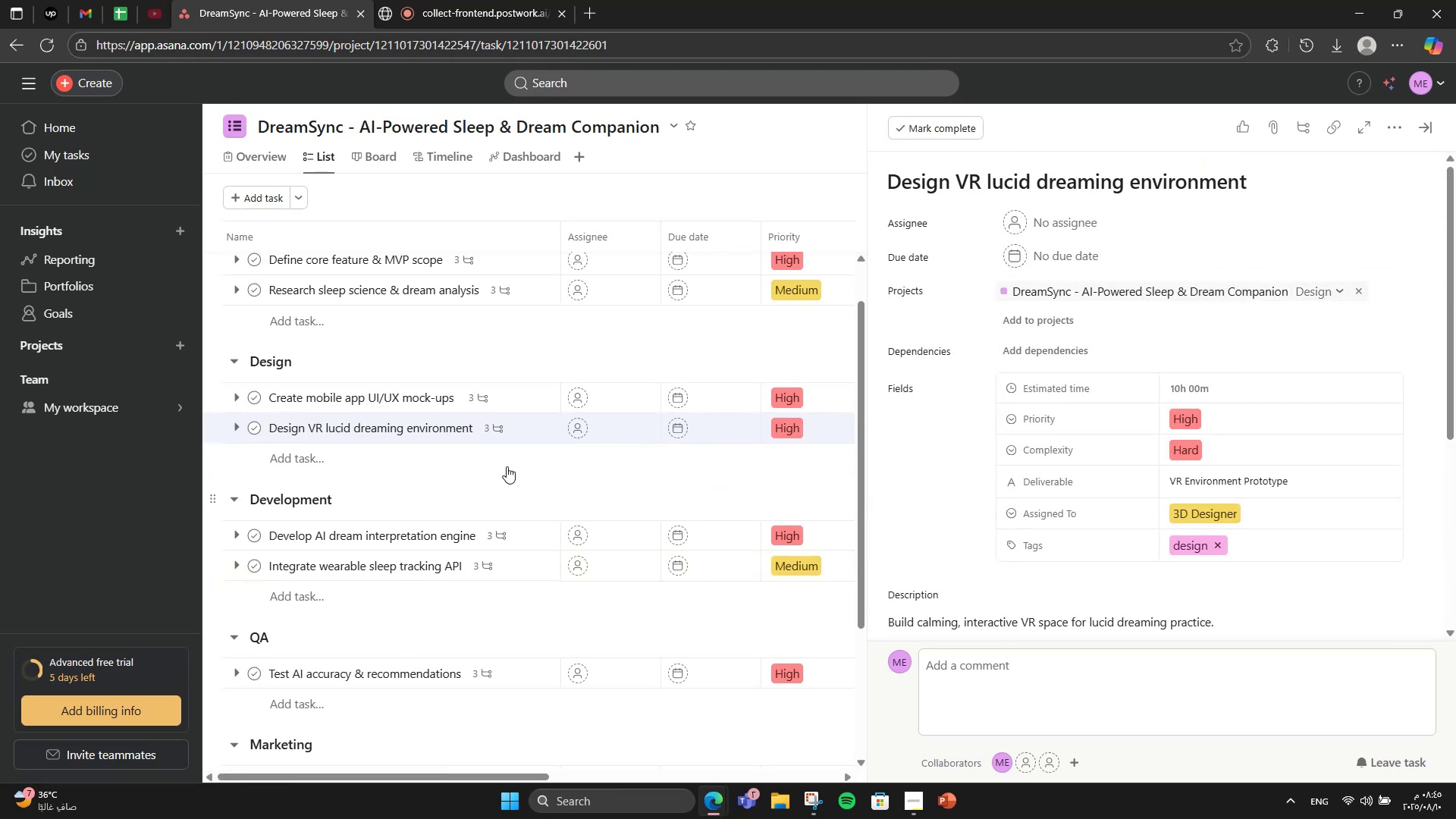 
left_click([514, 383])
 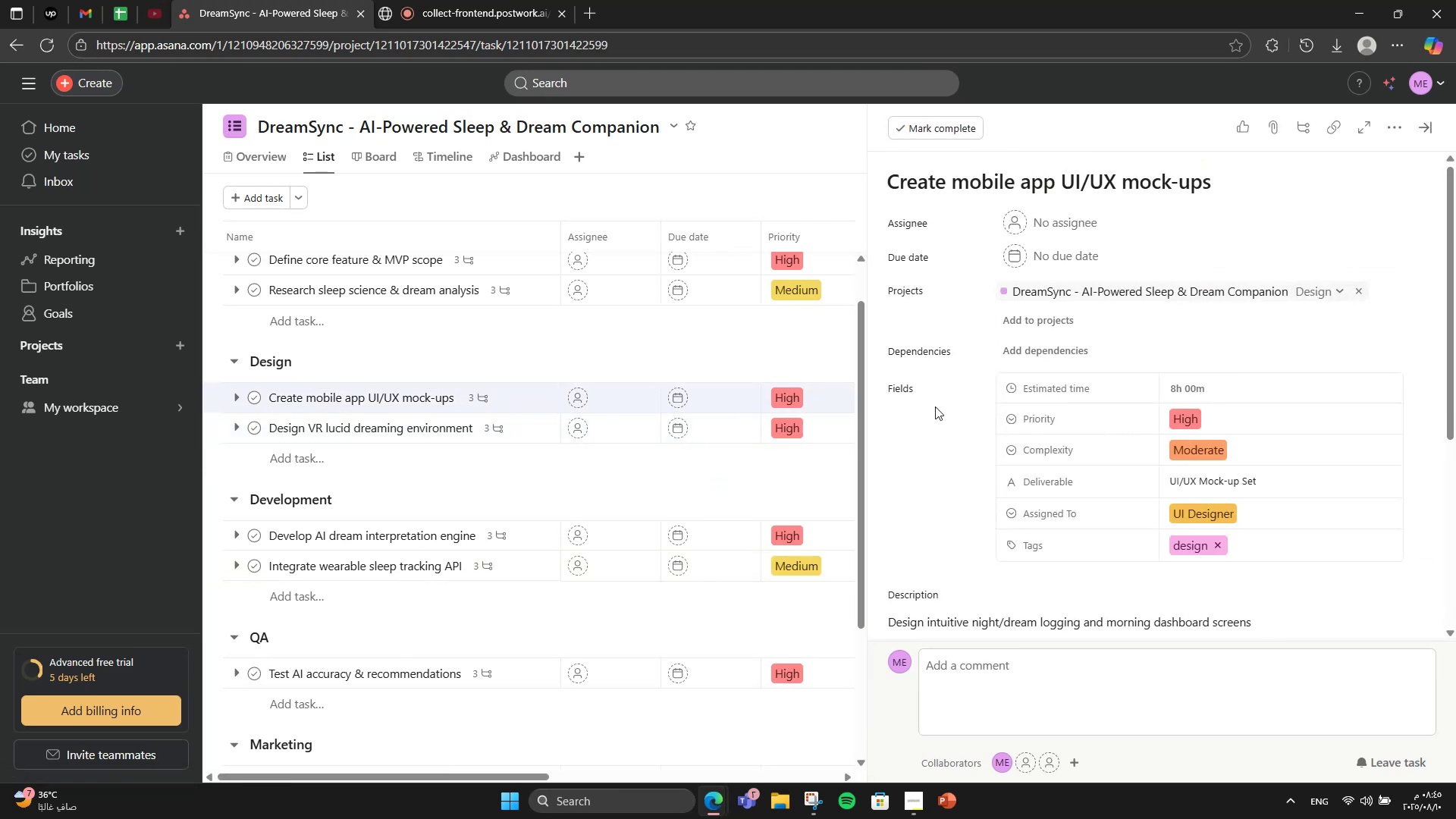 
scroll: coordinate [453, 378], scroll_direction: up, amount: 4.0
 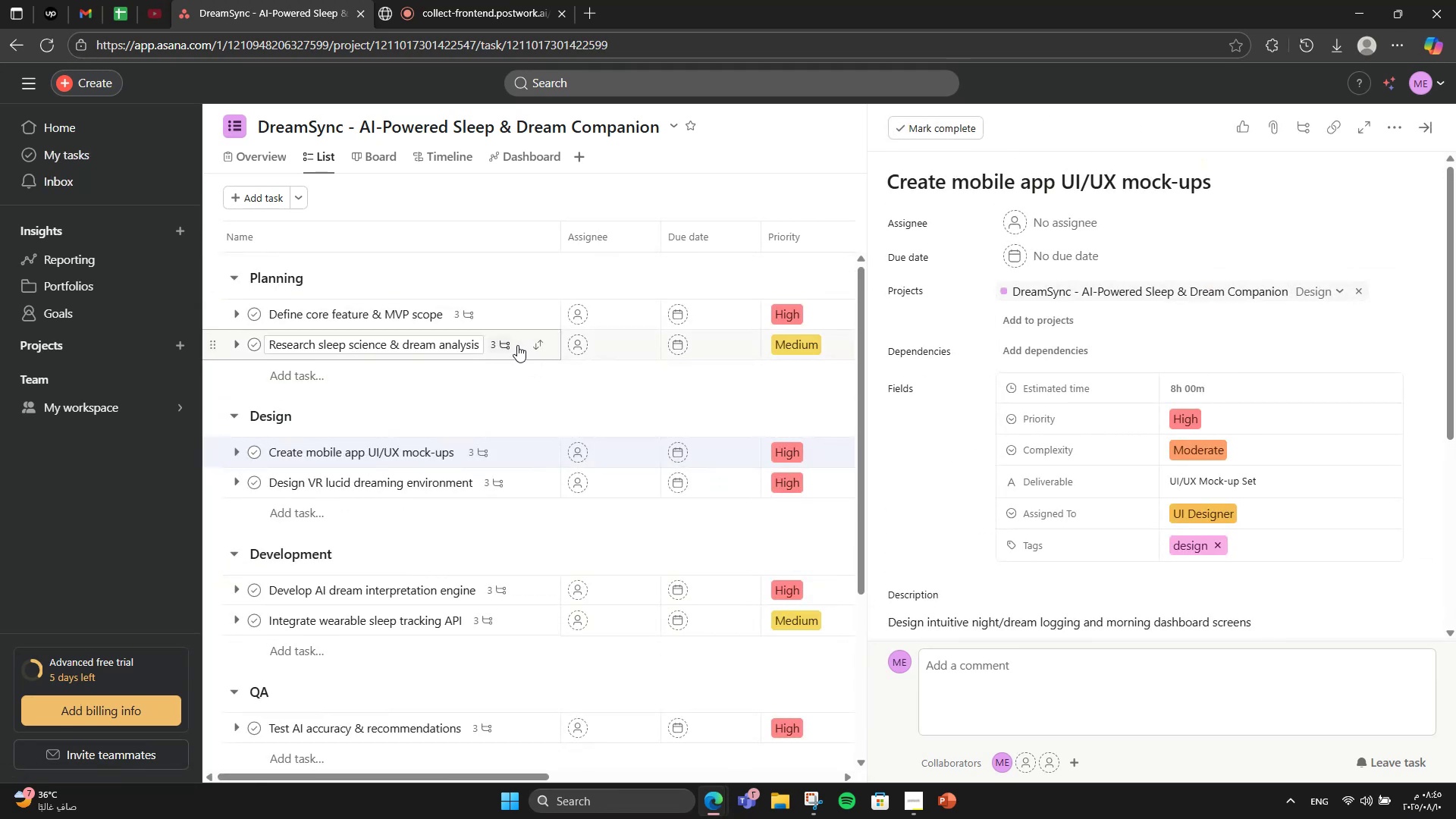 
left_click([522, 347])
 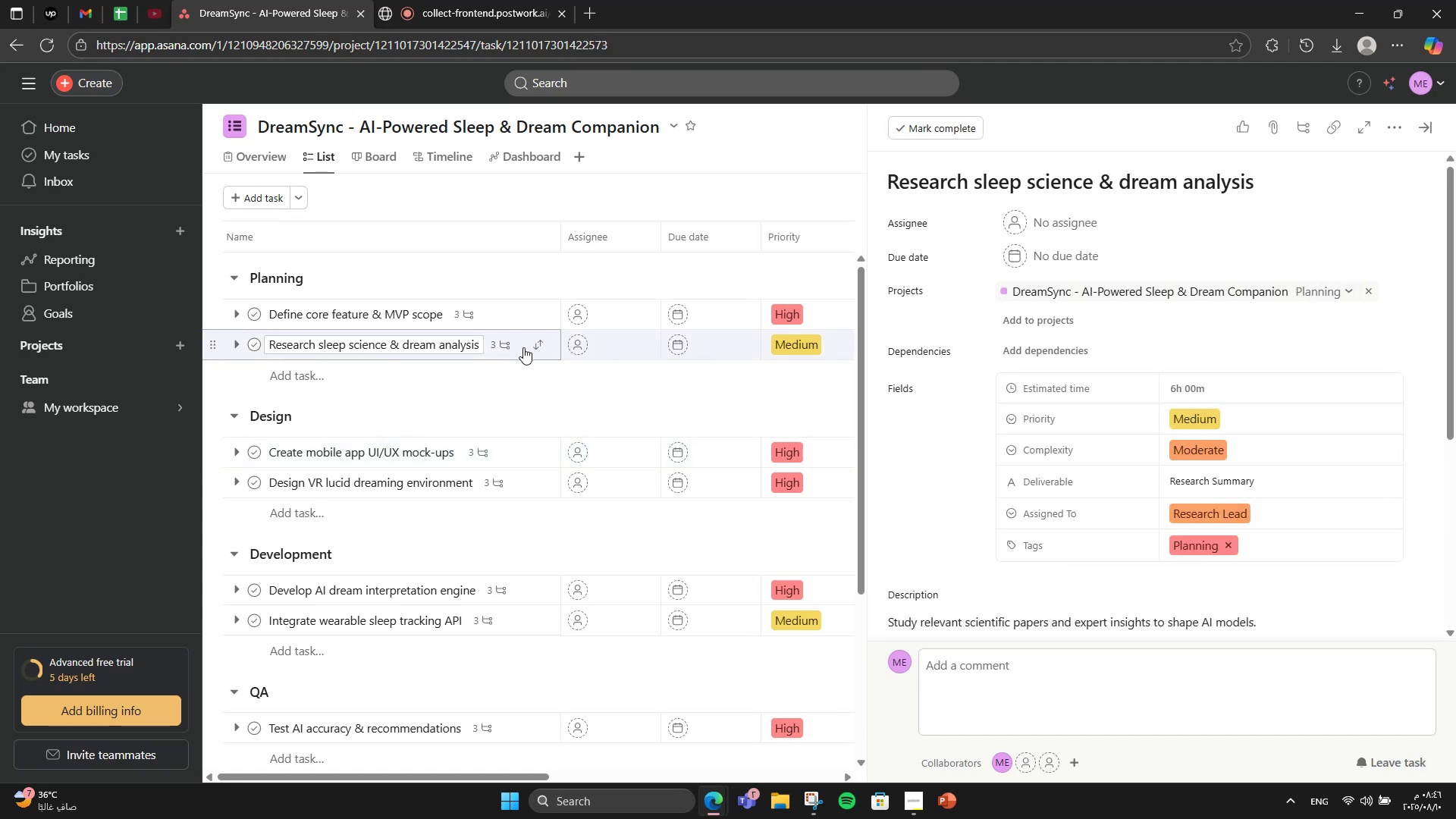 
scroll: coordinate [532, 351], scroll_direction: up, amount: 1.0
 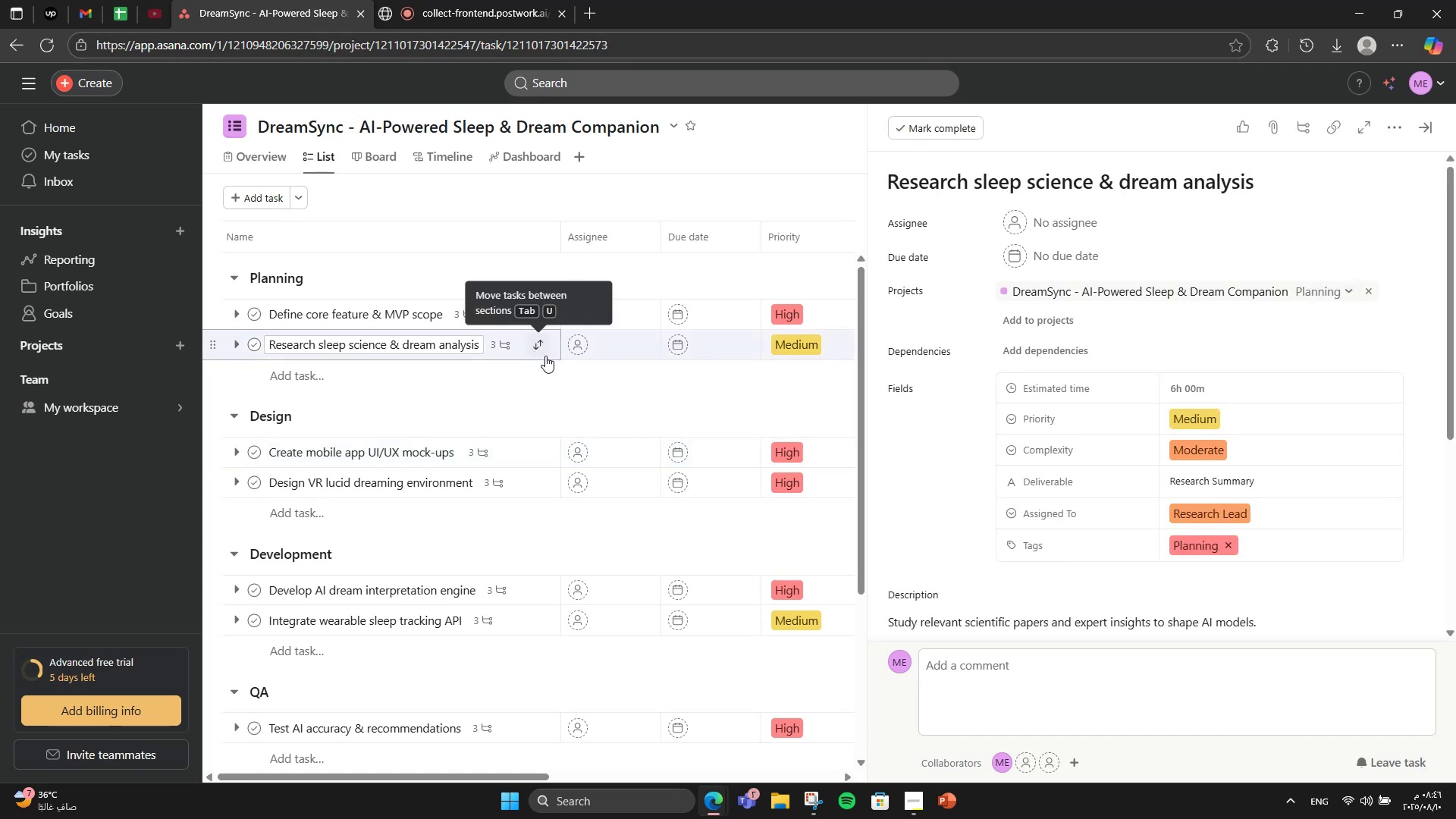 
wait(8.47)
 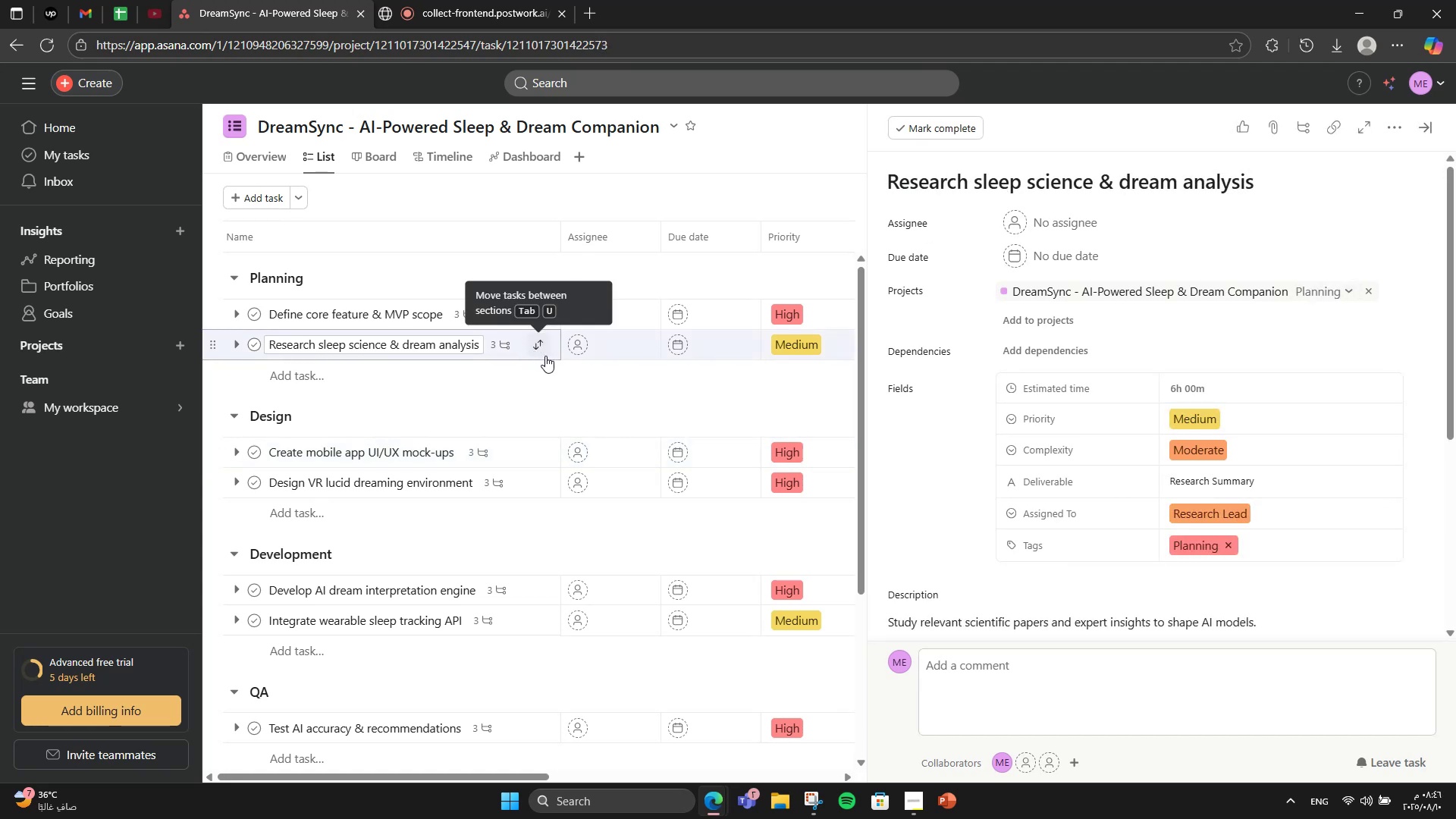 
left_click([1430, 119])
 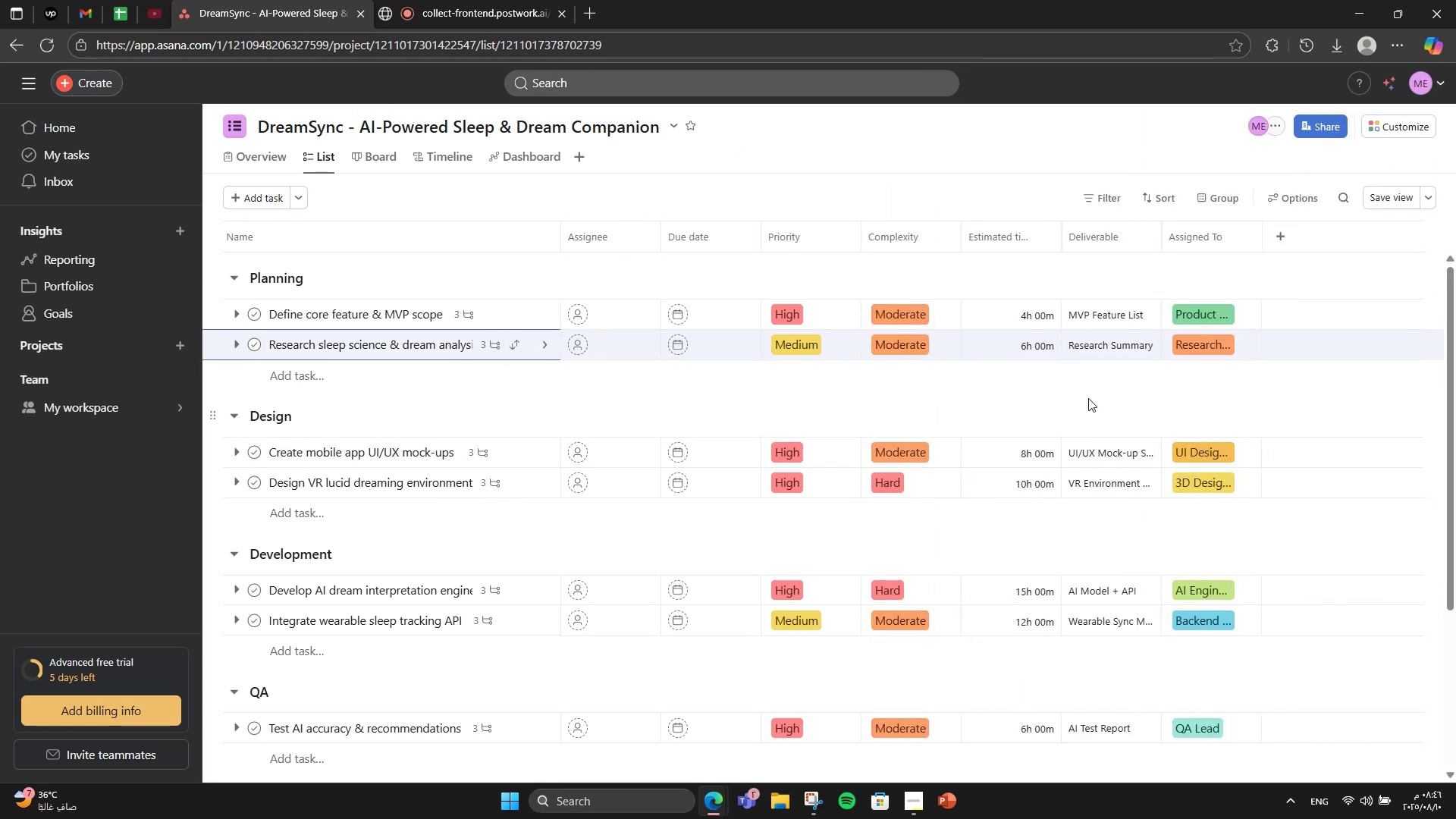 
wait(5.01)
 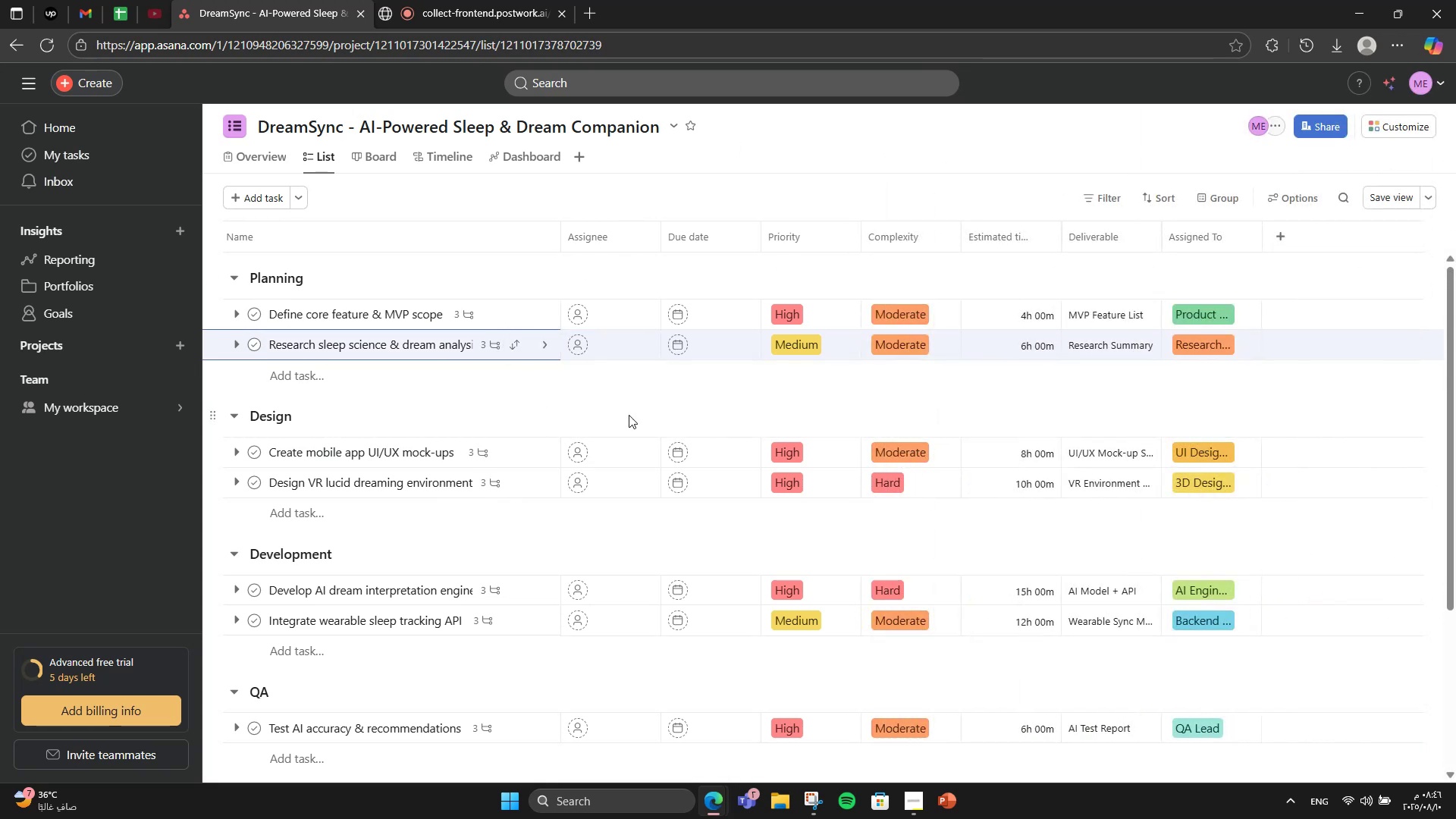 
left_click([500, 306])
 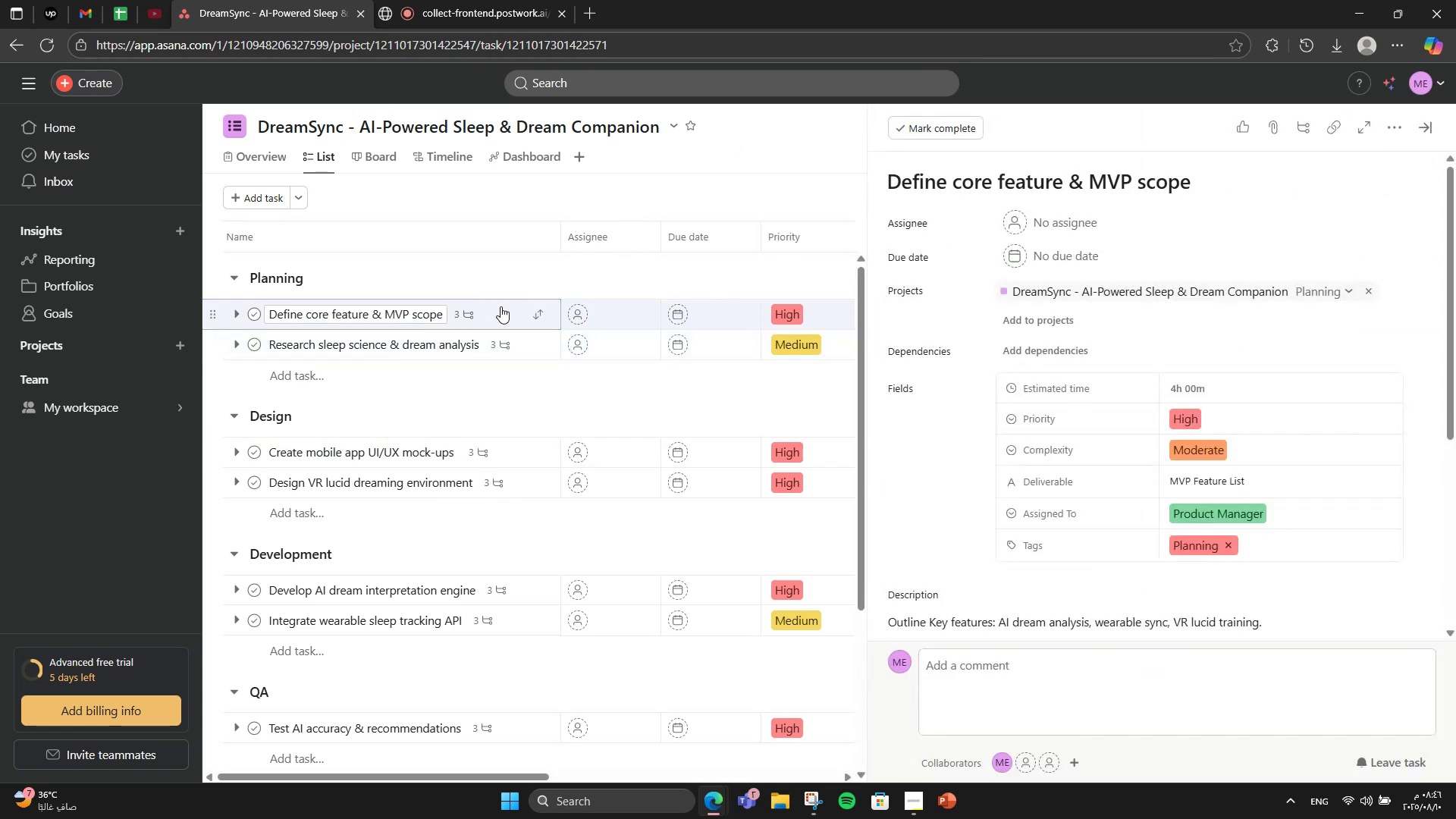 
scroll: coordinate [1359, 447], scroll_direction: down, amount: 8.0
 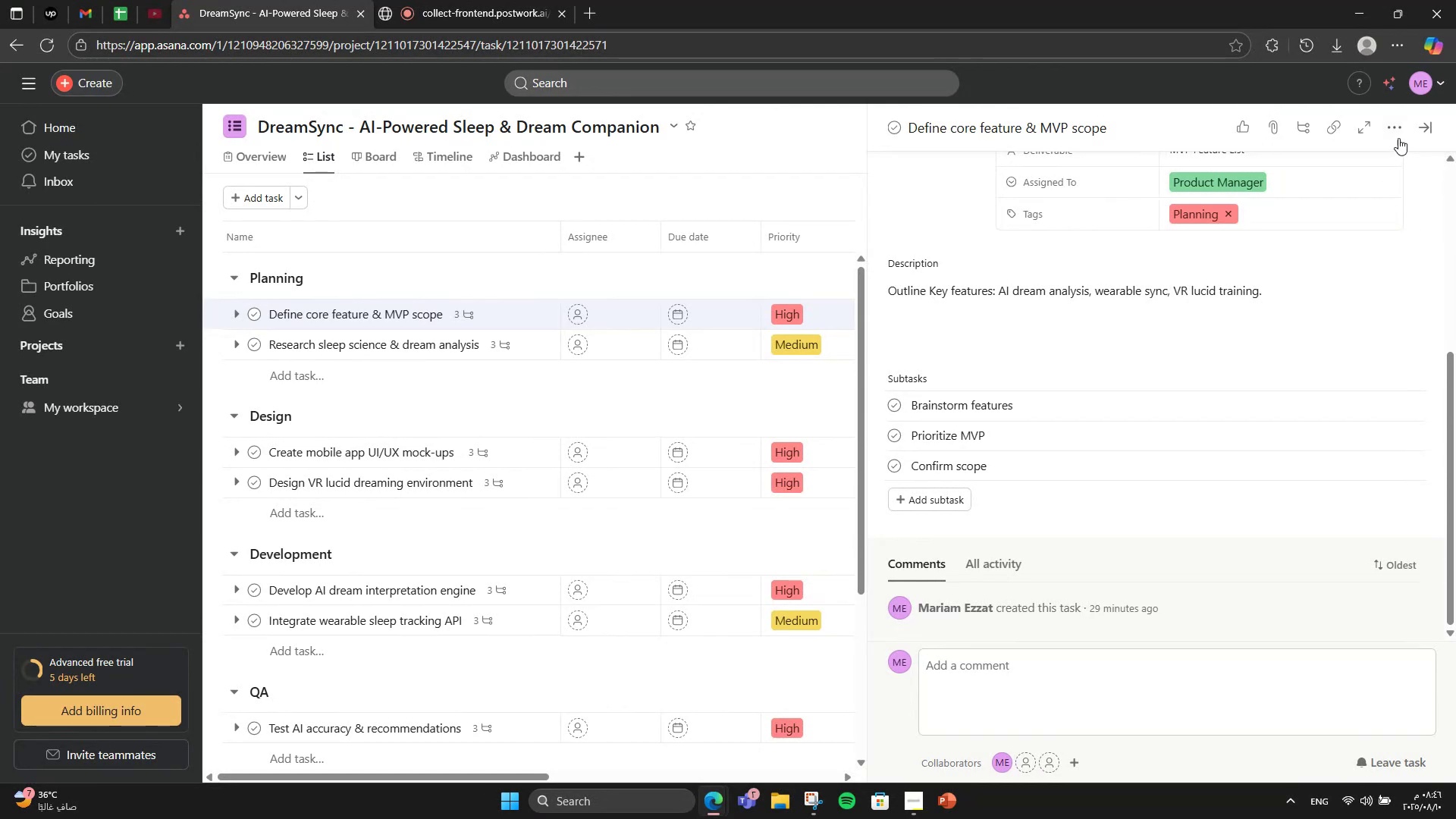 
left_click([1421, 128])
 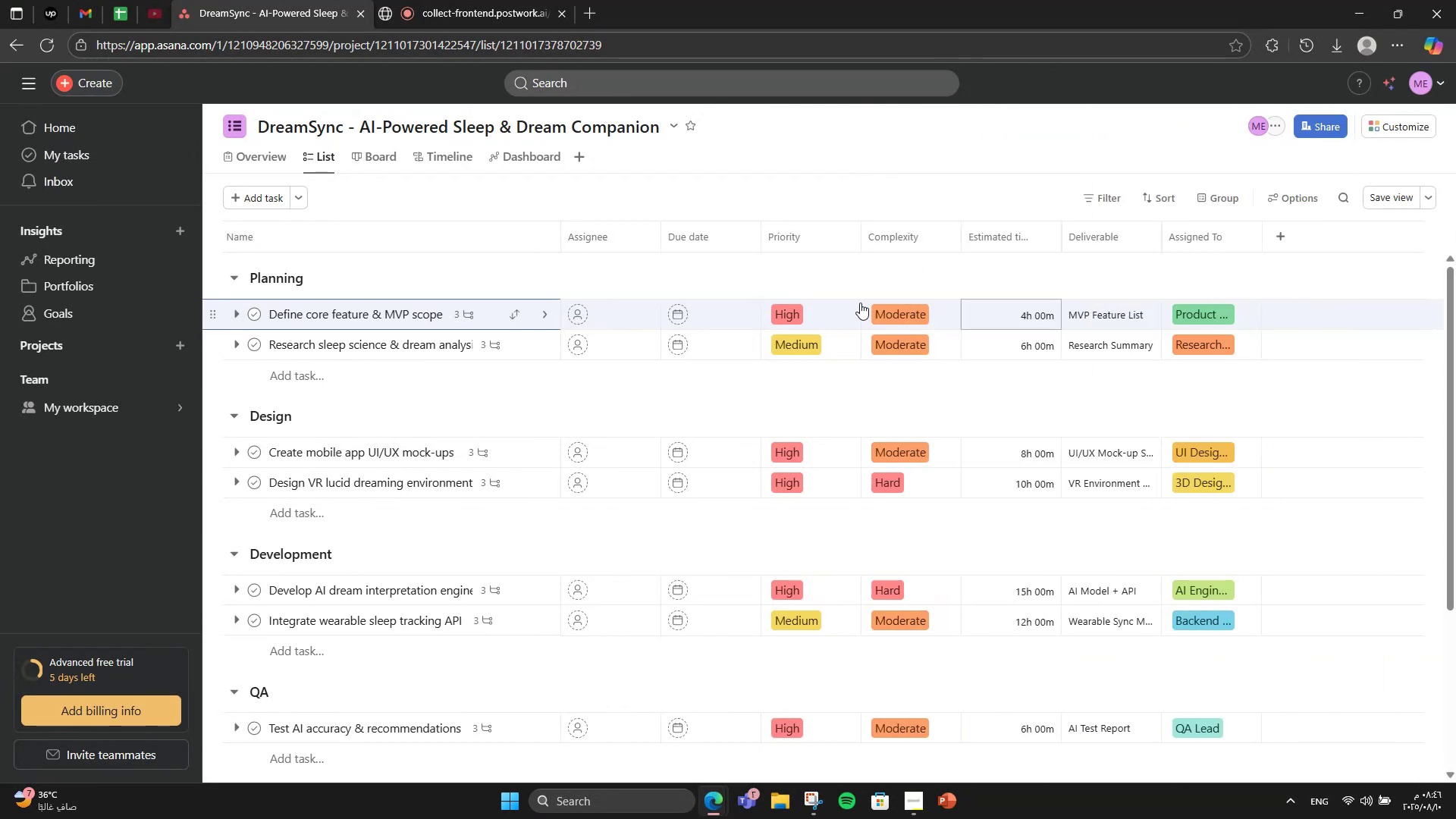 
mouse_move([657, 328])
 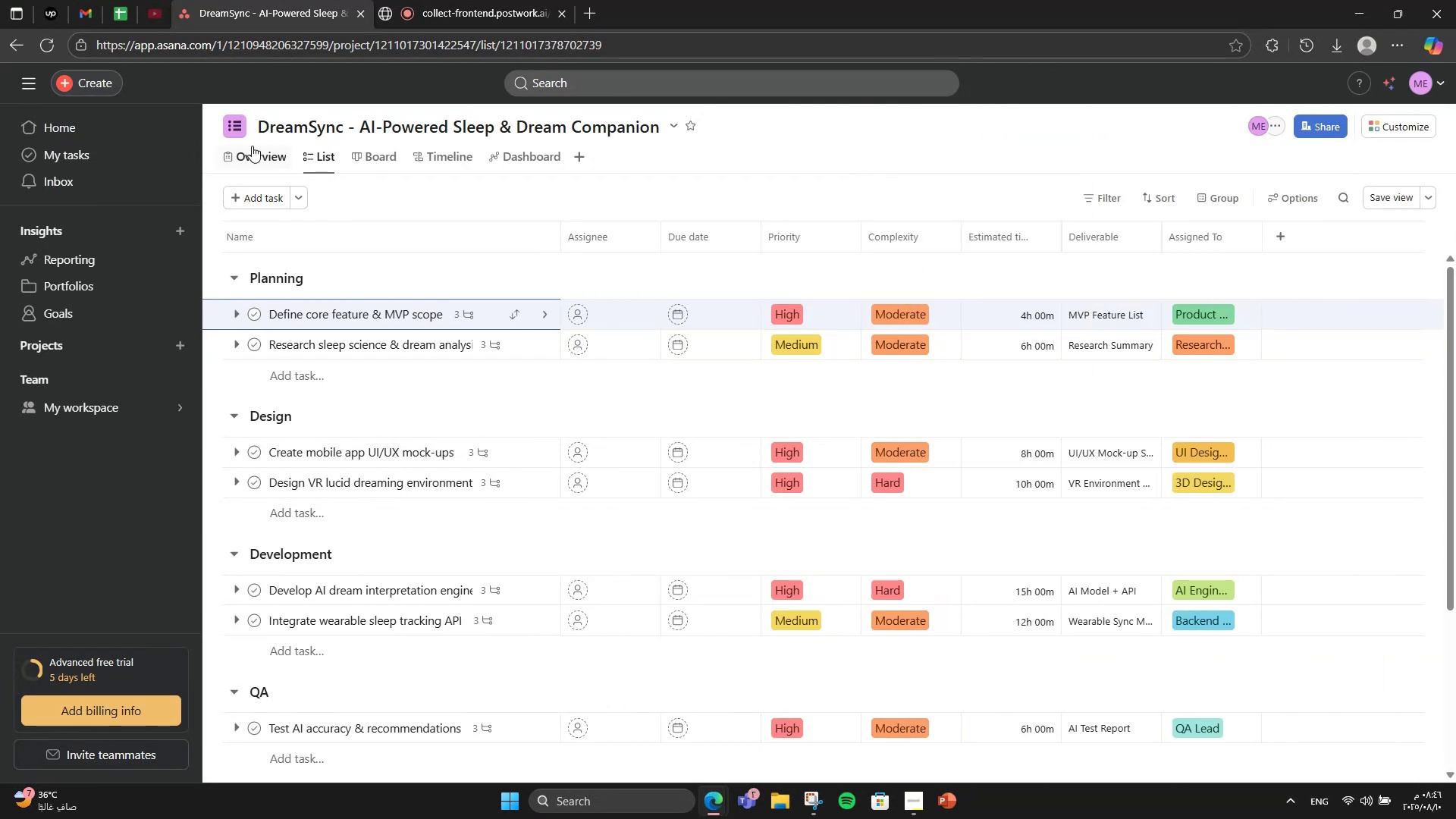 
left_click([250, 146])
 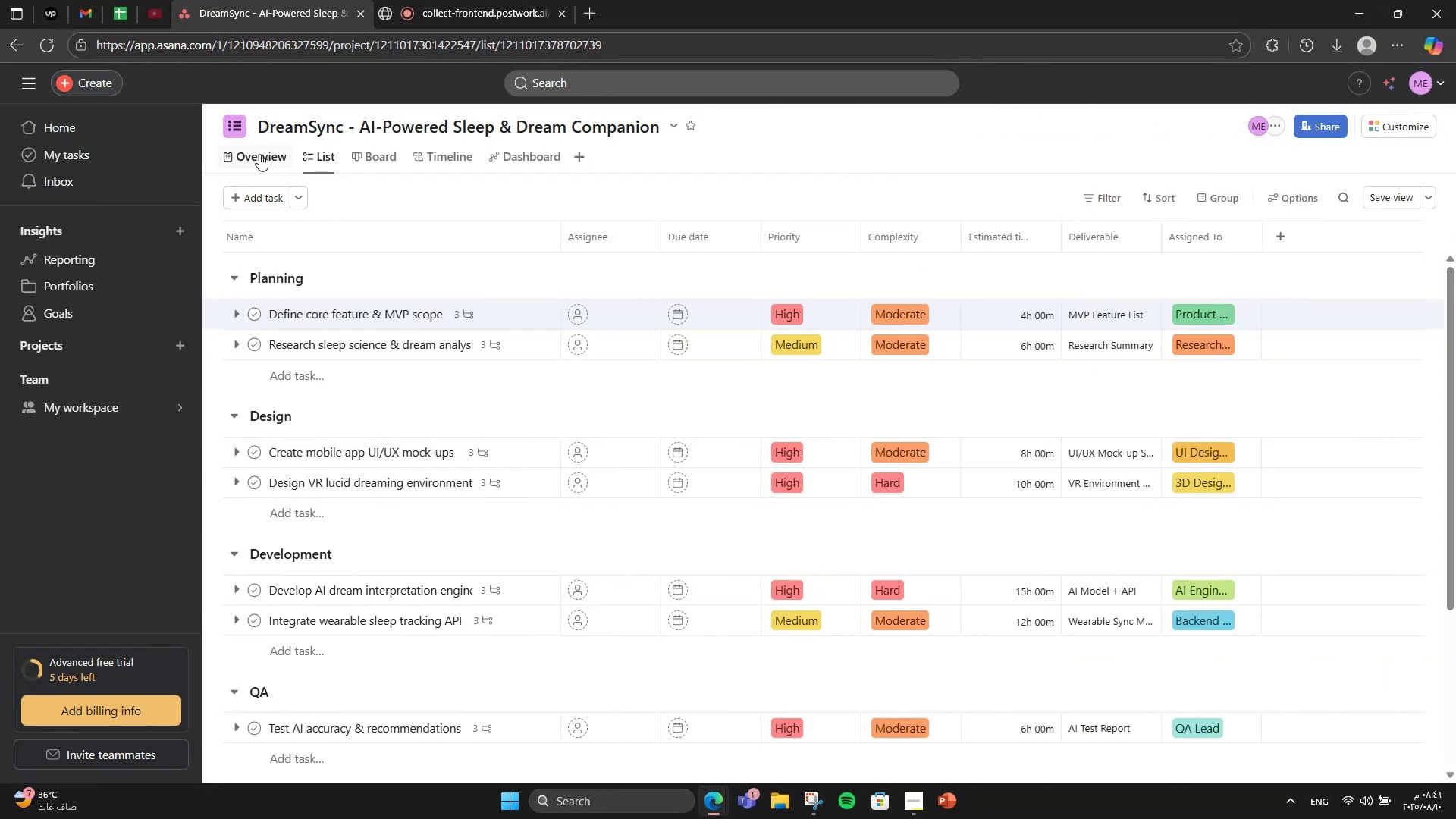 
left_click([259, 154])
 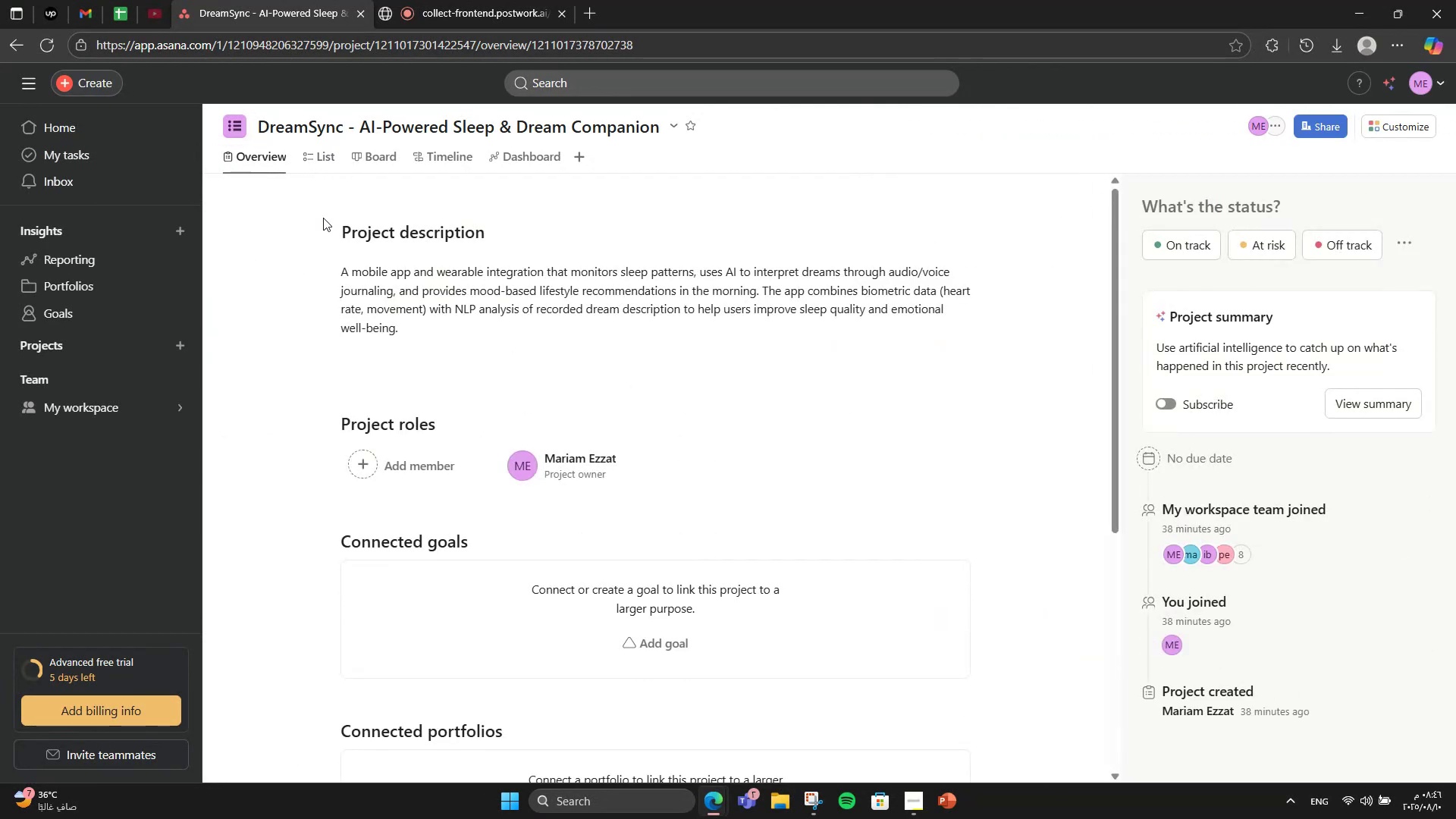 
scroll: coordinate [799, 468], scroll_direction: down, amount: 4.0
 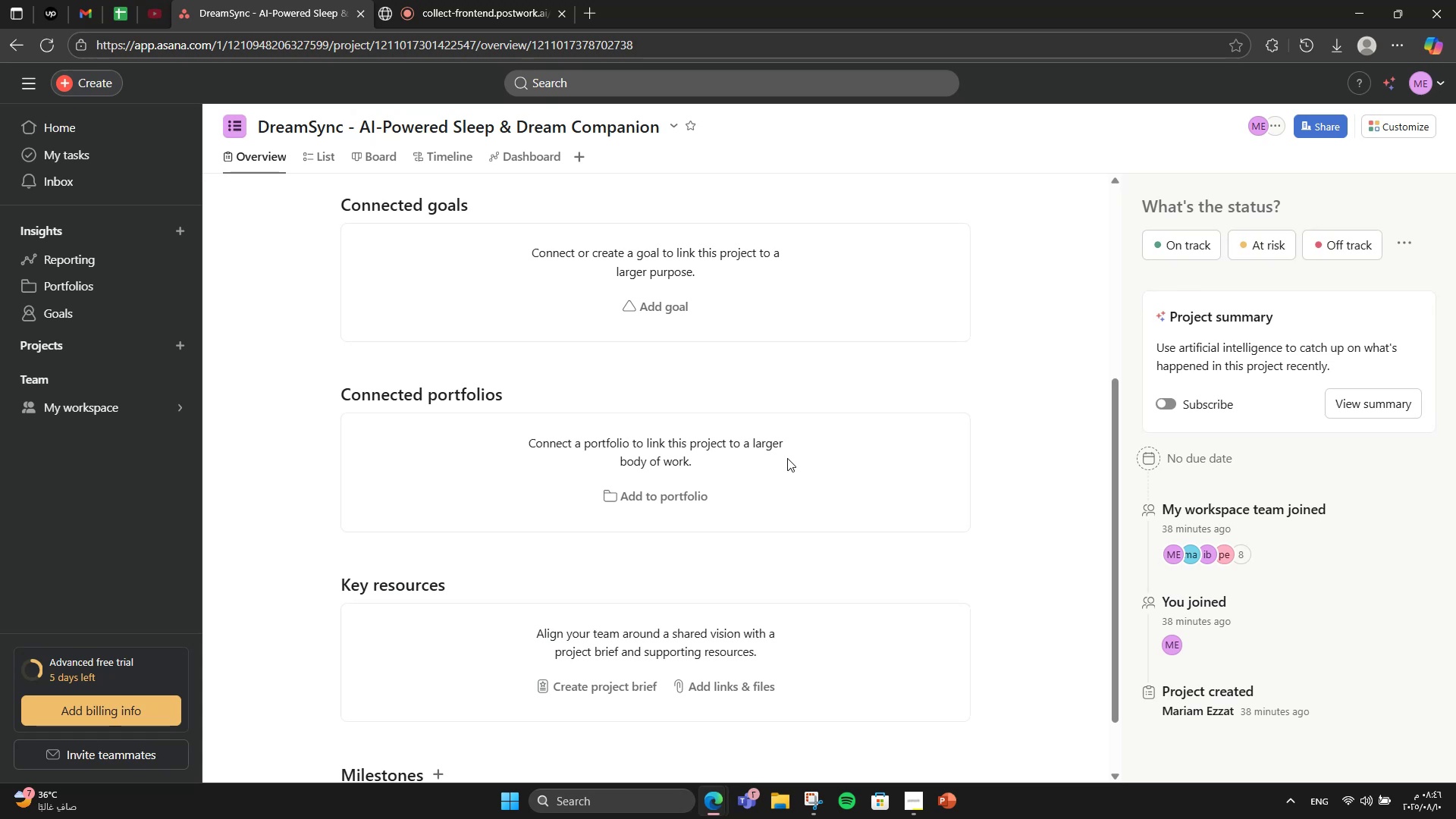 
wait(9.79)
 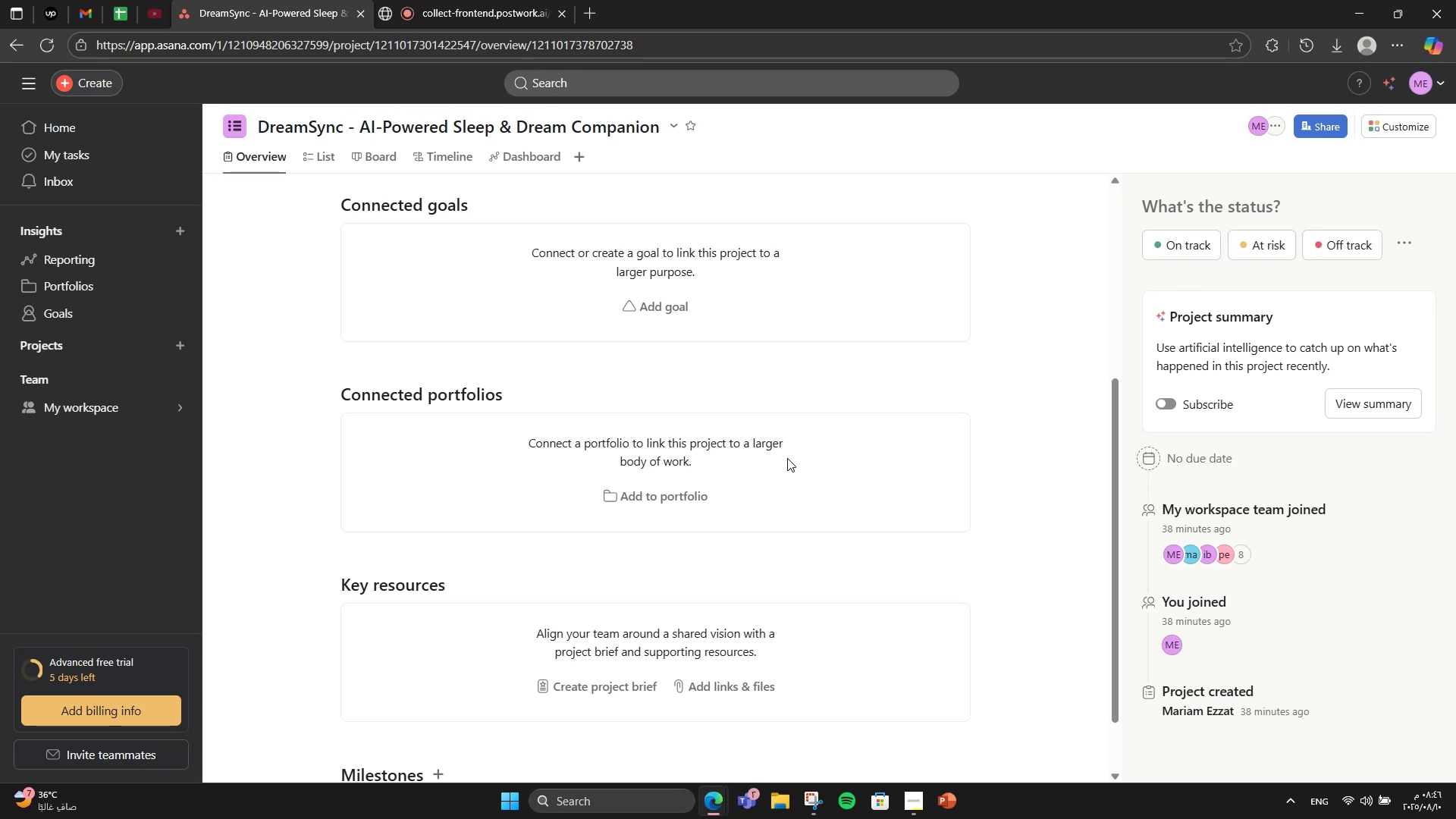 
left_click([638, 304])
 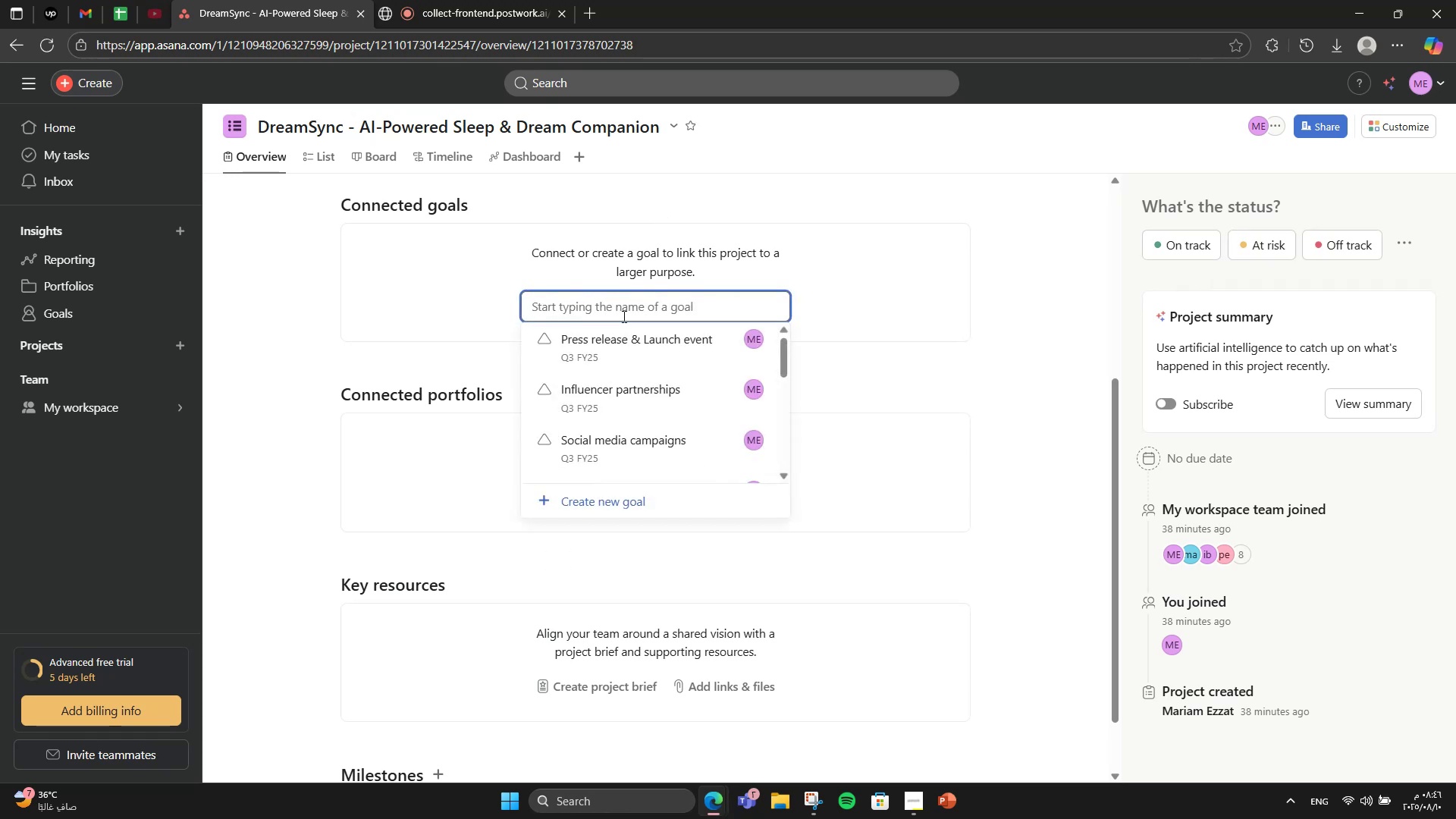 
type(Launch DreamSn)
key(Backspace)
type(ync MVP by september)
 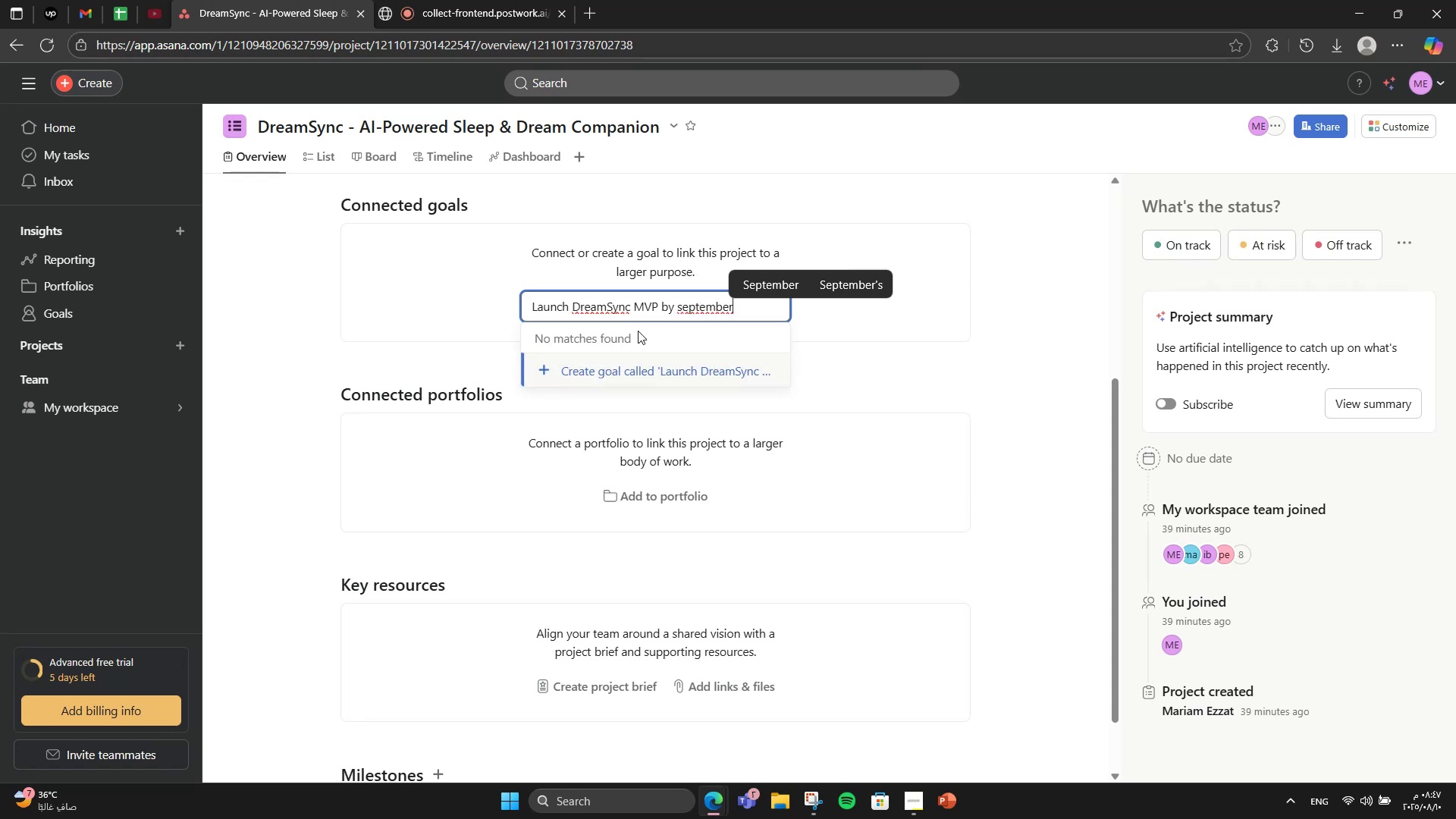 
left_click([670, 368])
 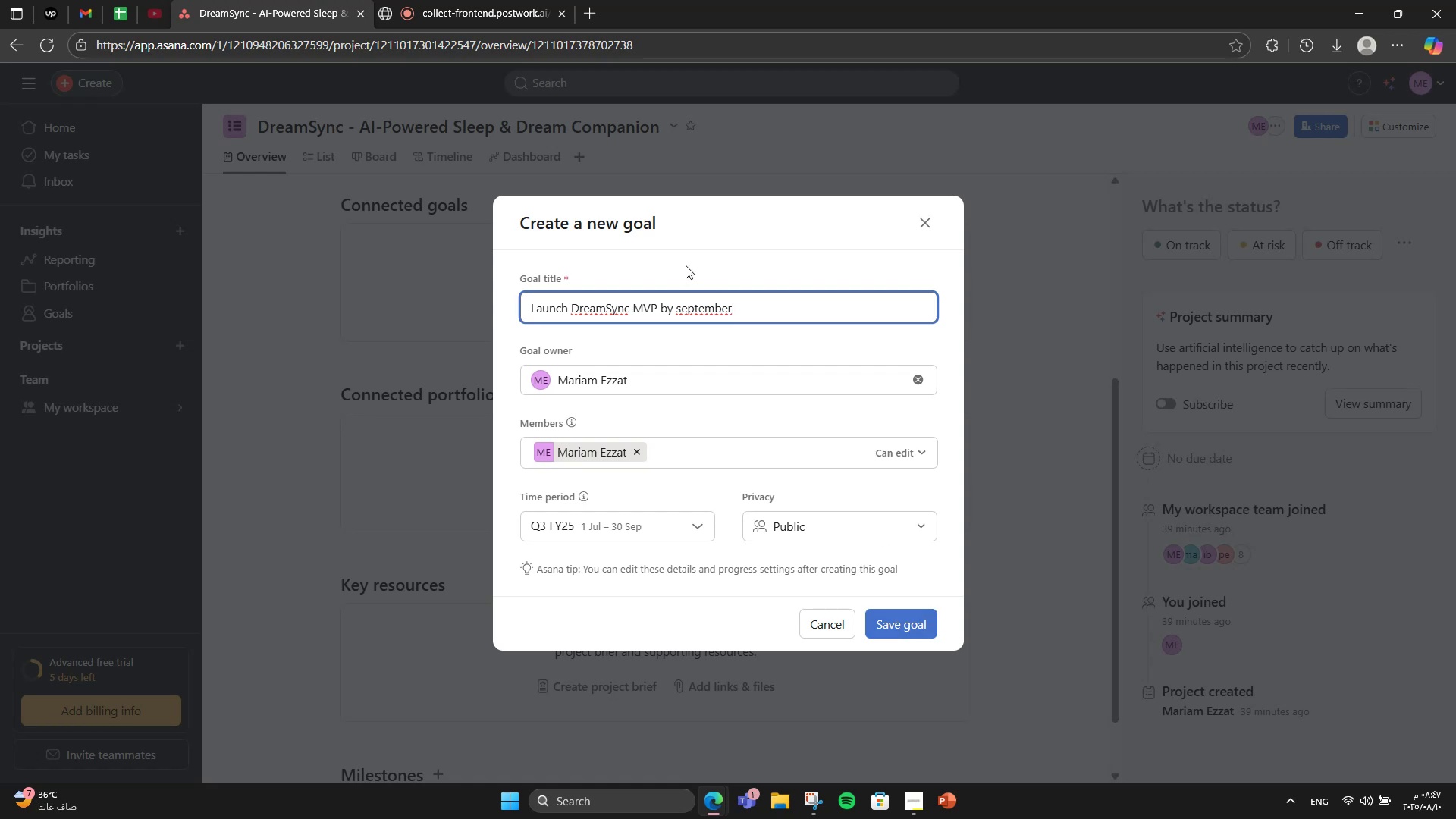 
wait(6.61)
 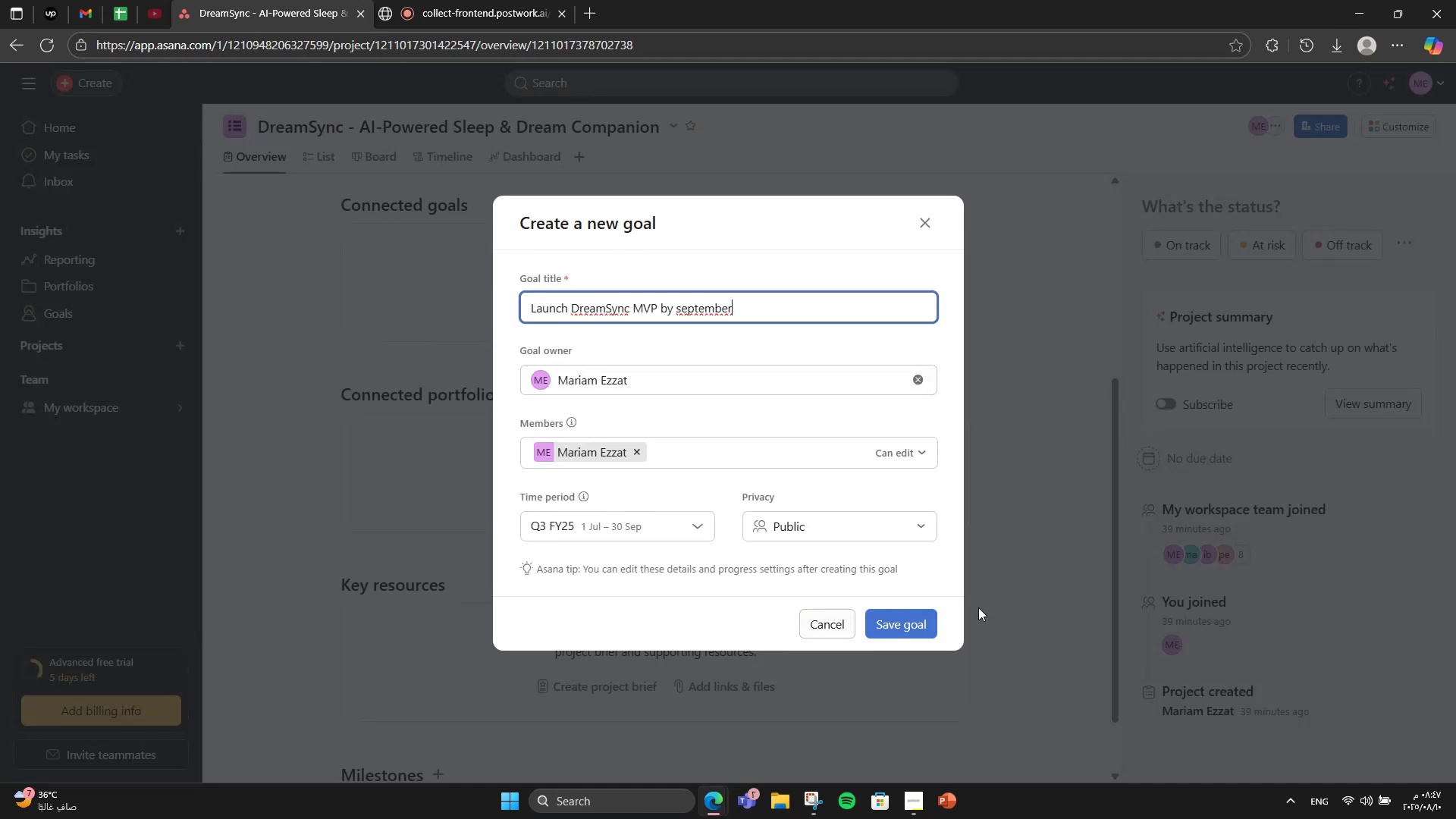 
left_click([749, 330])
 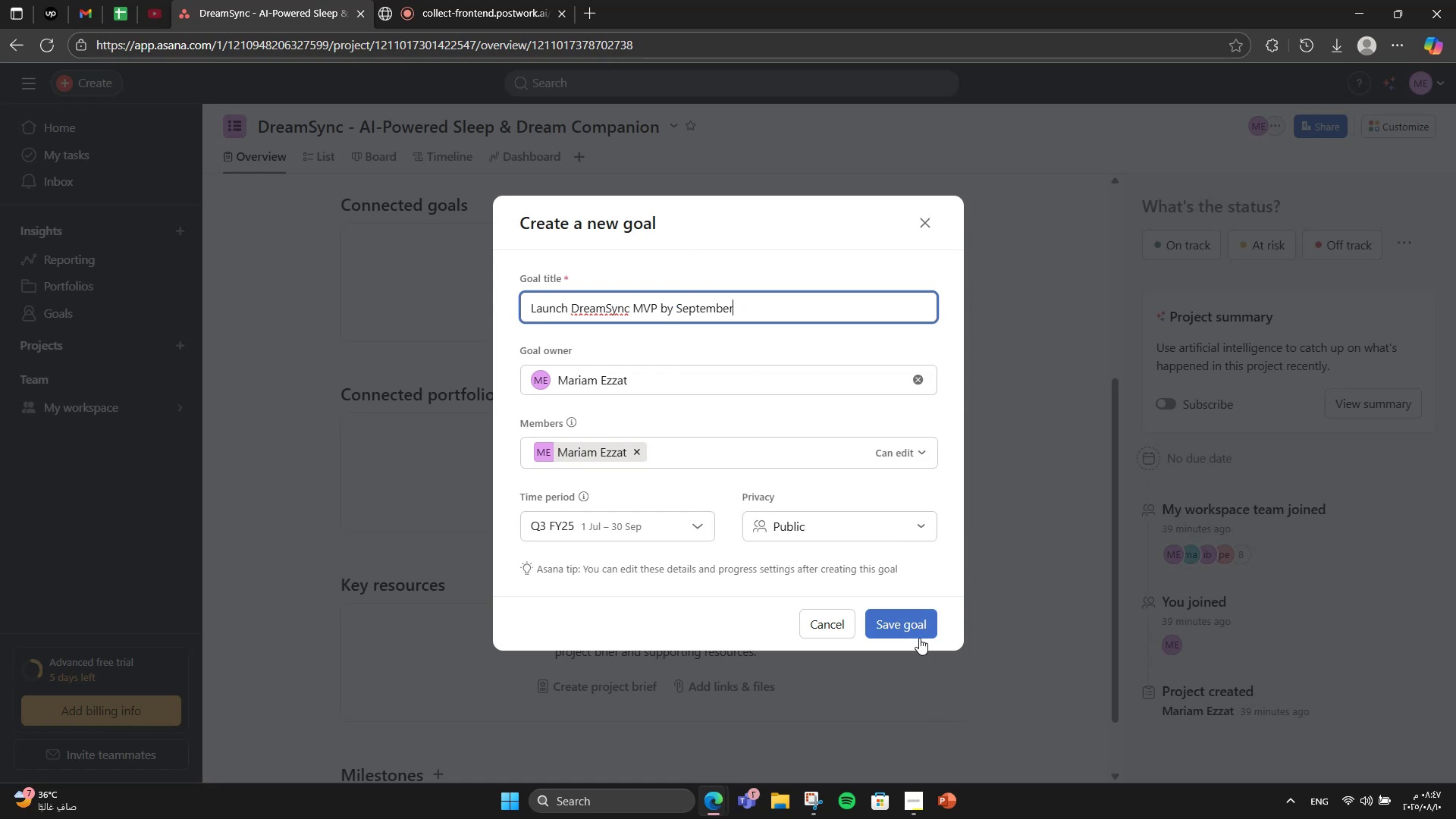 
left_click([912, 613])
 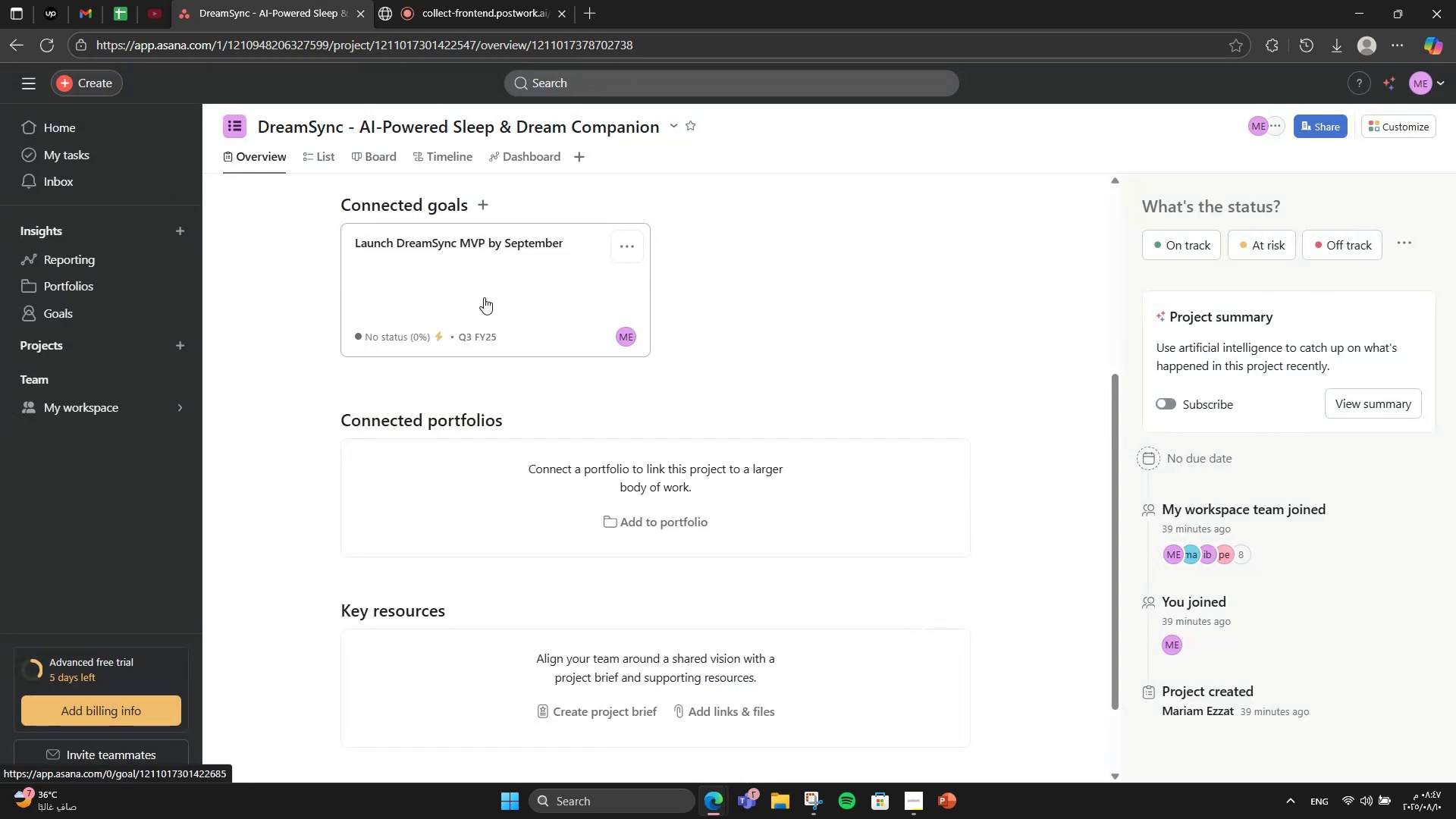 
left_click([484, 297])
 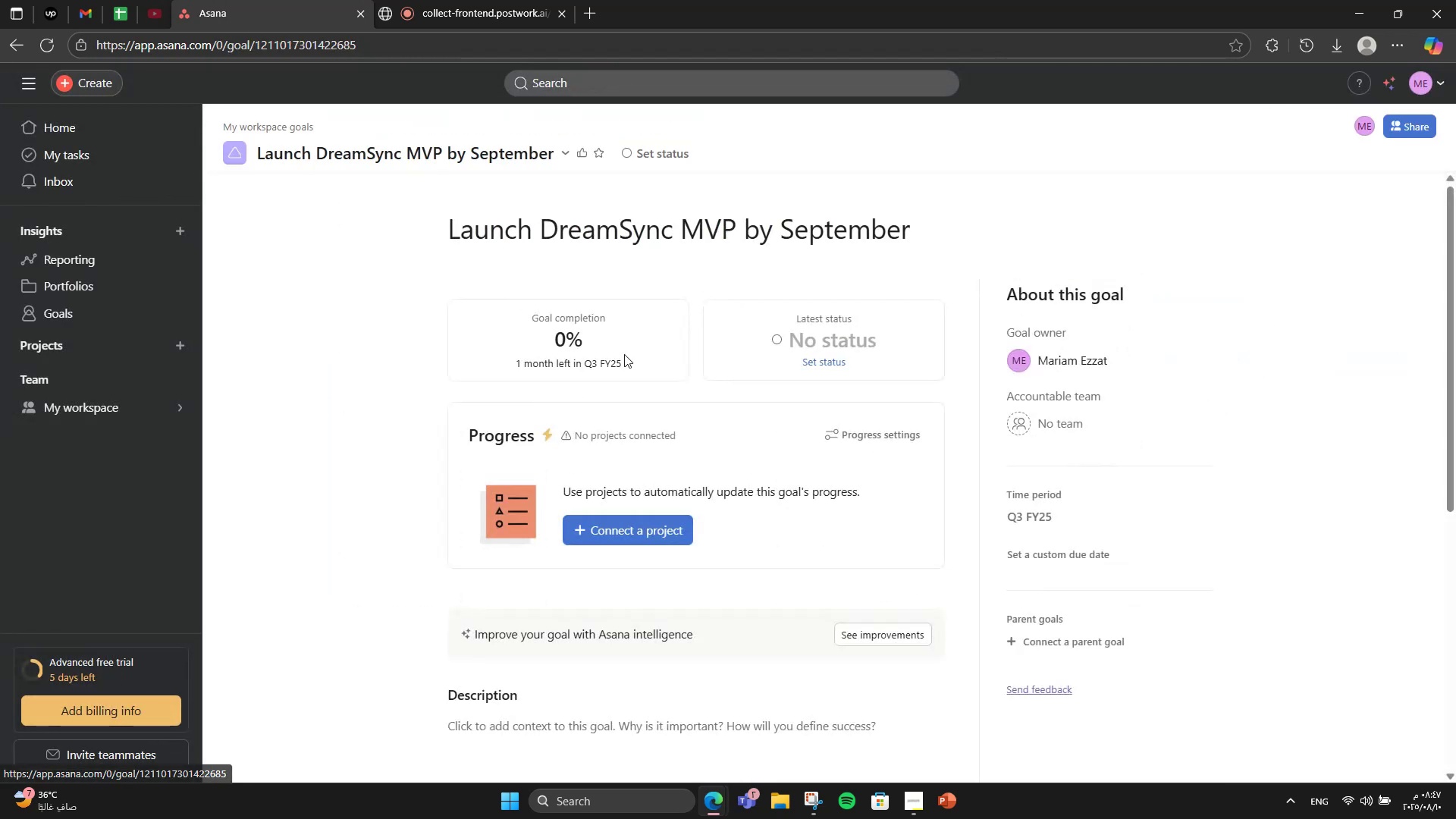 
scroll: coordinate [733, 506], scroll_direction: down, amount: 8.0
 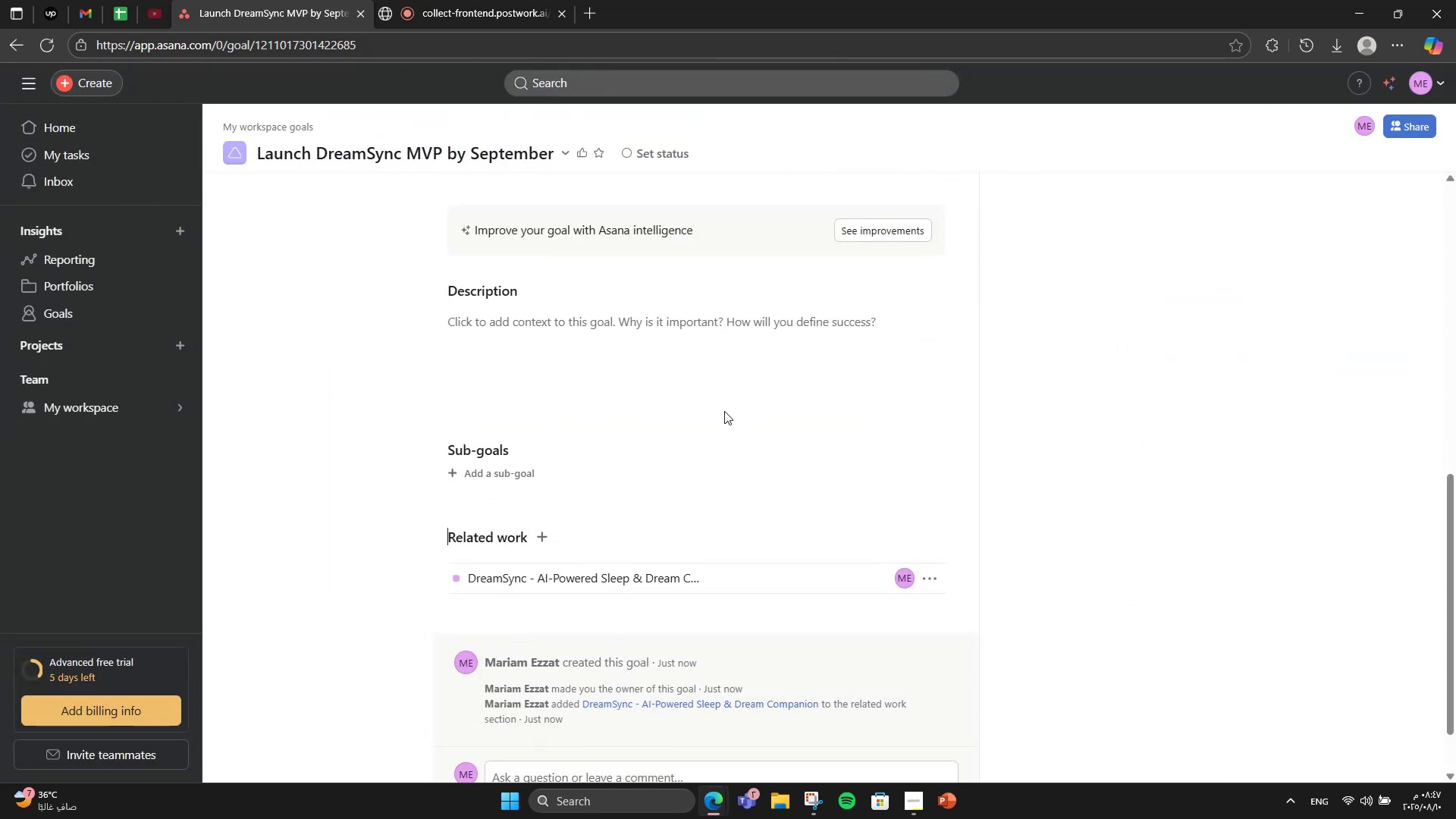 
double_click([717, 391])
 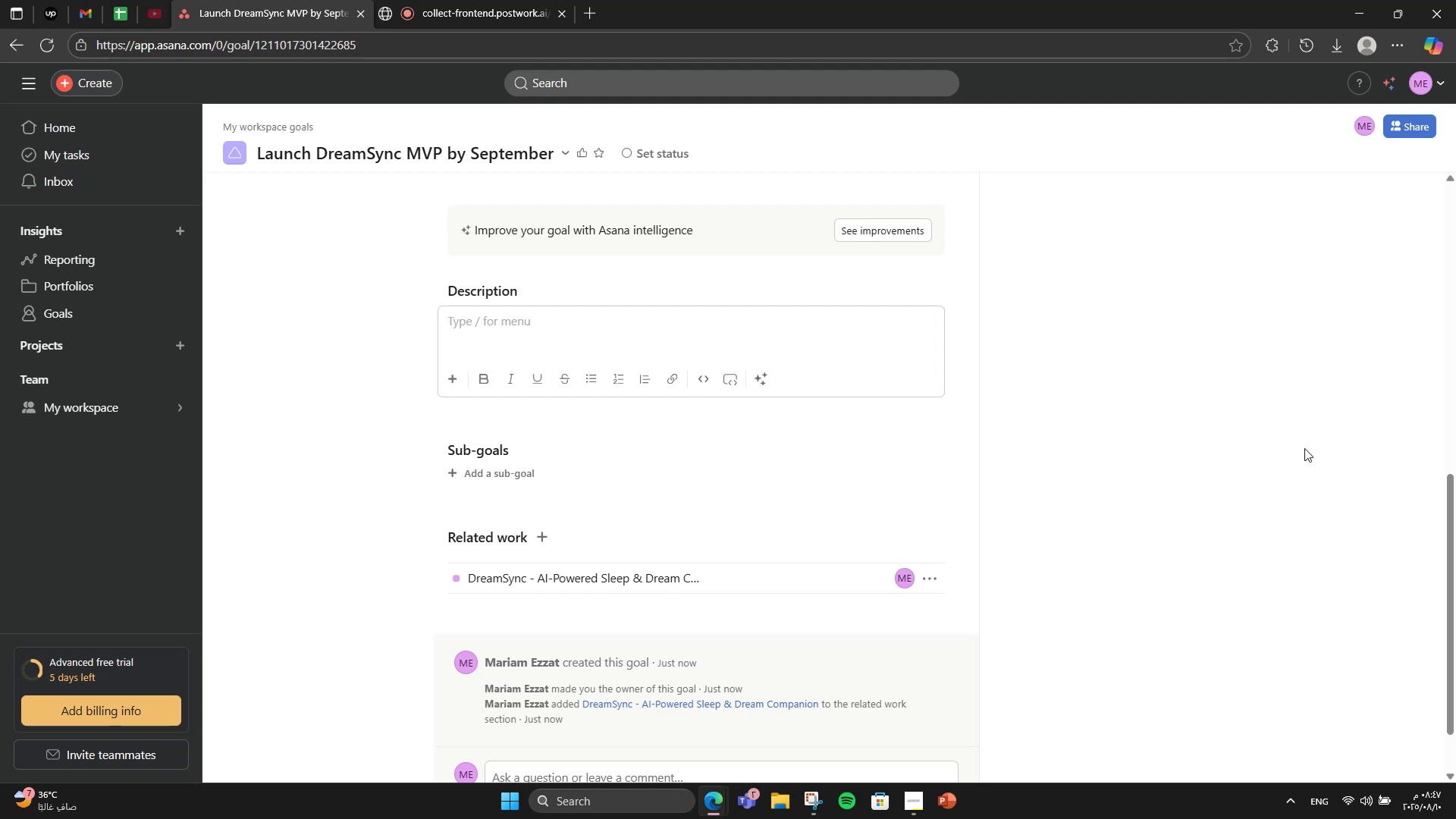 
scroll: coordinate [1321, 448], scroll_direction: up, amount: 1.0
 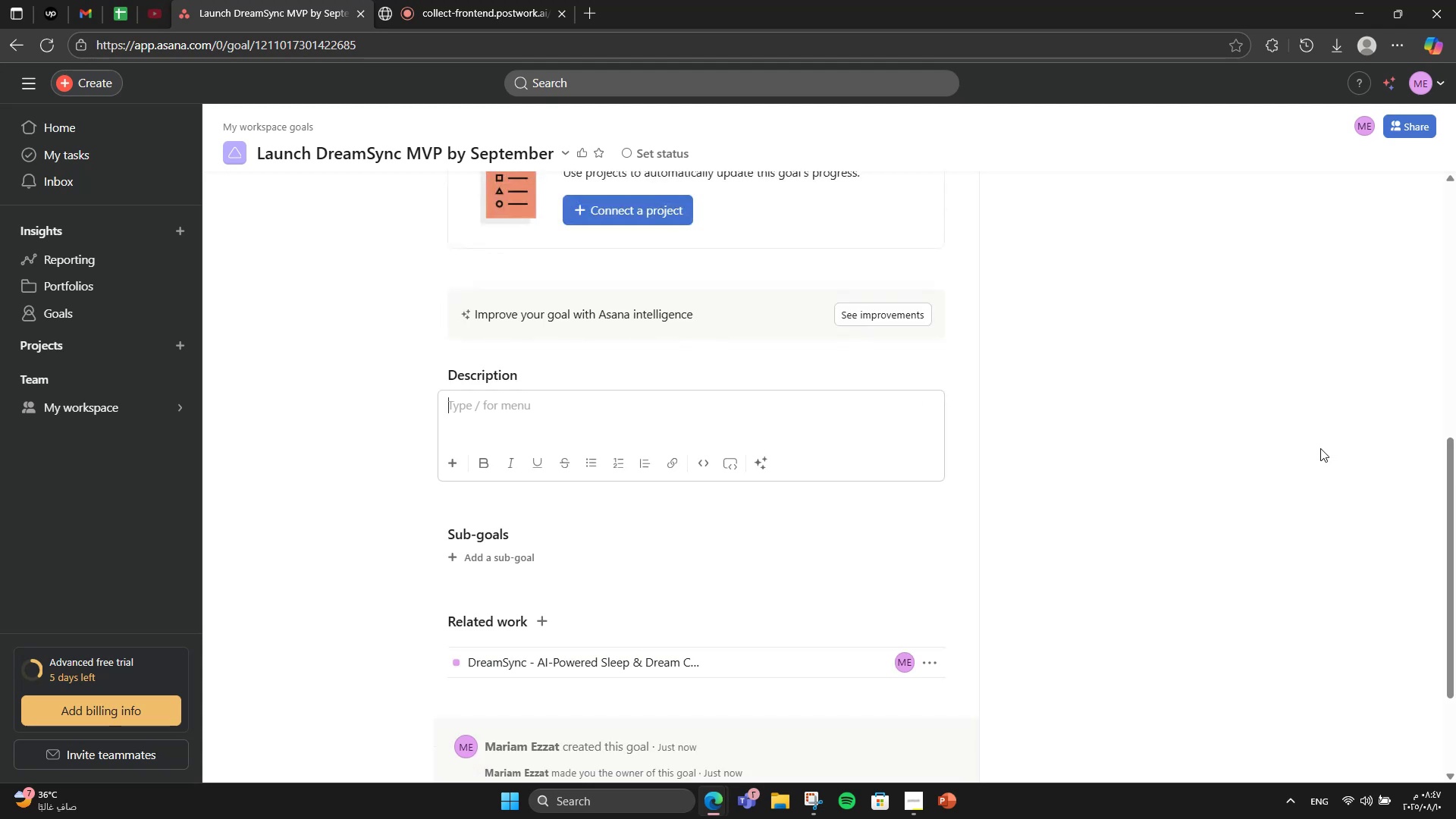 
type(Deliver a fully funv)
key(Backspace)
type(ctonal )
key(Backspace)
 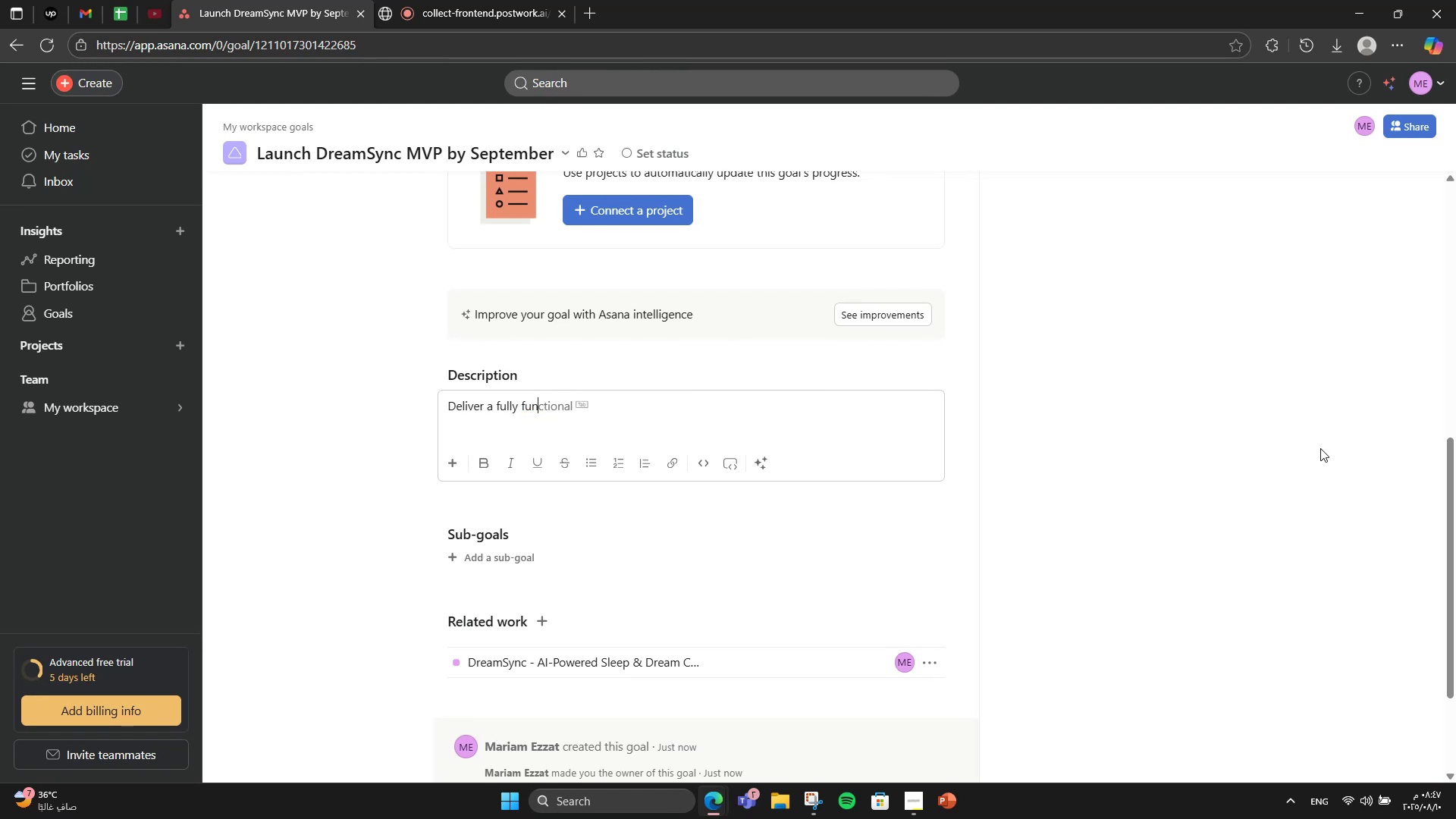 
key(ArrowRight)
 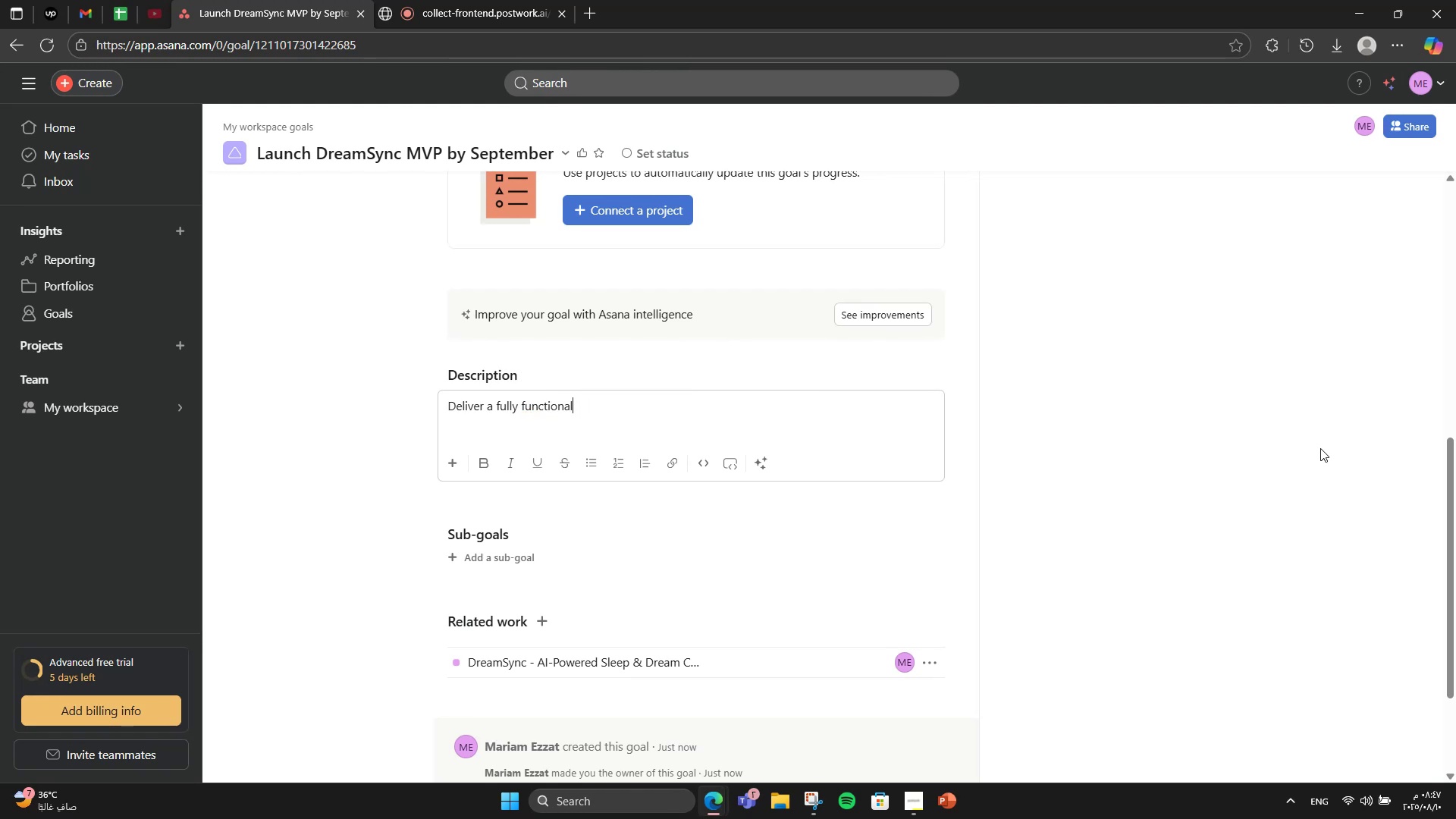 
type( minimum viable )
 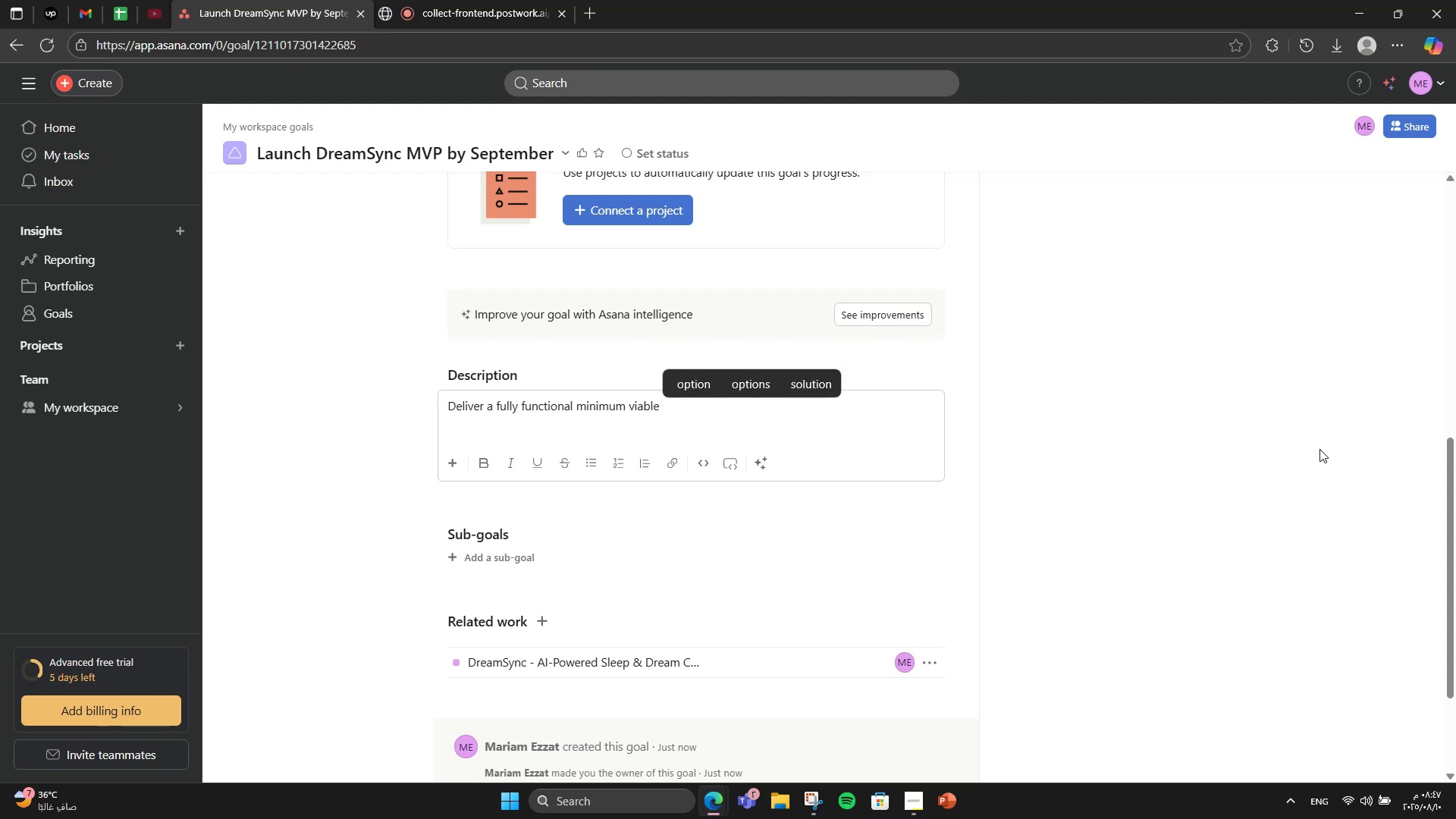 
type(product5 that )
 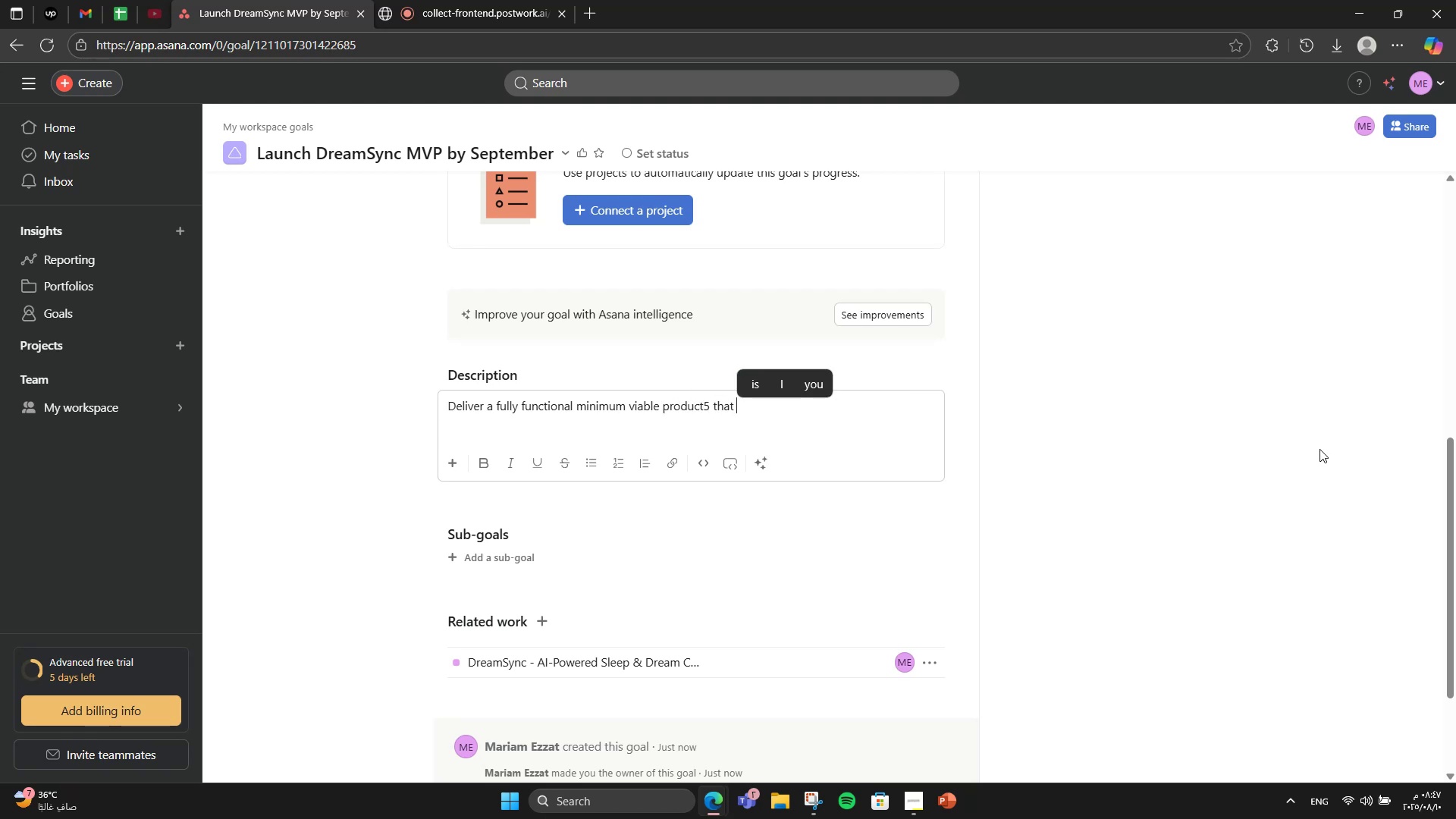 
hold_key(key=ArrowLeft, duration=0.57)
 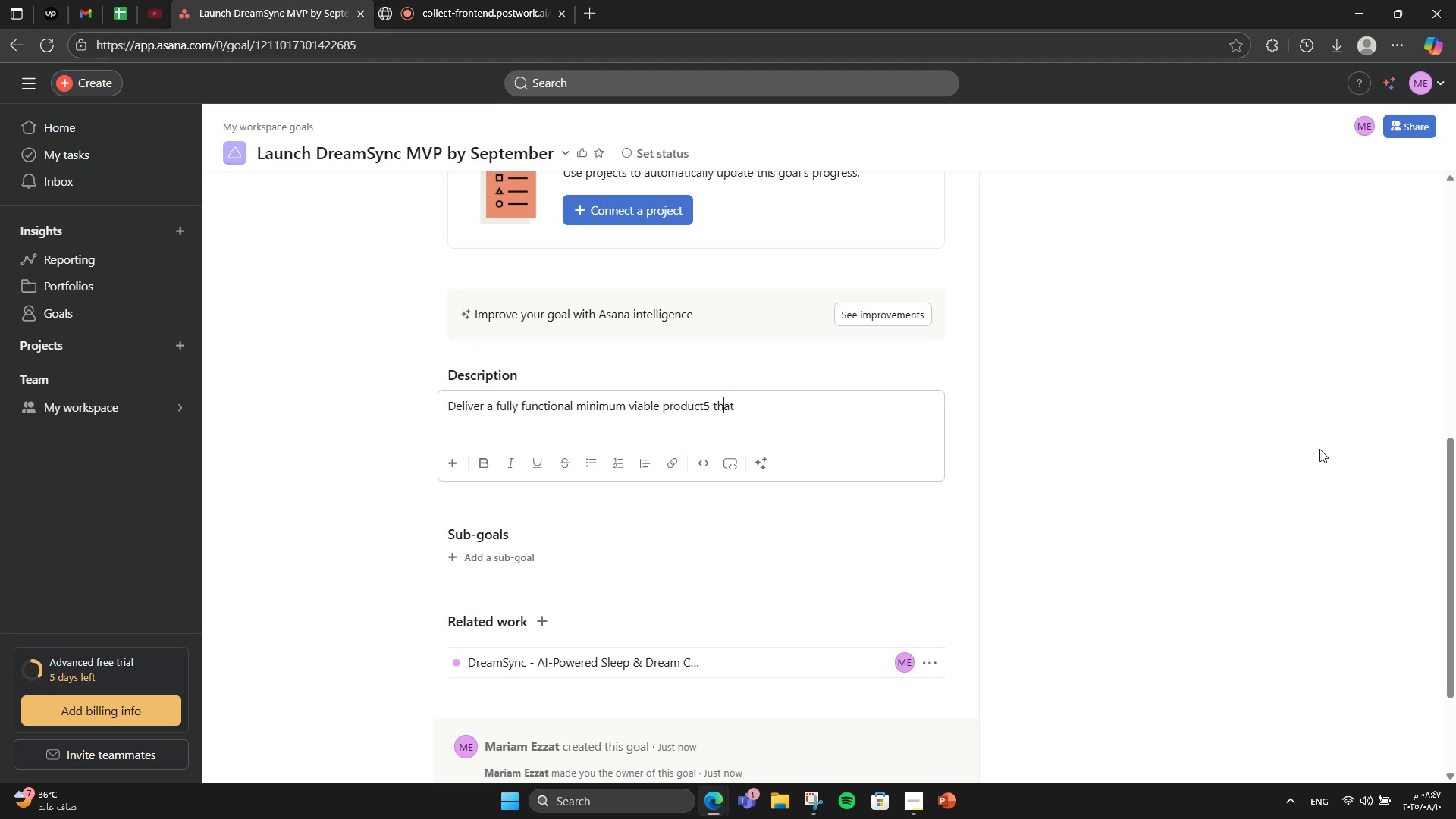 
key(ArrowLeft)
 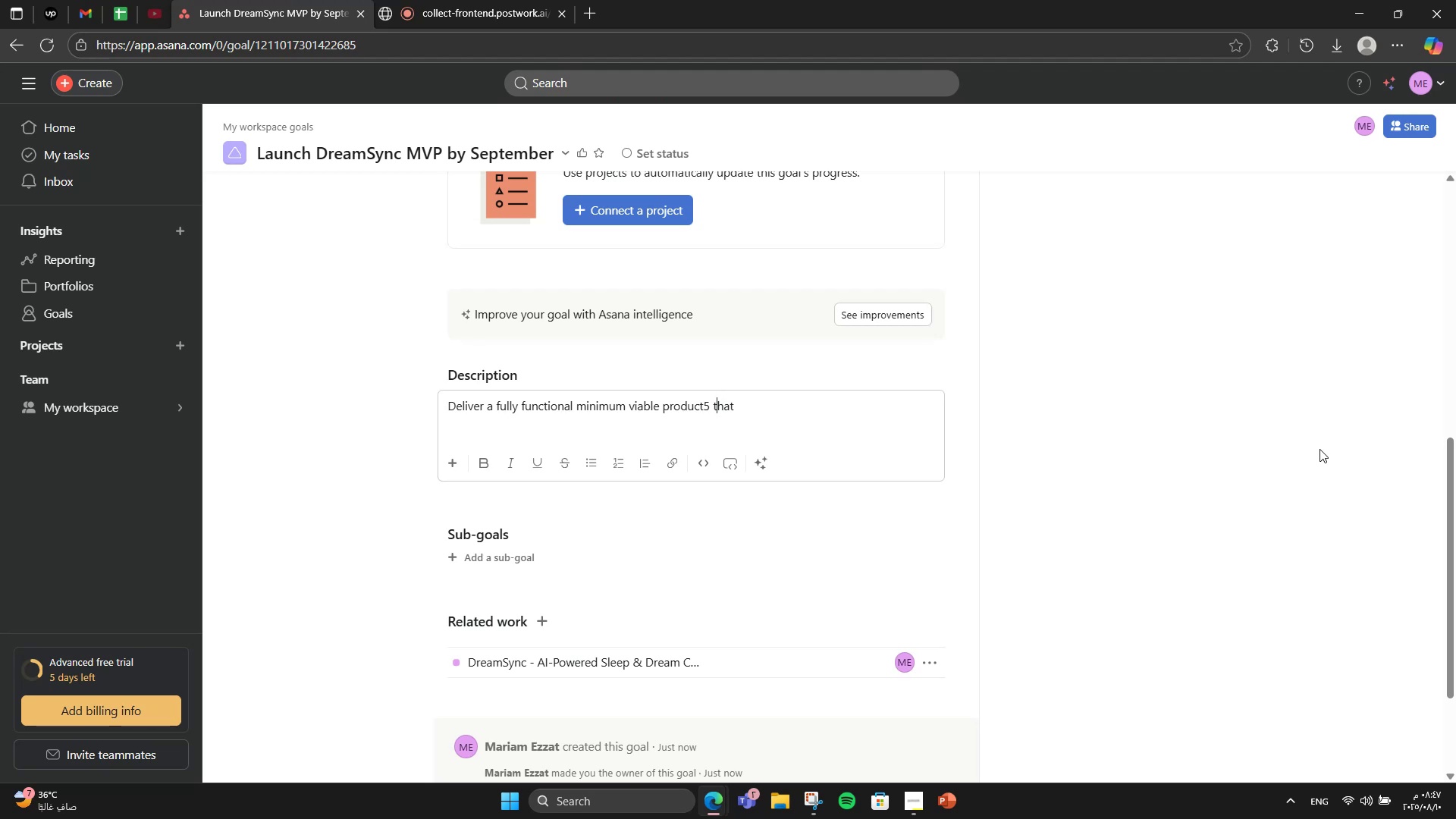 
key(ArrowLeft)
 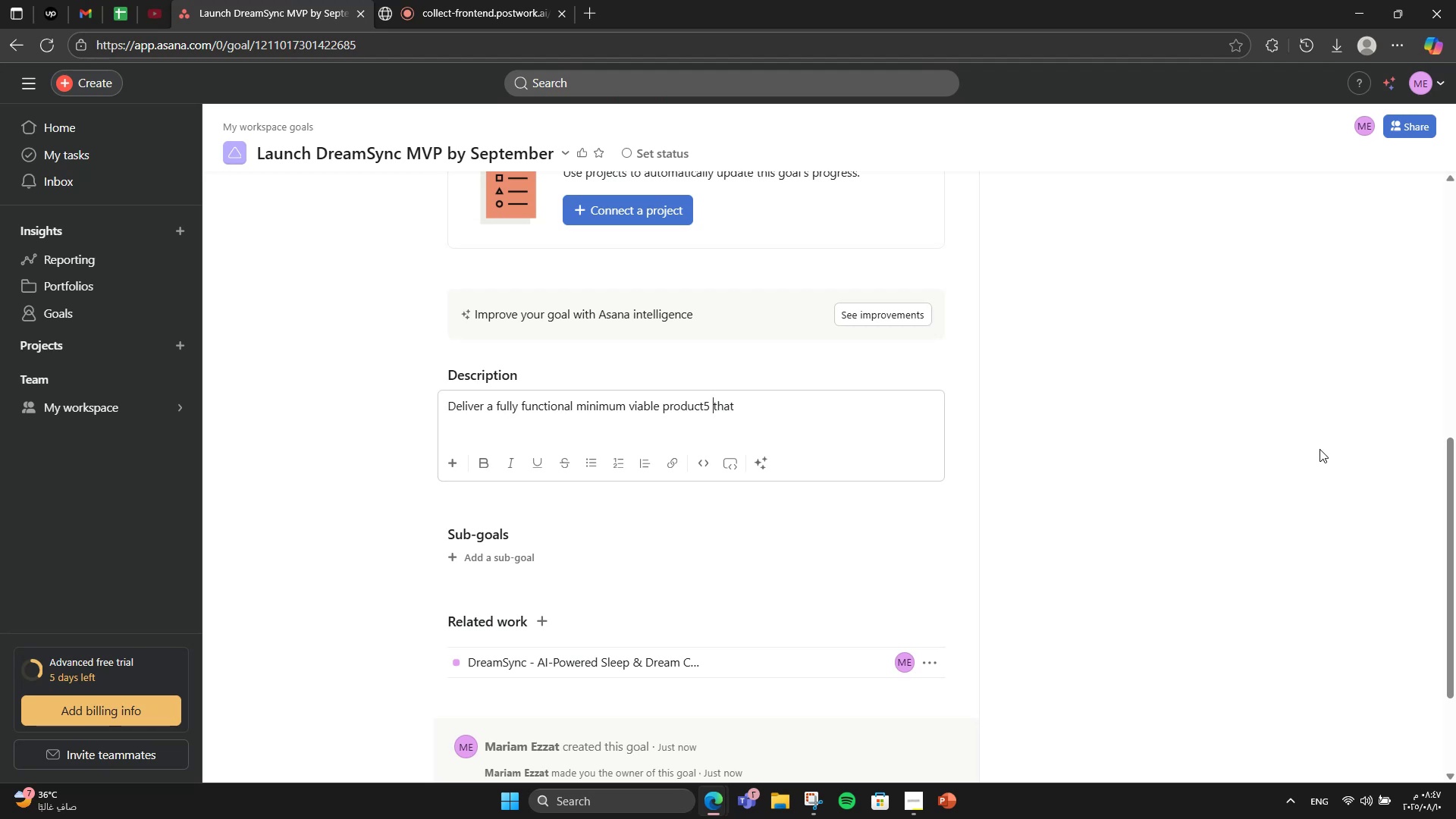 
key(ArrowLeft)
 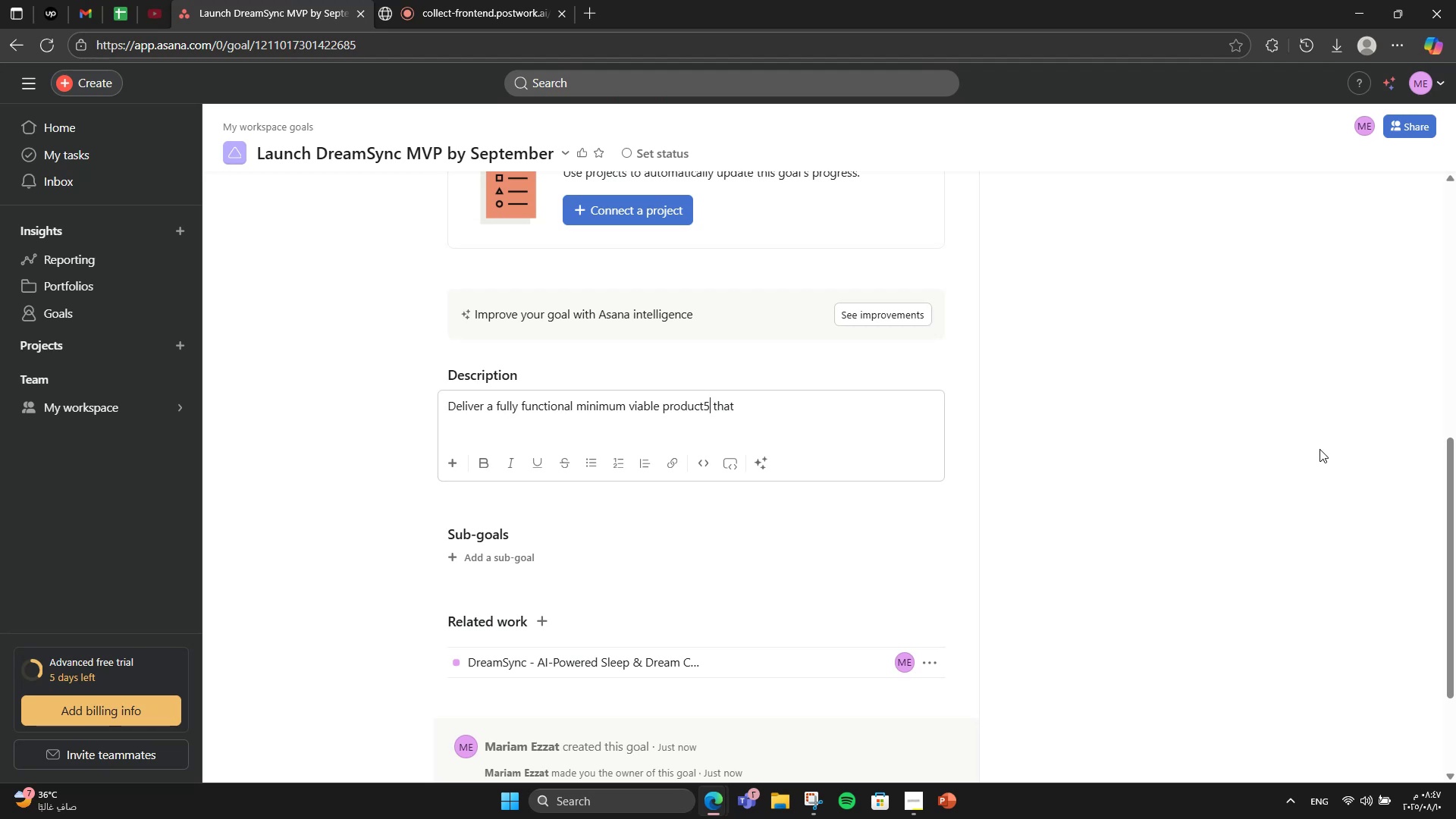 
key(Backspace)
 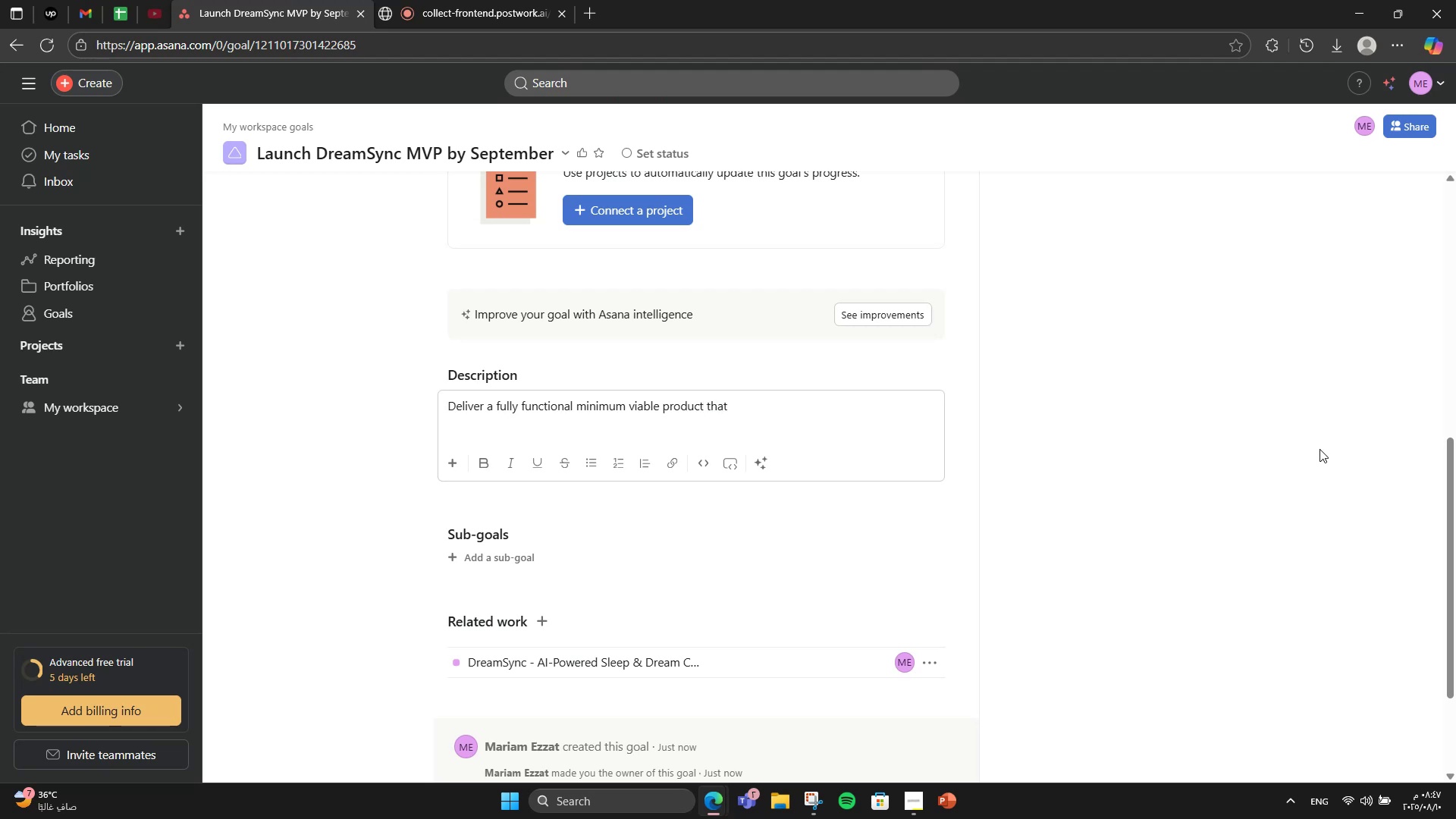 
hold_key(key=ArrowRight, duration=0.75)
 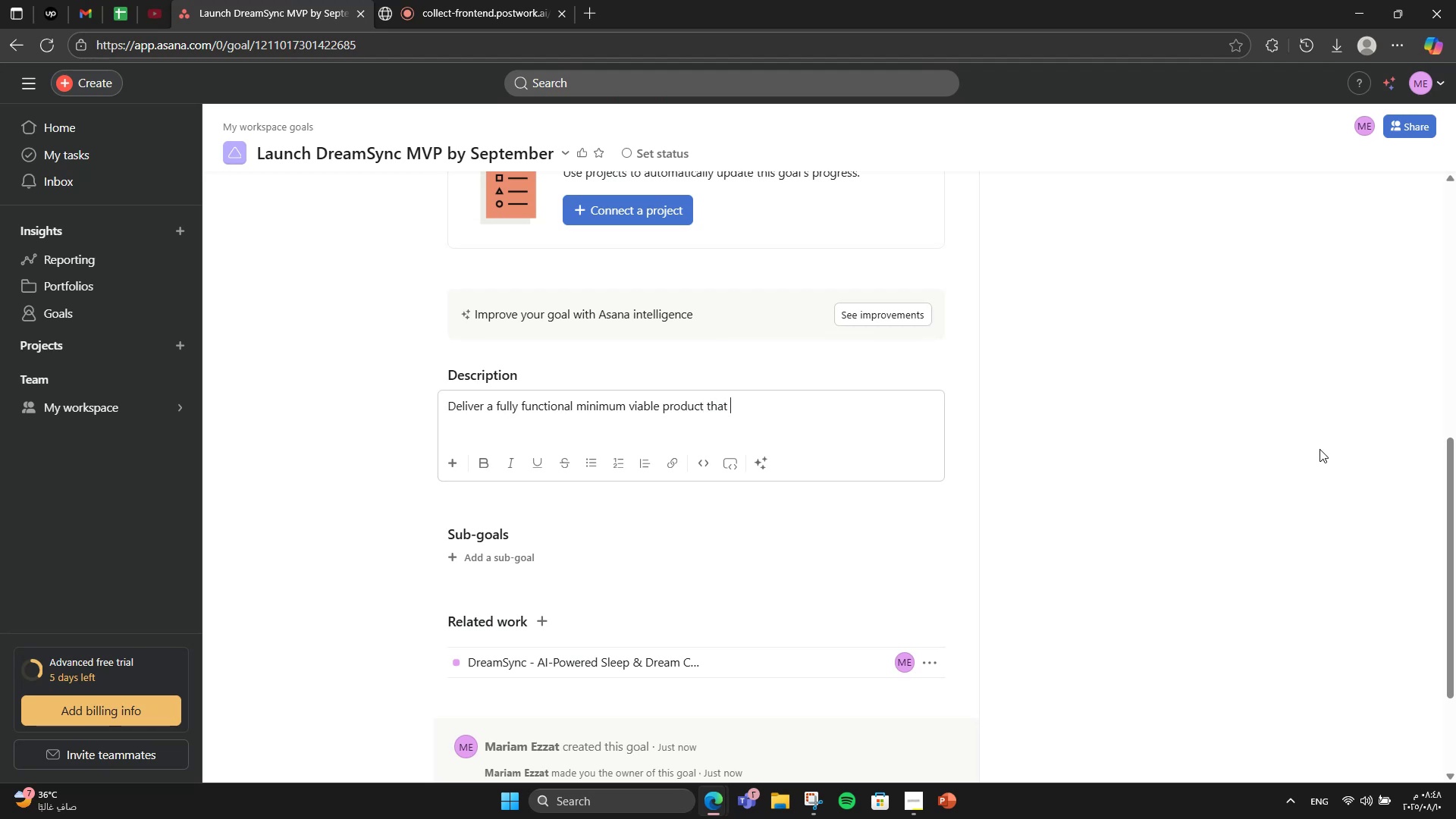 
wait(5.94)
 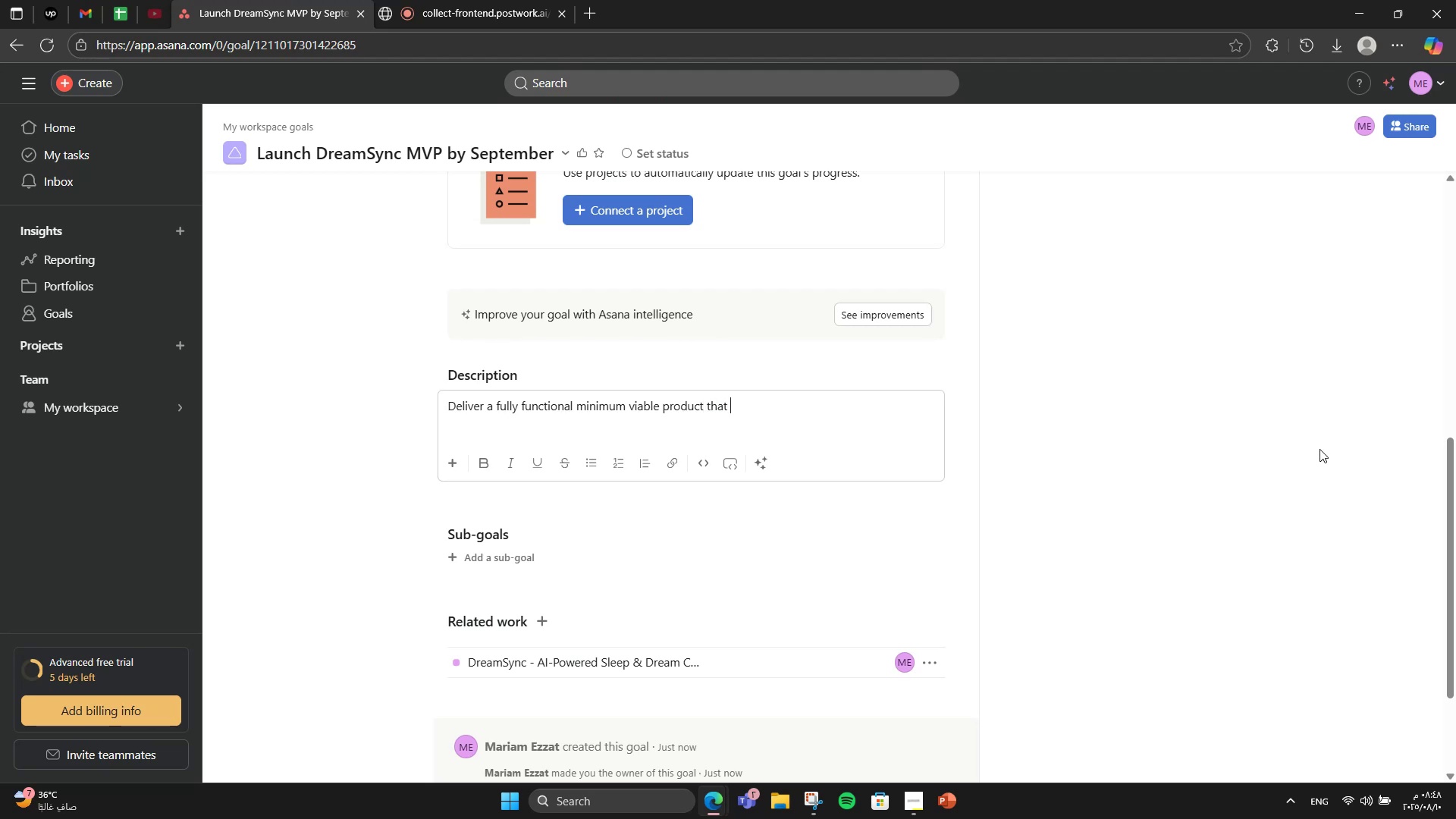 
type(insludes )
key(Backspace)
key(Backspace)
type(cludes AI dream interpretation)
 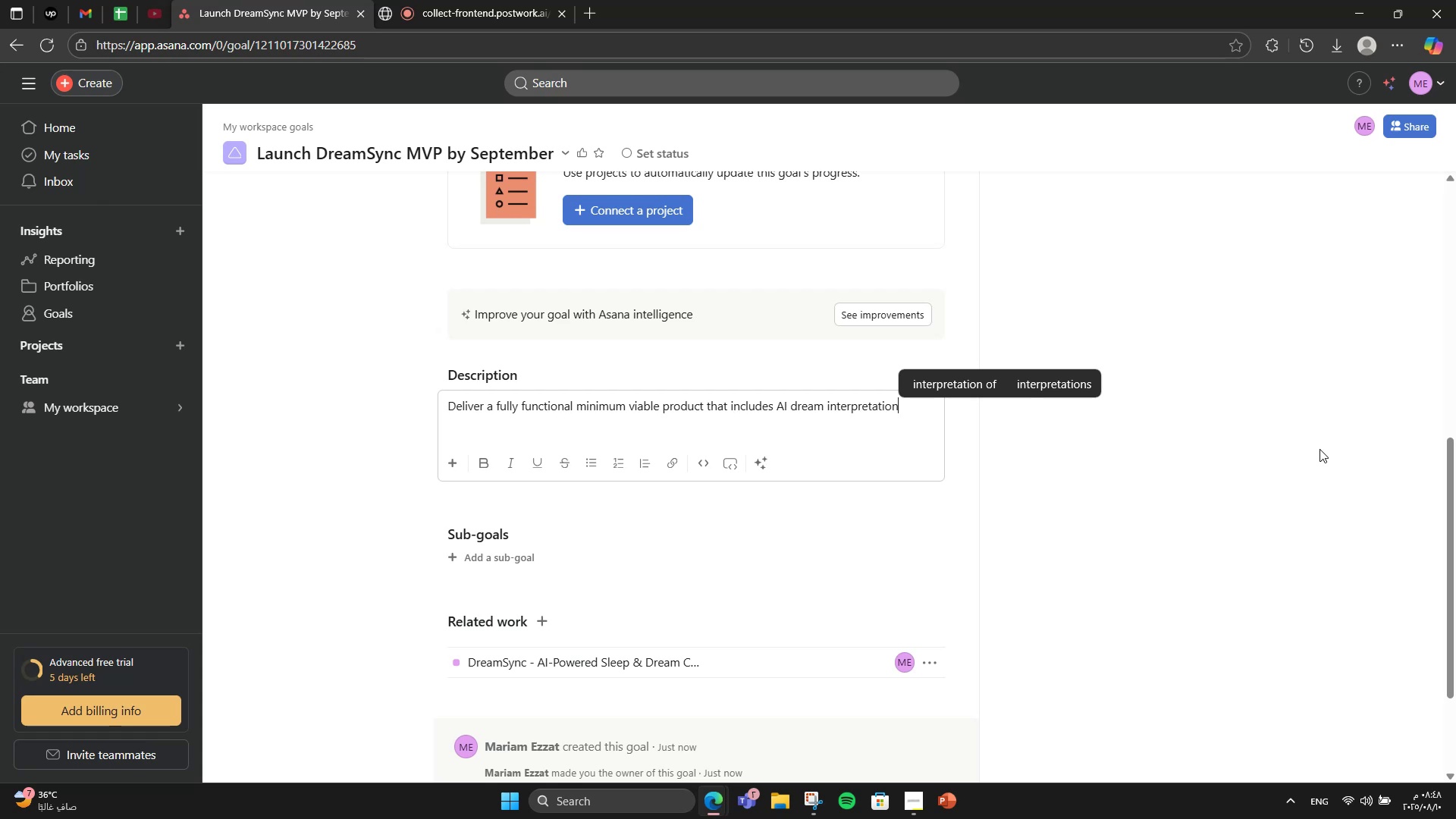 
type(, wearabk)
key(Backspace)
type(le integration, )
 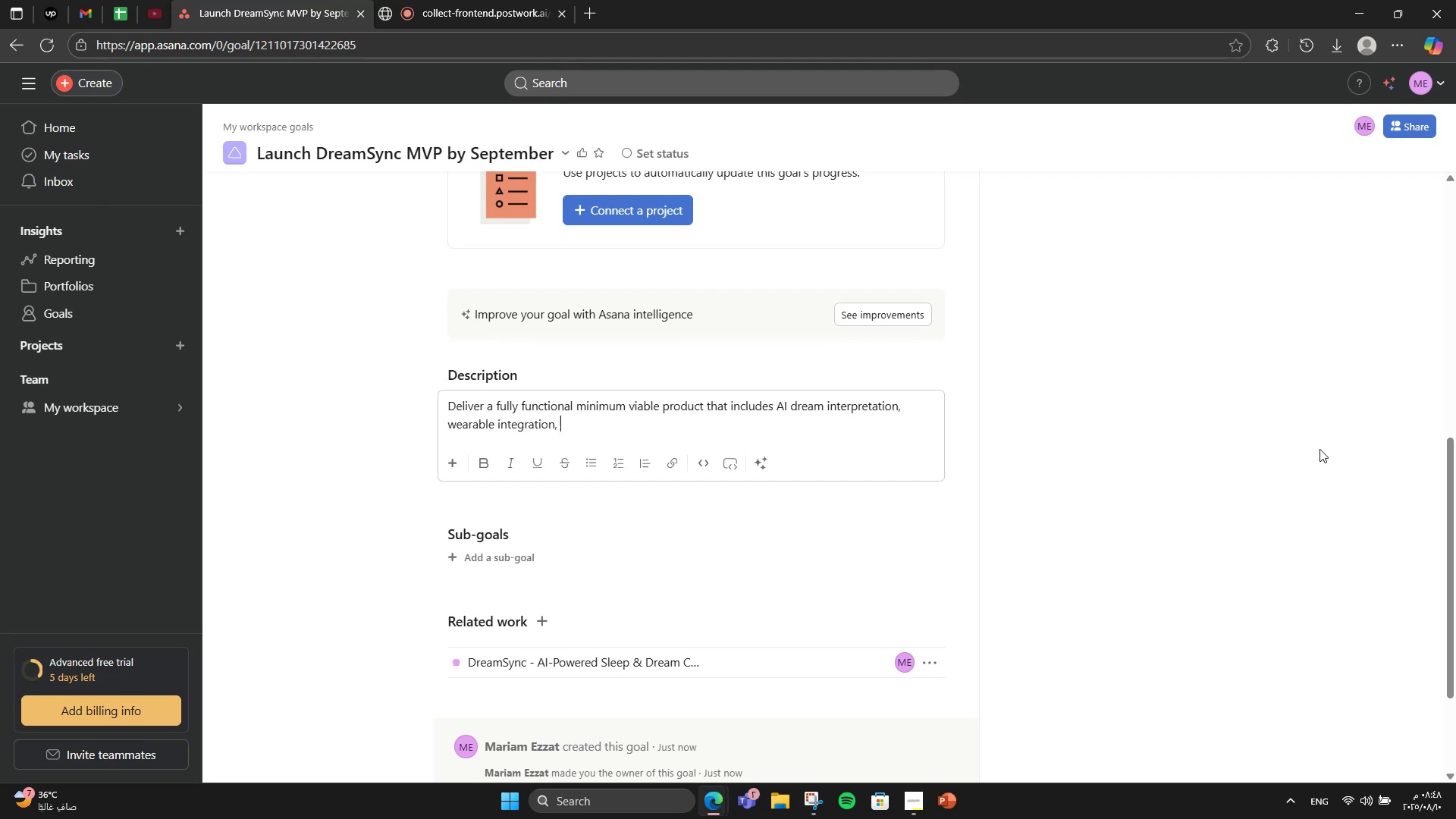 
type(and a polshed user)
 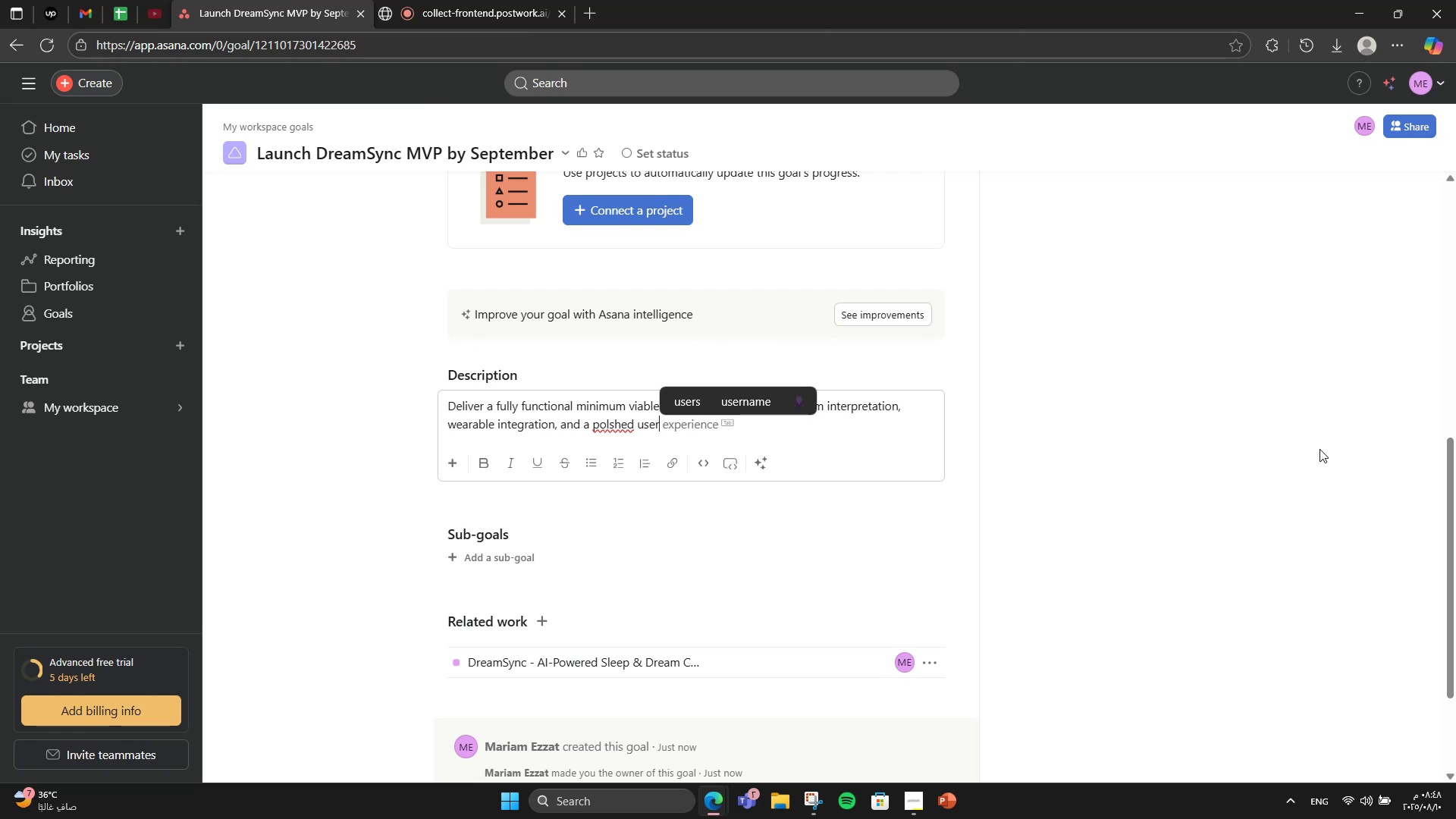 
hold_key(key=ArrowLeft, duration=0.71)
 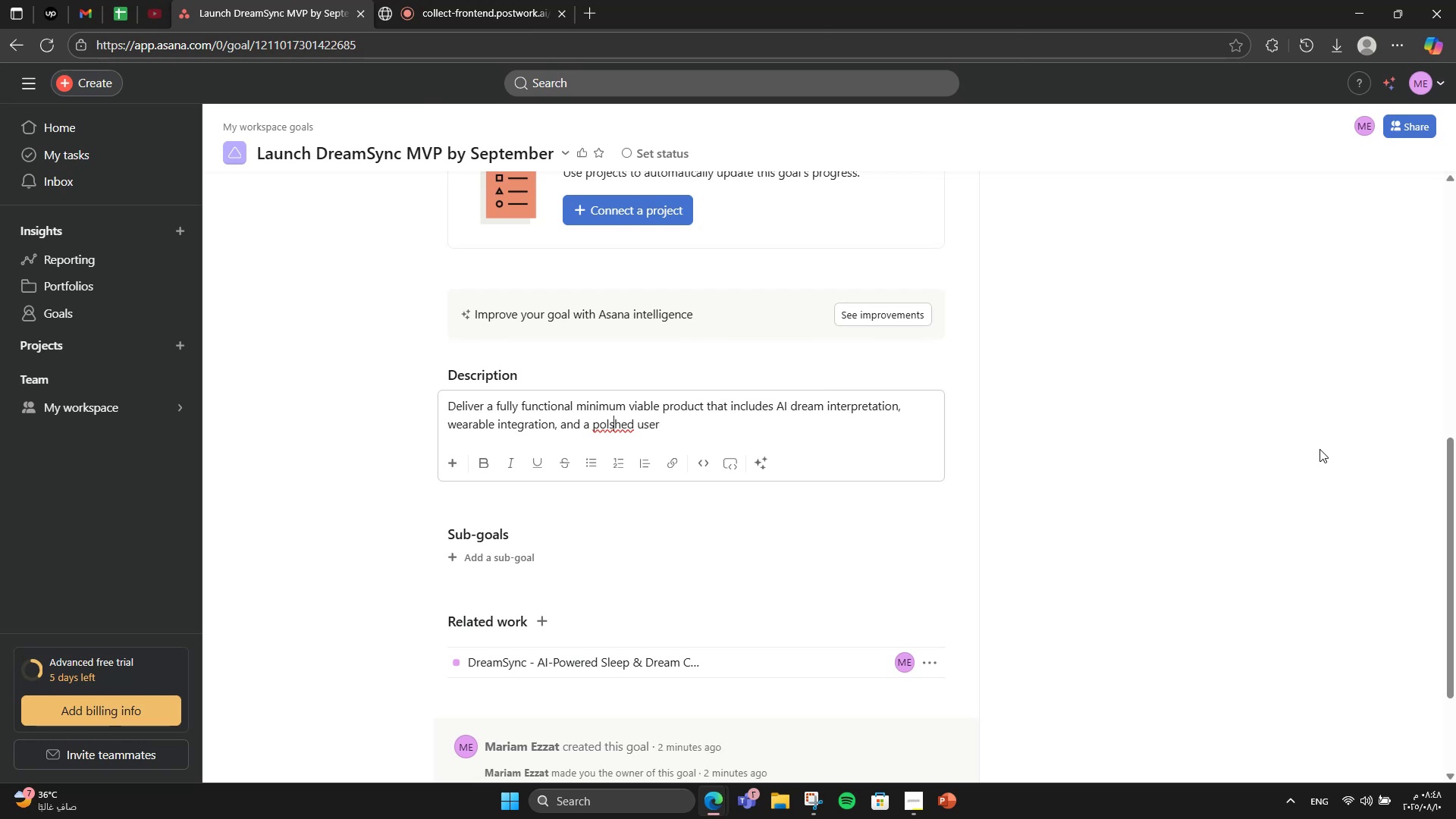 
key(ArrowLeft)
 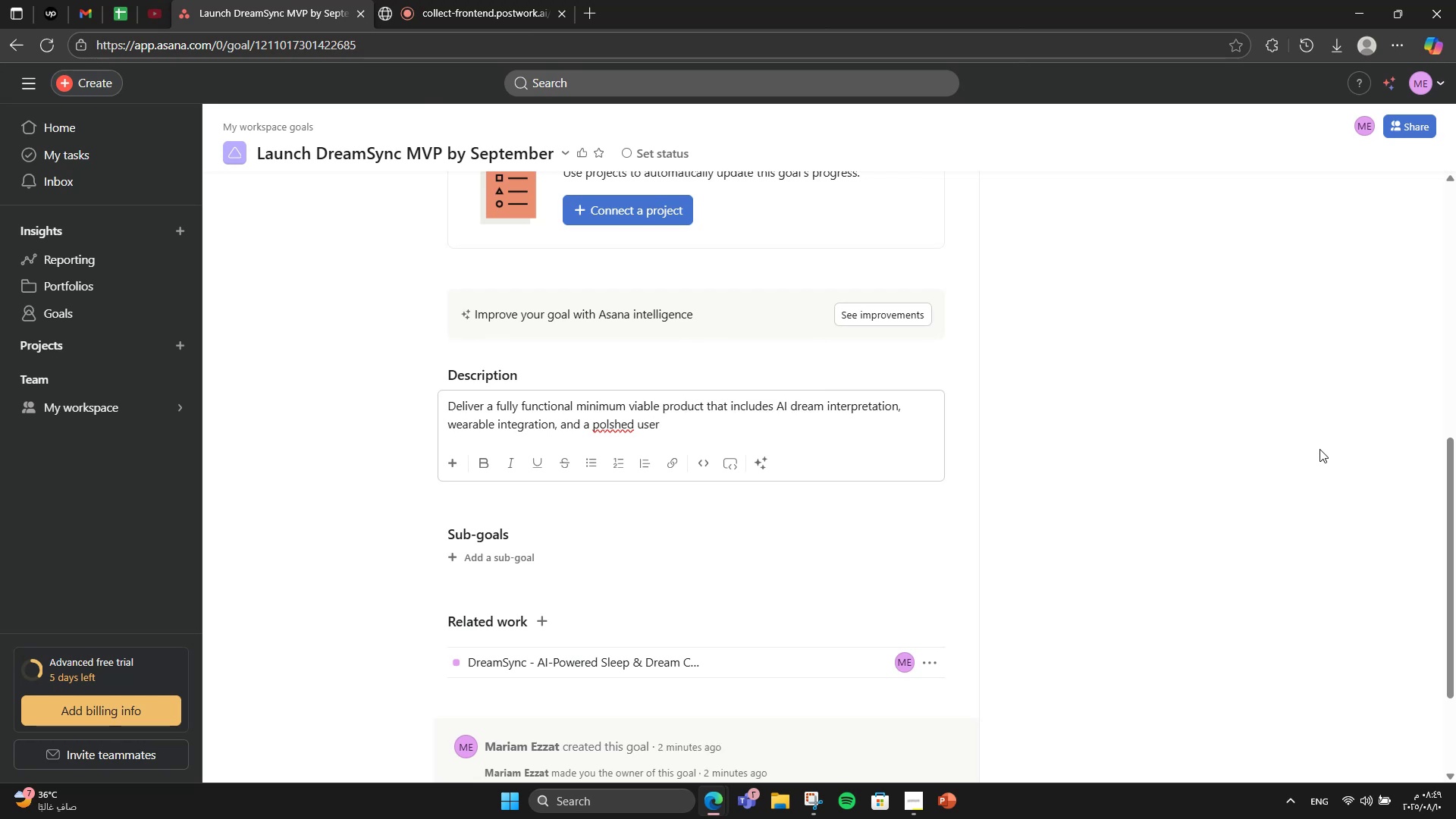 
hold_key(key=ArrowLeft, duration=0.34)
 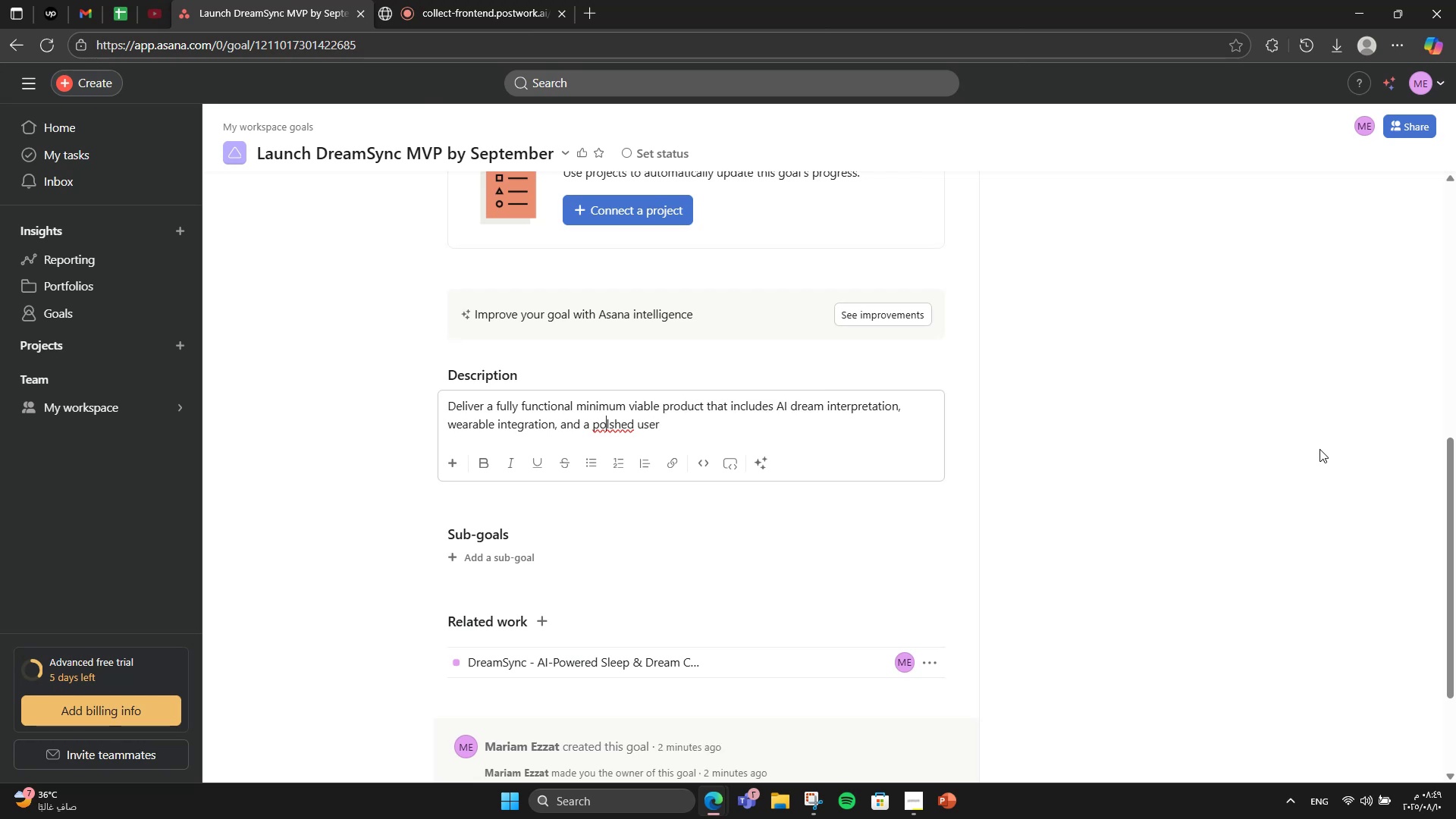 
key(ArrowRight)
 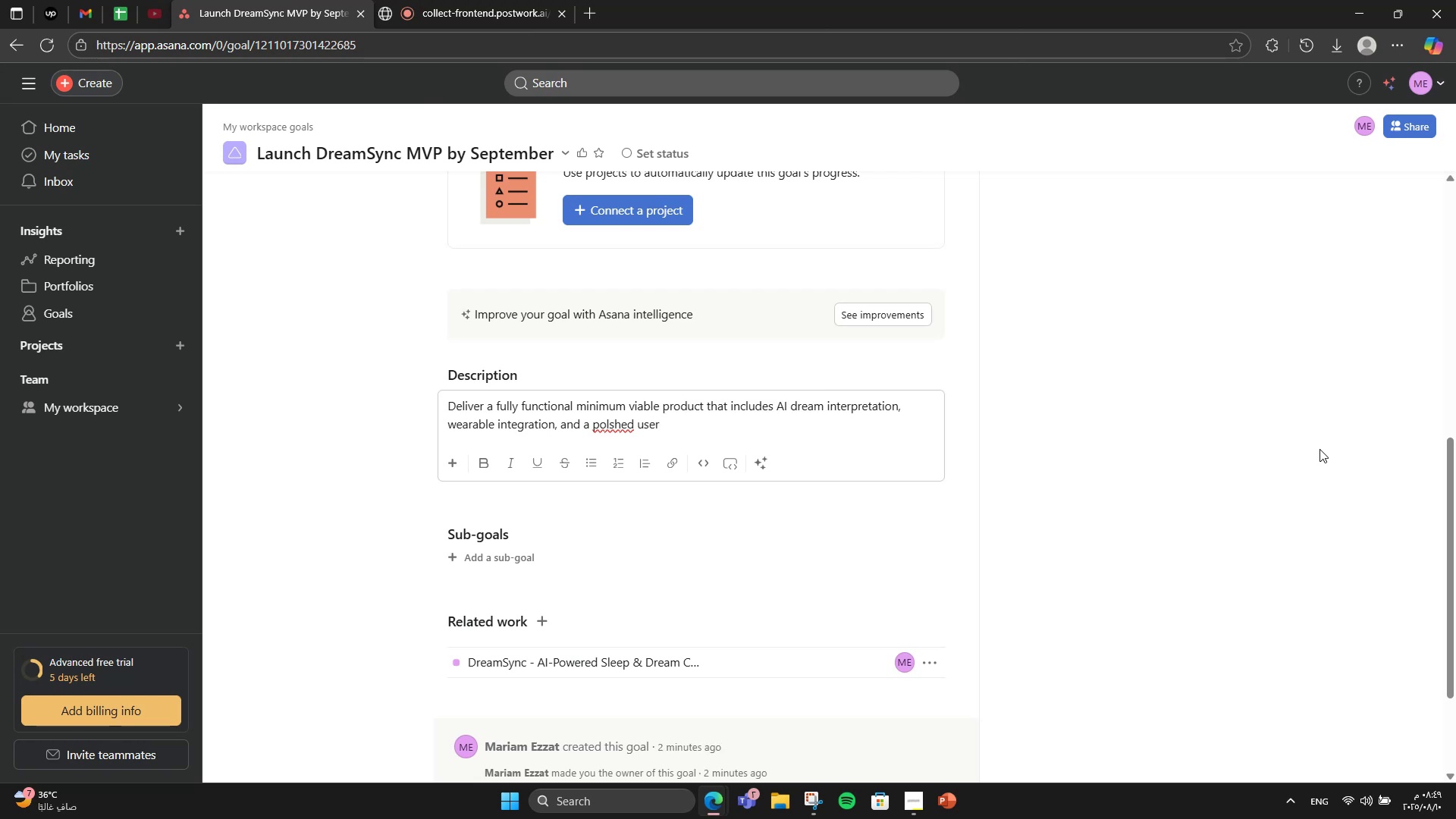 
key(I)
 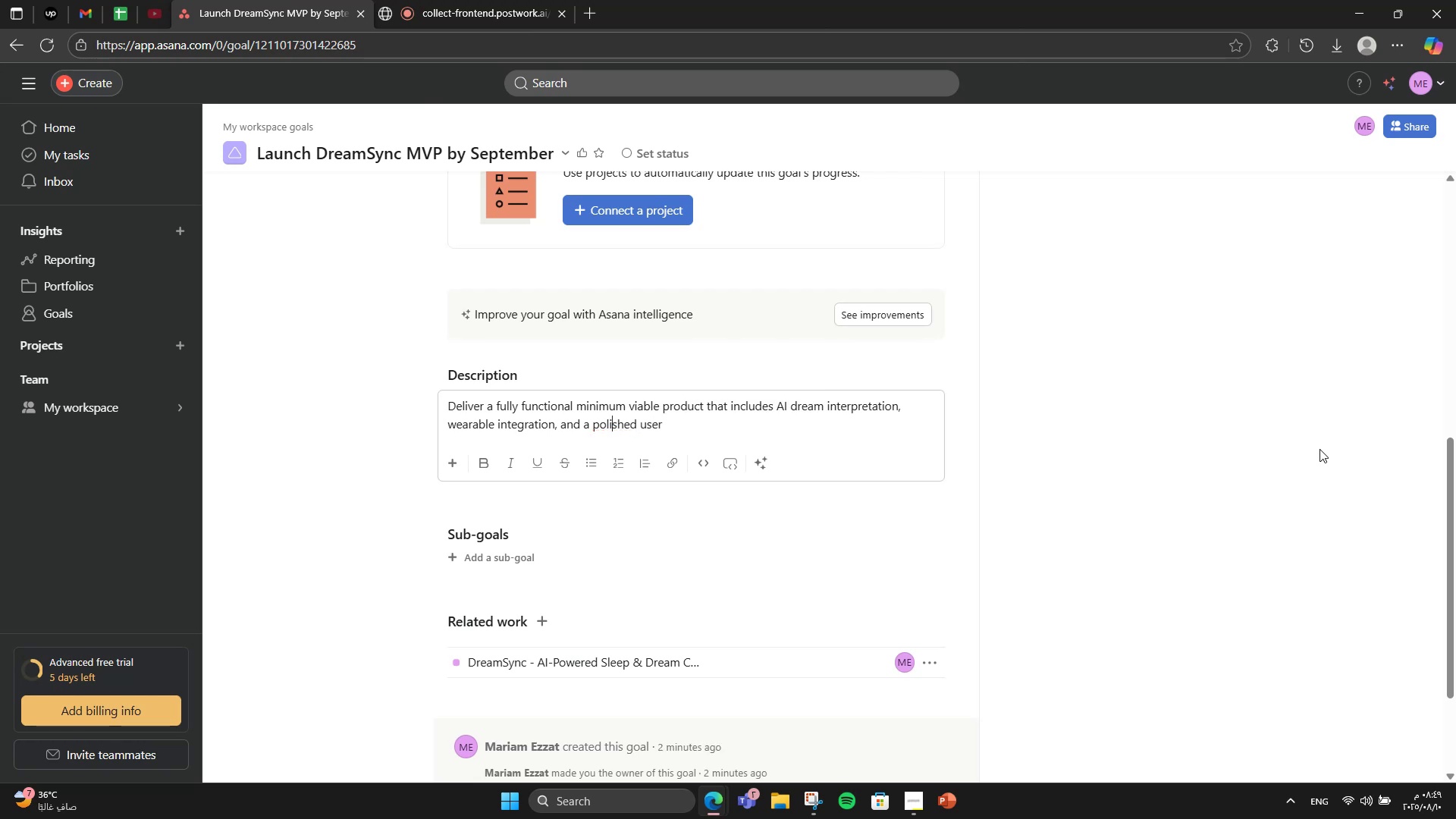 
hold_key(key=ArrowRight, duration=0.83)
 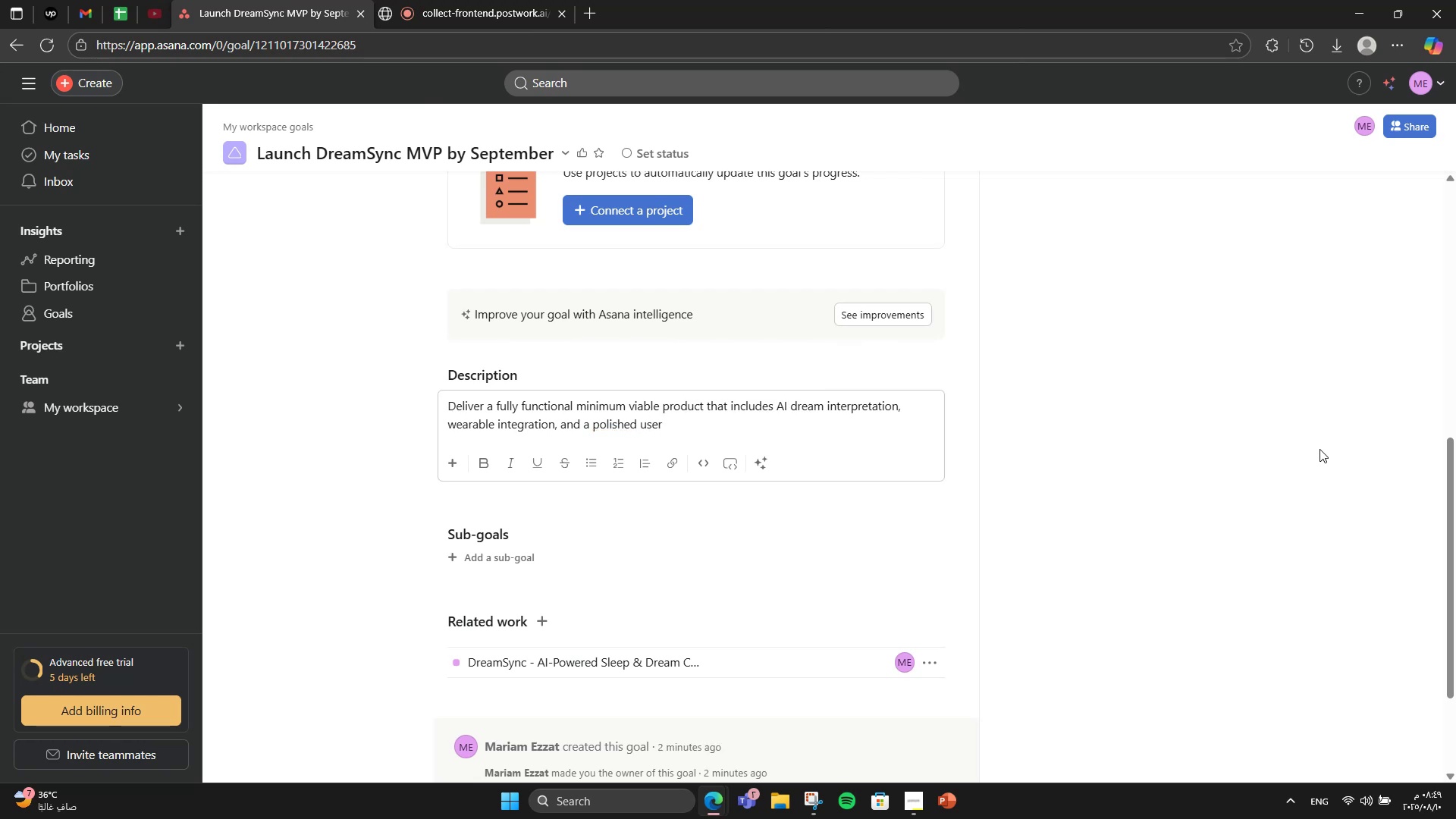 
key(Space)
 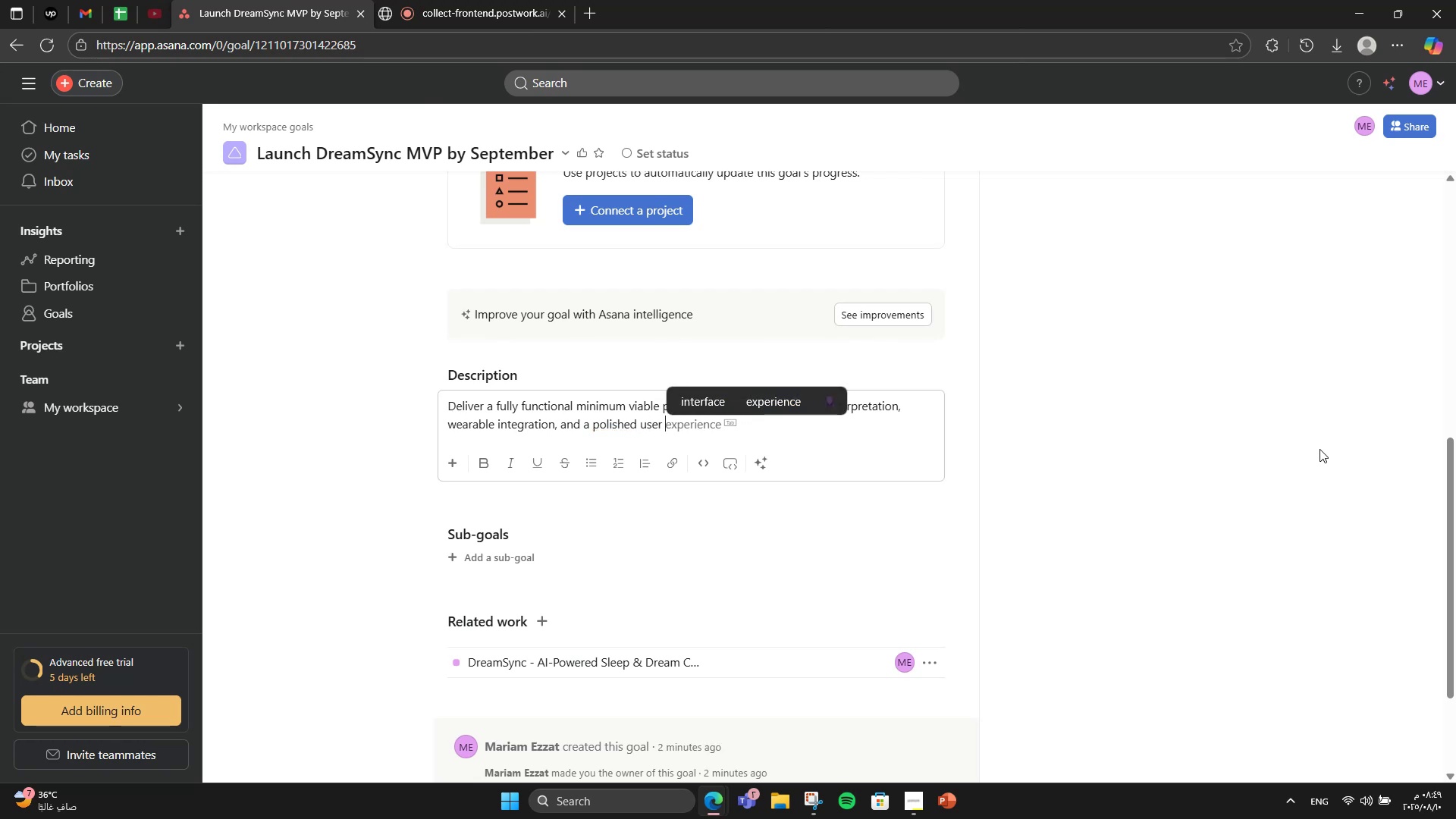 
type(interface for both iOS and Android .)
key(Backspace)
key(Backspace)
type(. The MVO)
key(Backspace)
type(P will serve as )
 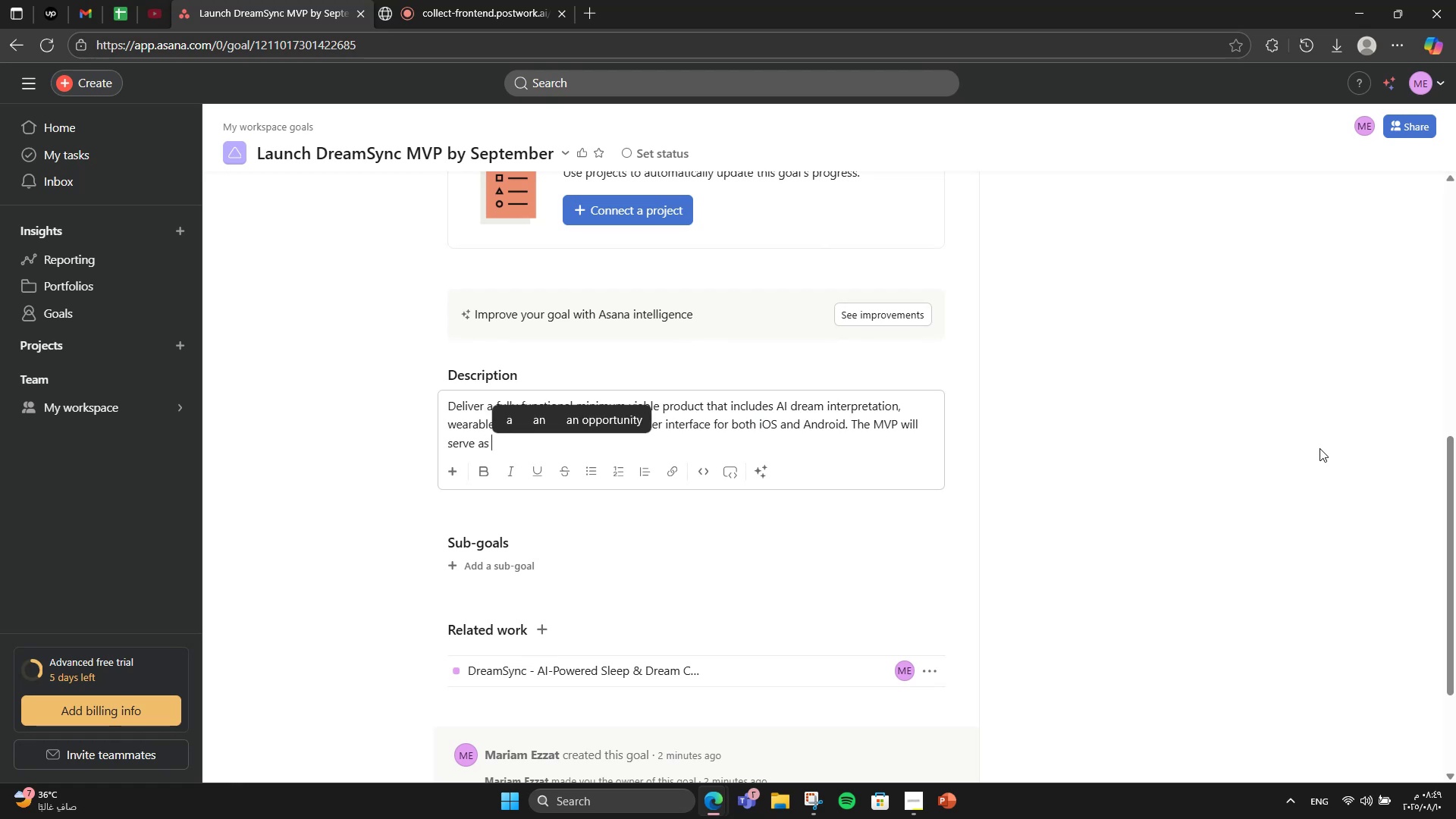 
type(the foundation )
 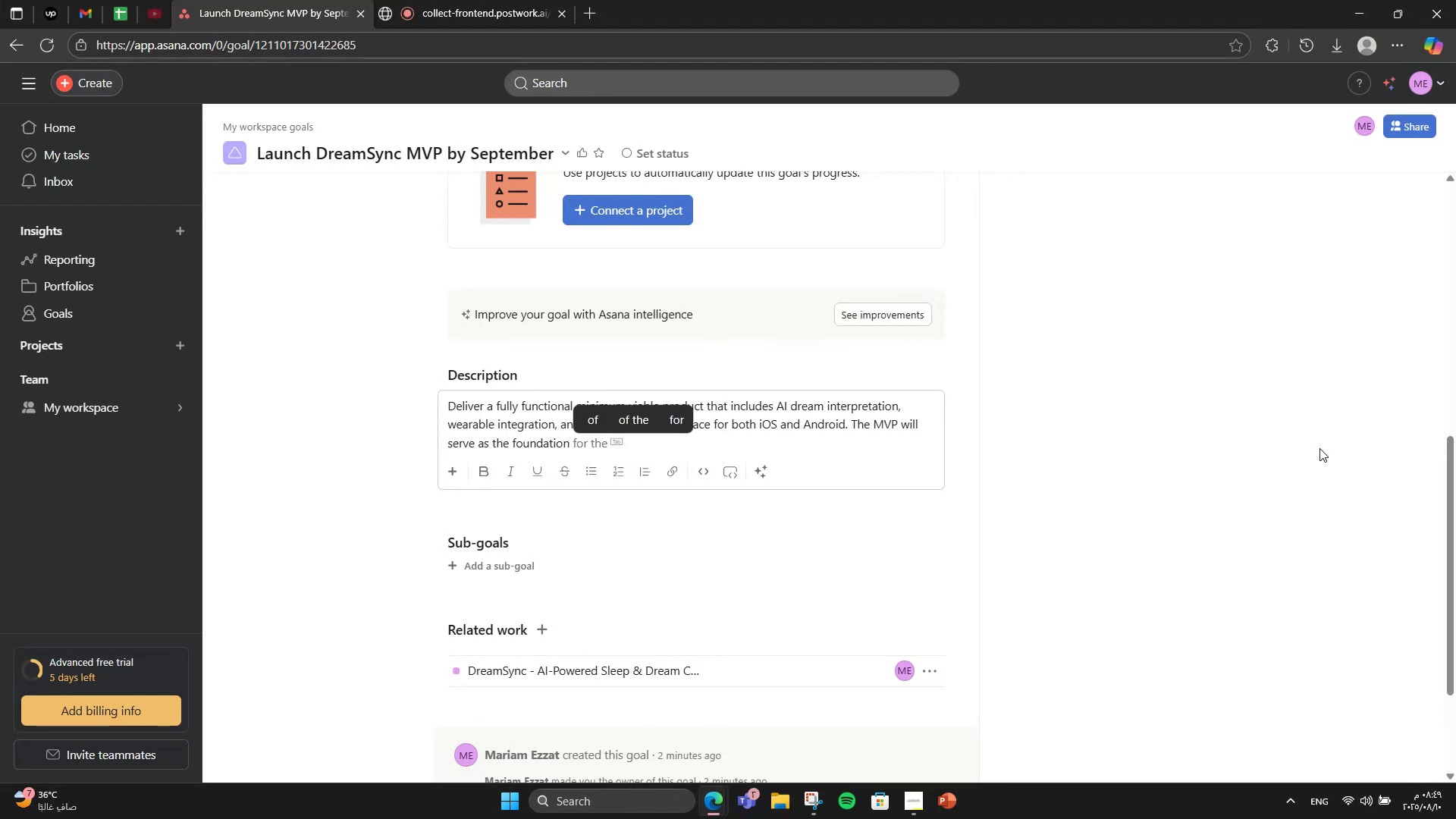 
left_click([1320, 448])
 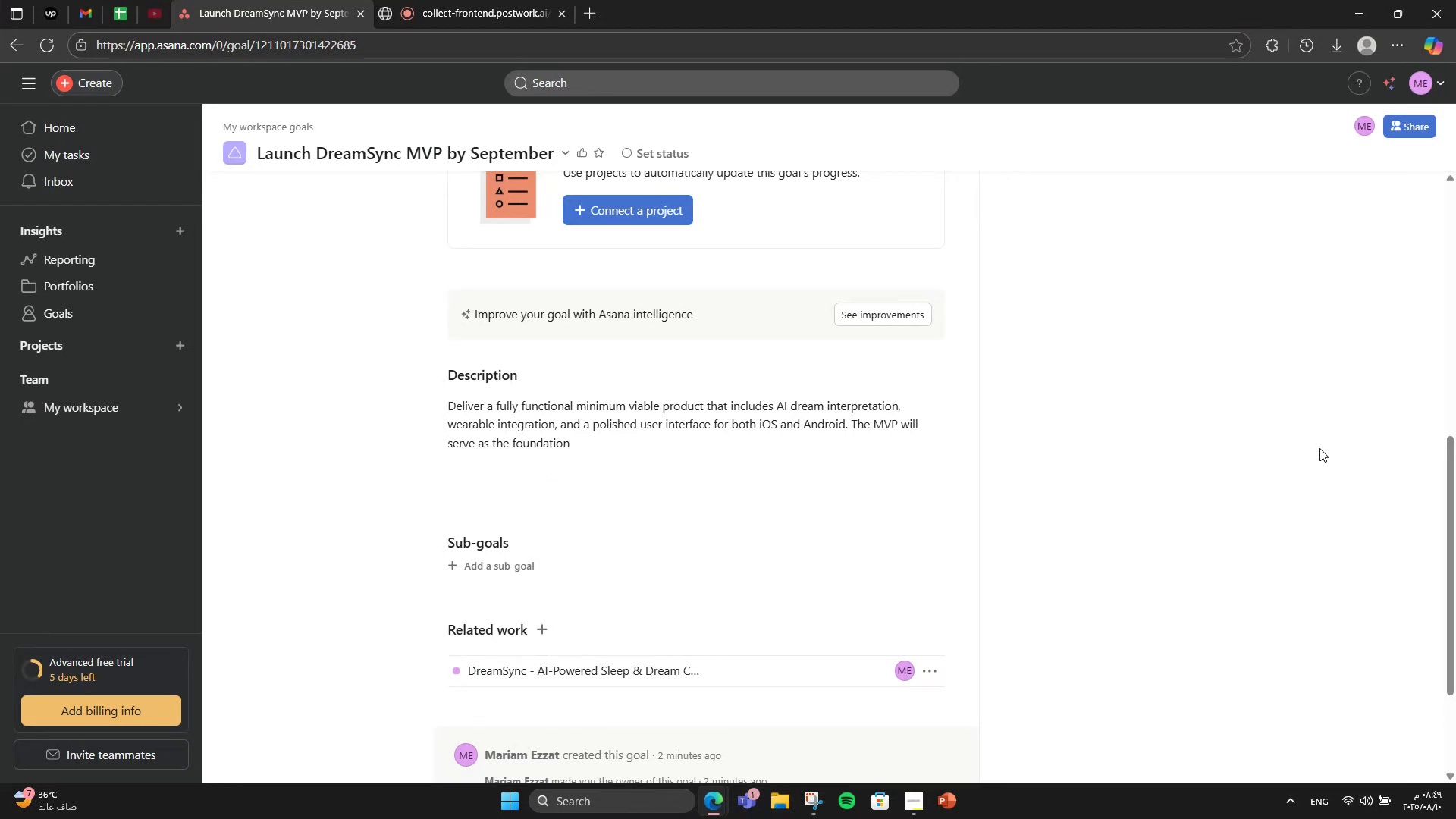 
key(F)
 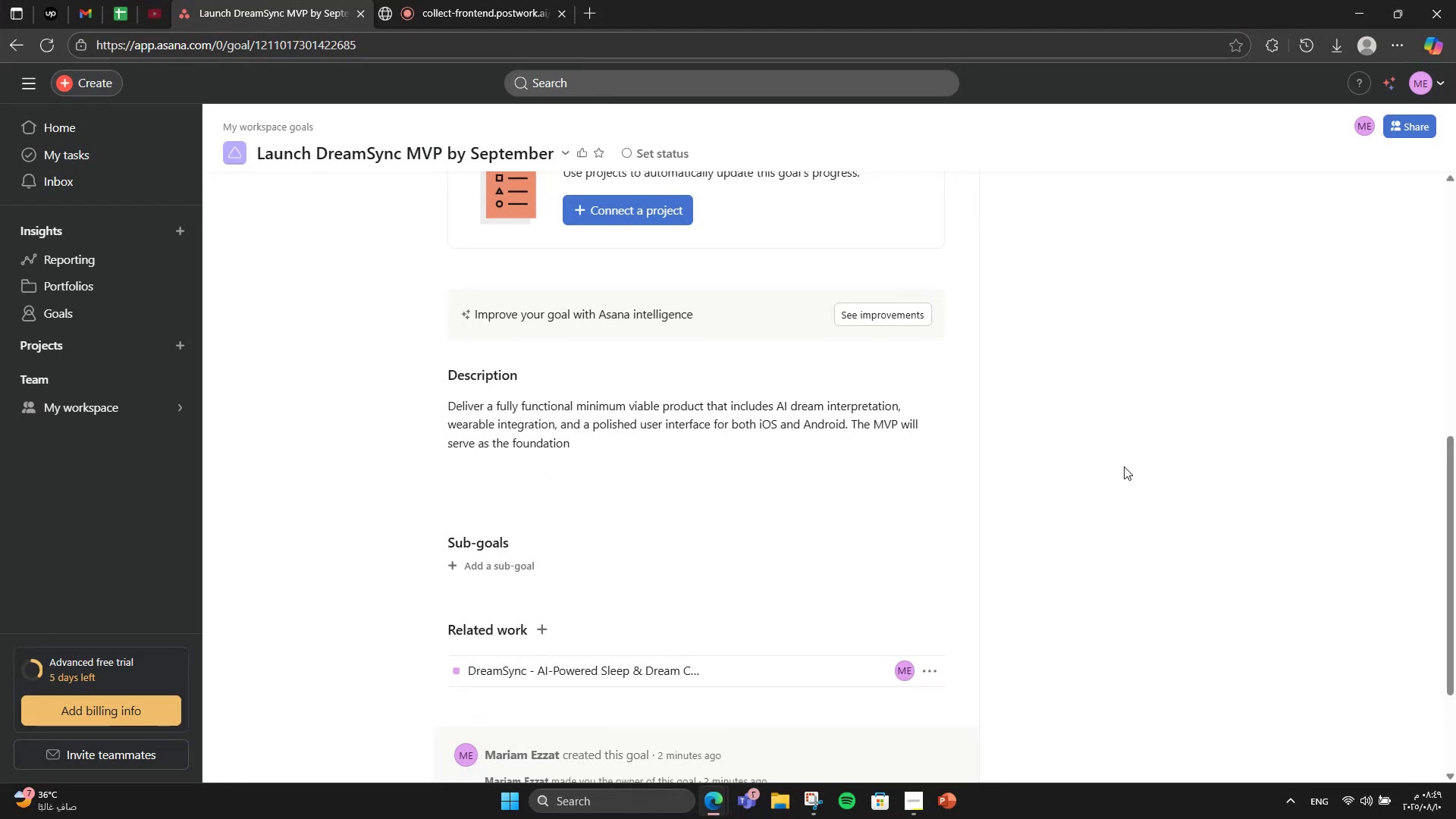 
left_click([622, 444])
 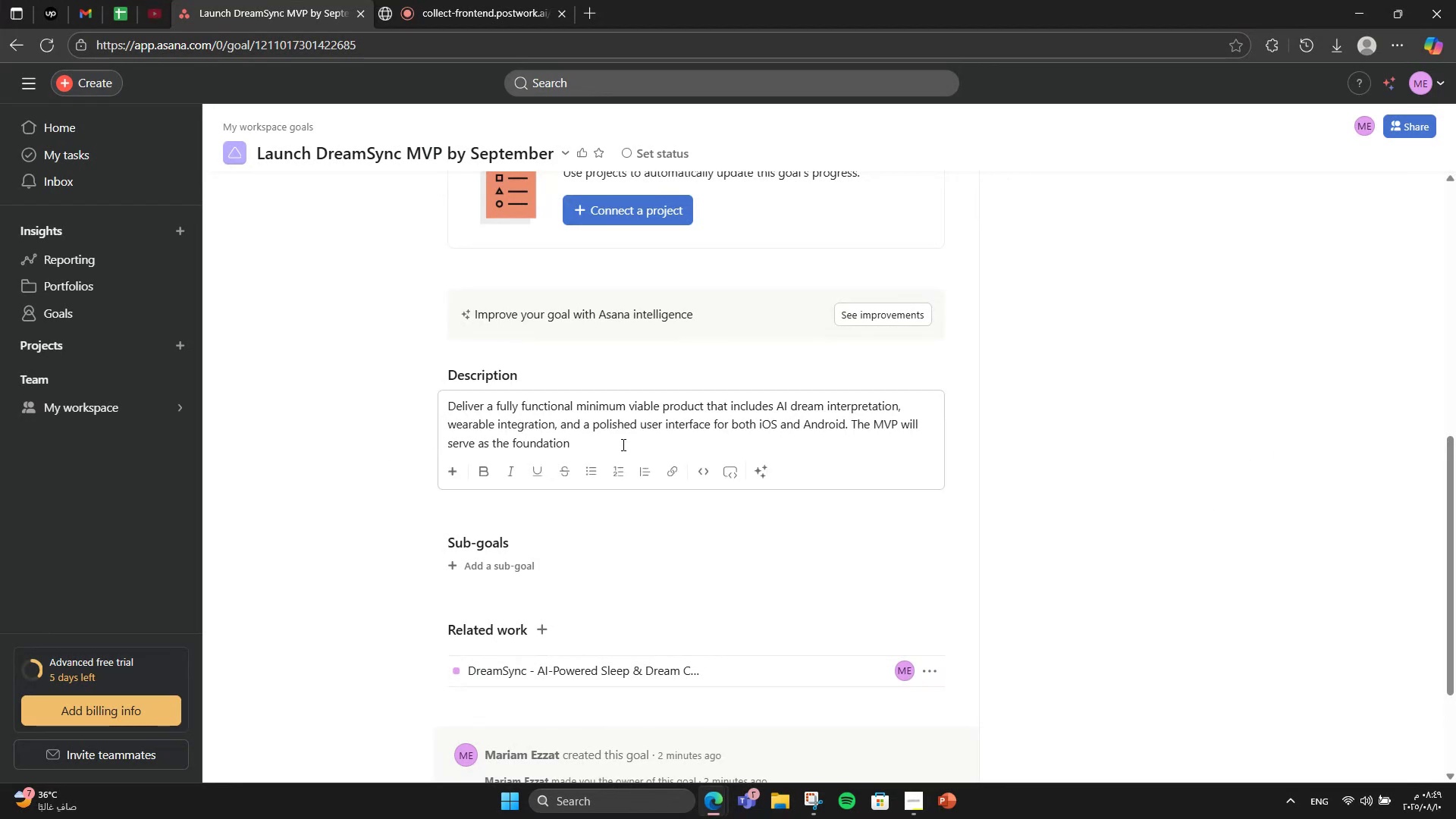 
type(for post-launch updates and market vali)
 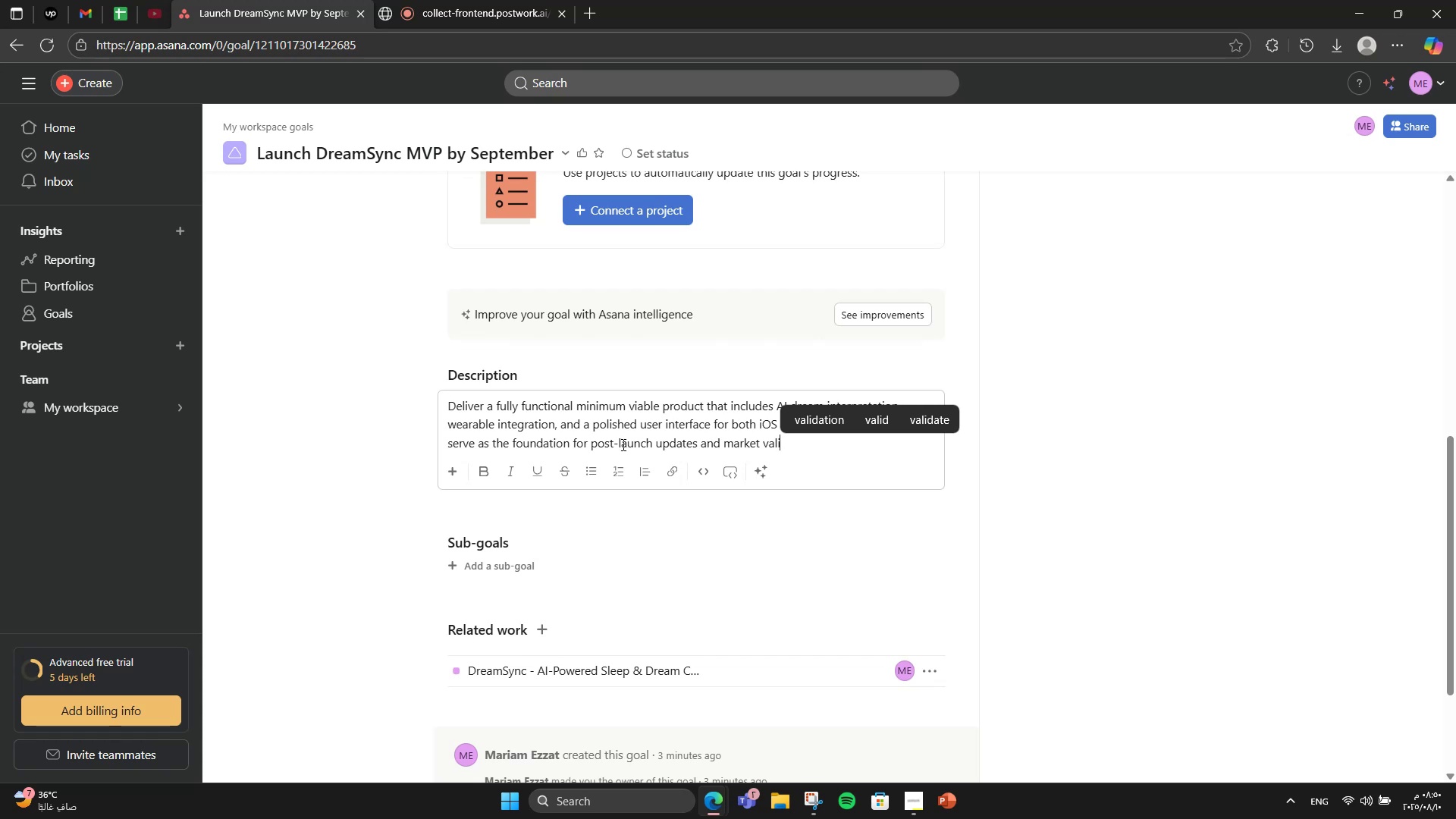 
type(dation..)
key(Backspace)
 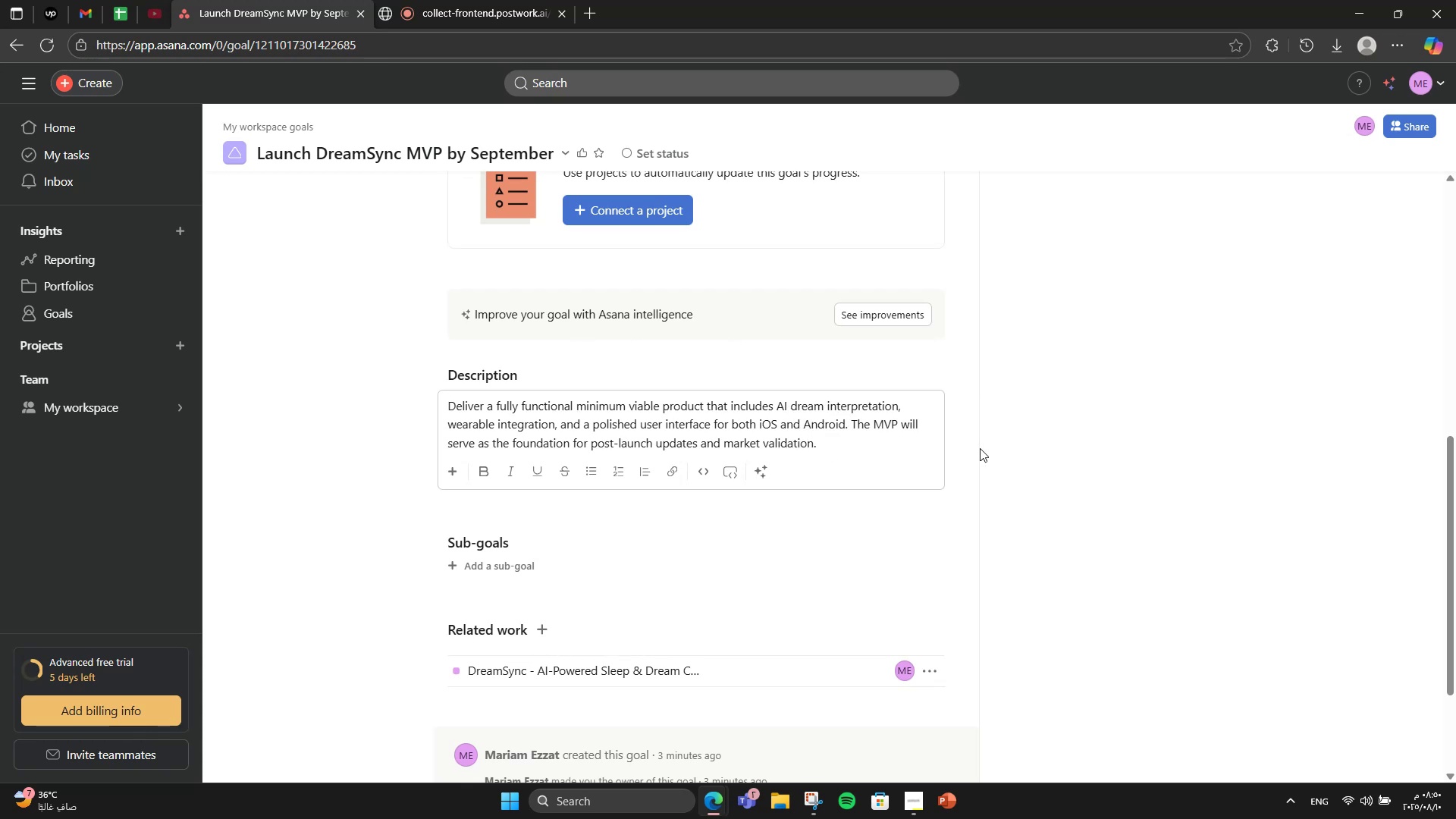 
left_click([980, 448])
 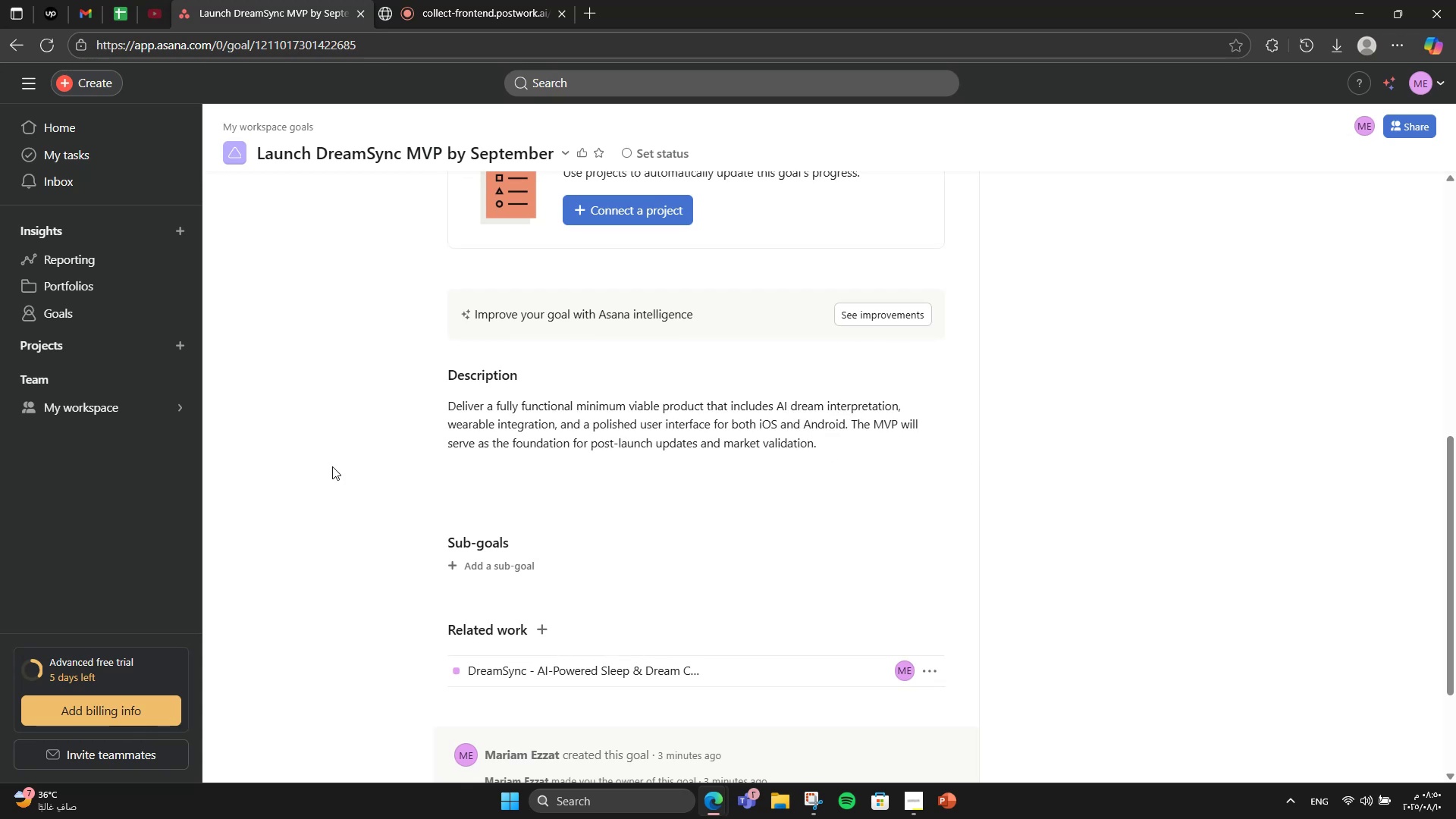 
scroll: coordinate [332, 466], scroll_direction: down, amount: 2.0
 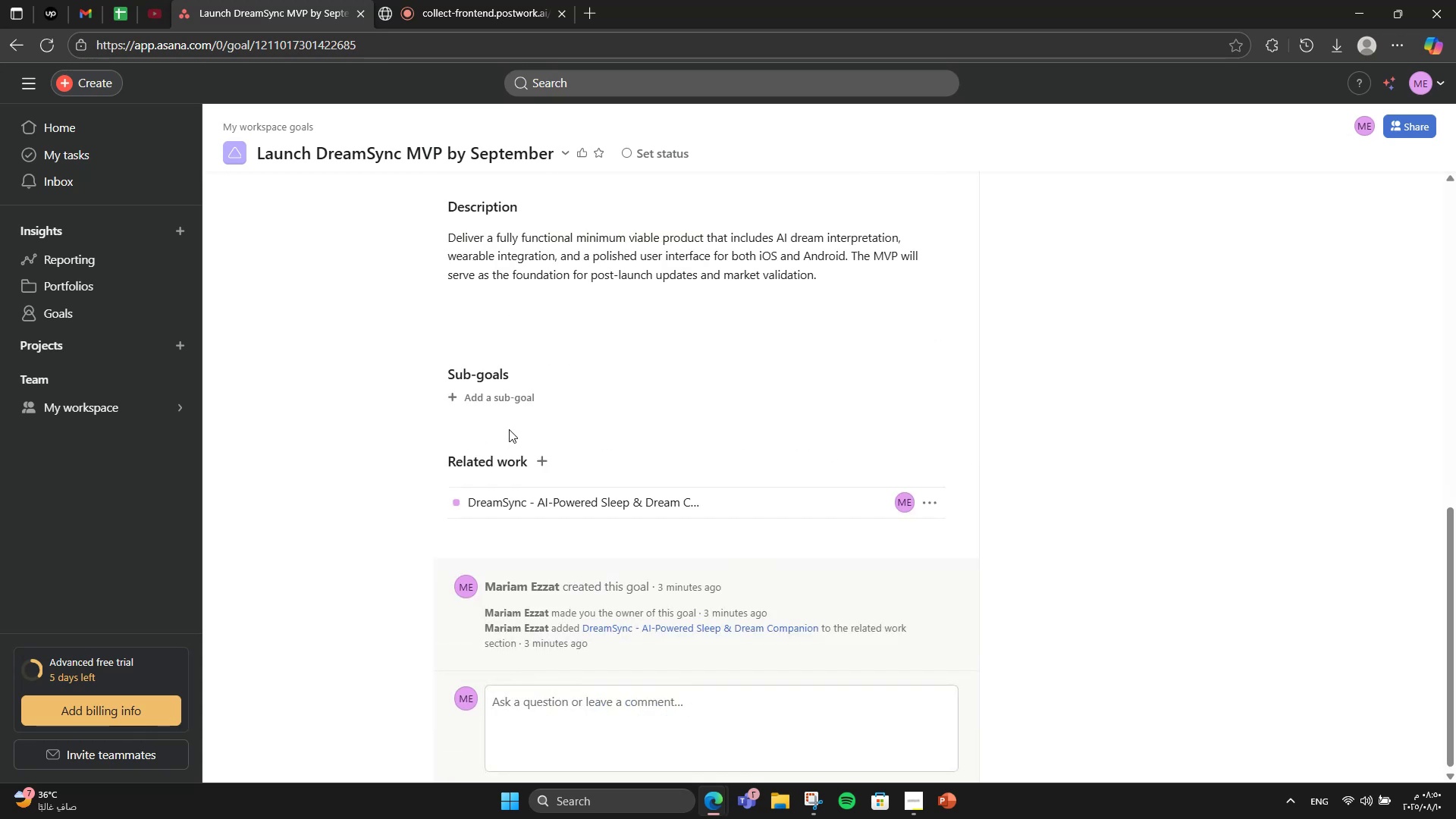 
left_click([497, 400])
 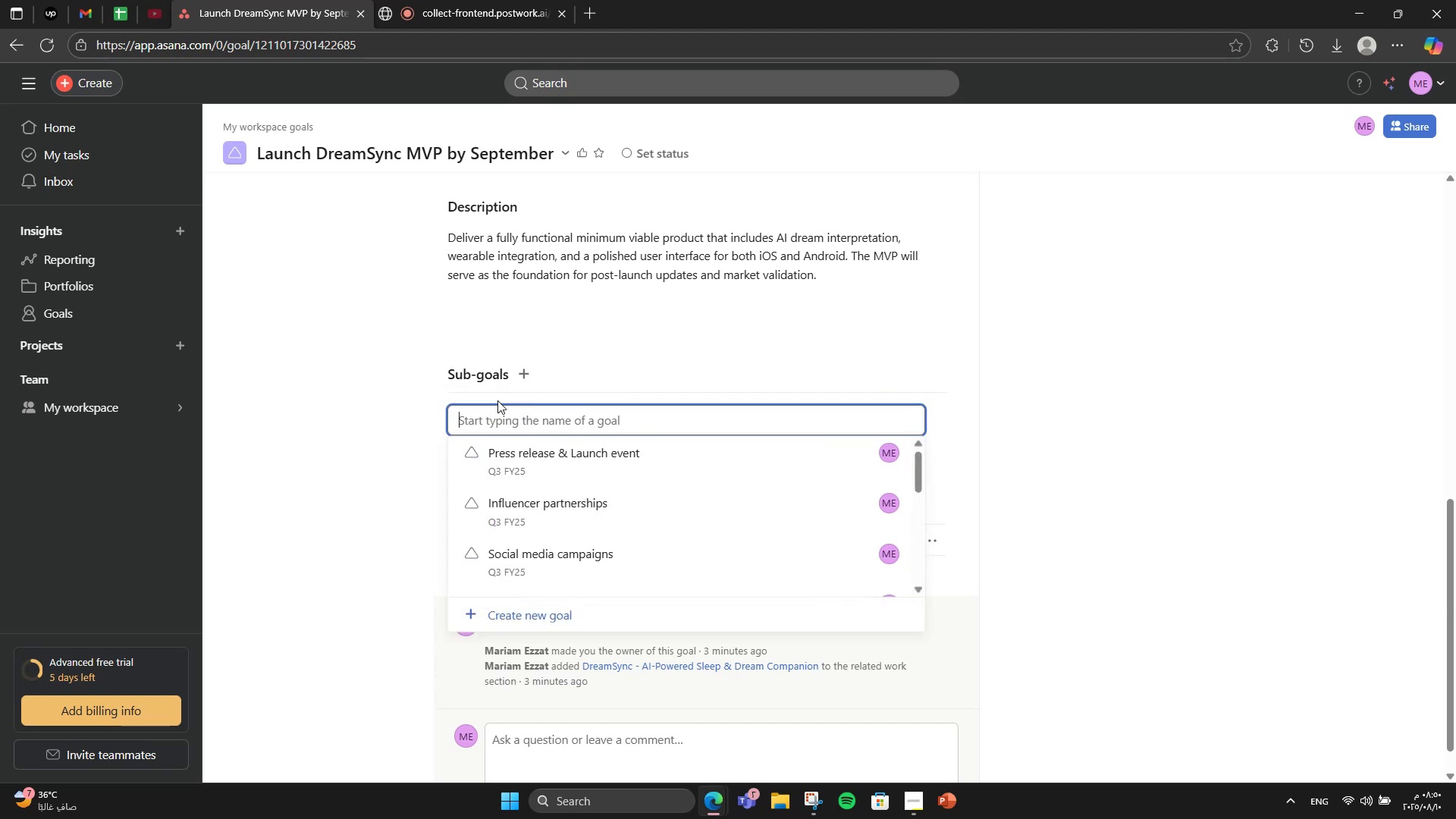 
type(Finalize MVP scope ad)
key(Backspace)
type(n )
key(Backspace)
type(d core features)
 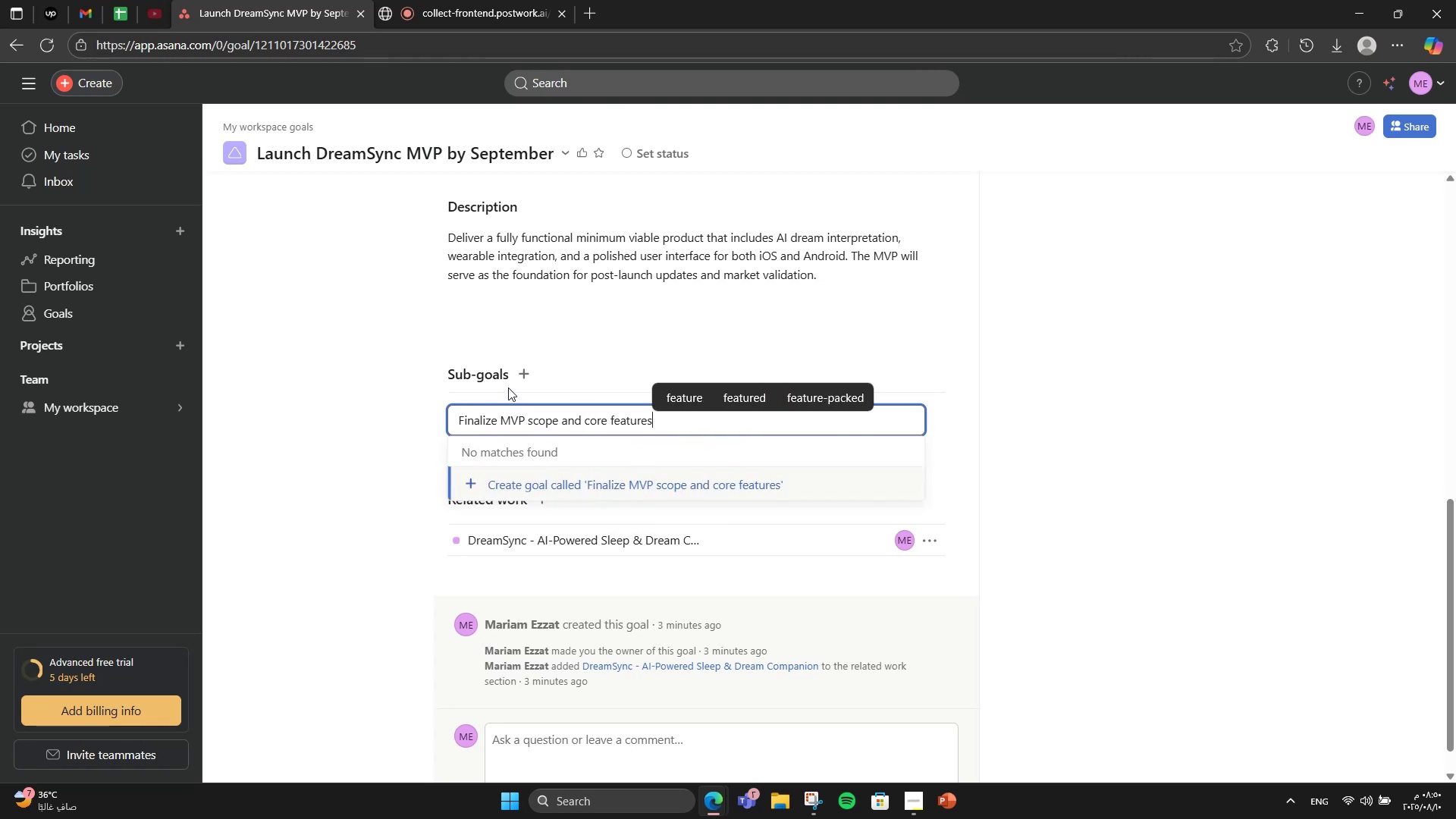 
key(Enter)
 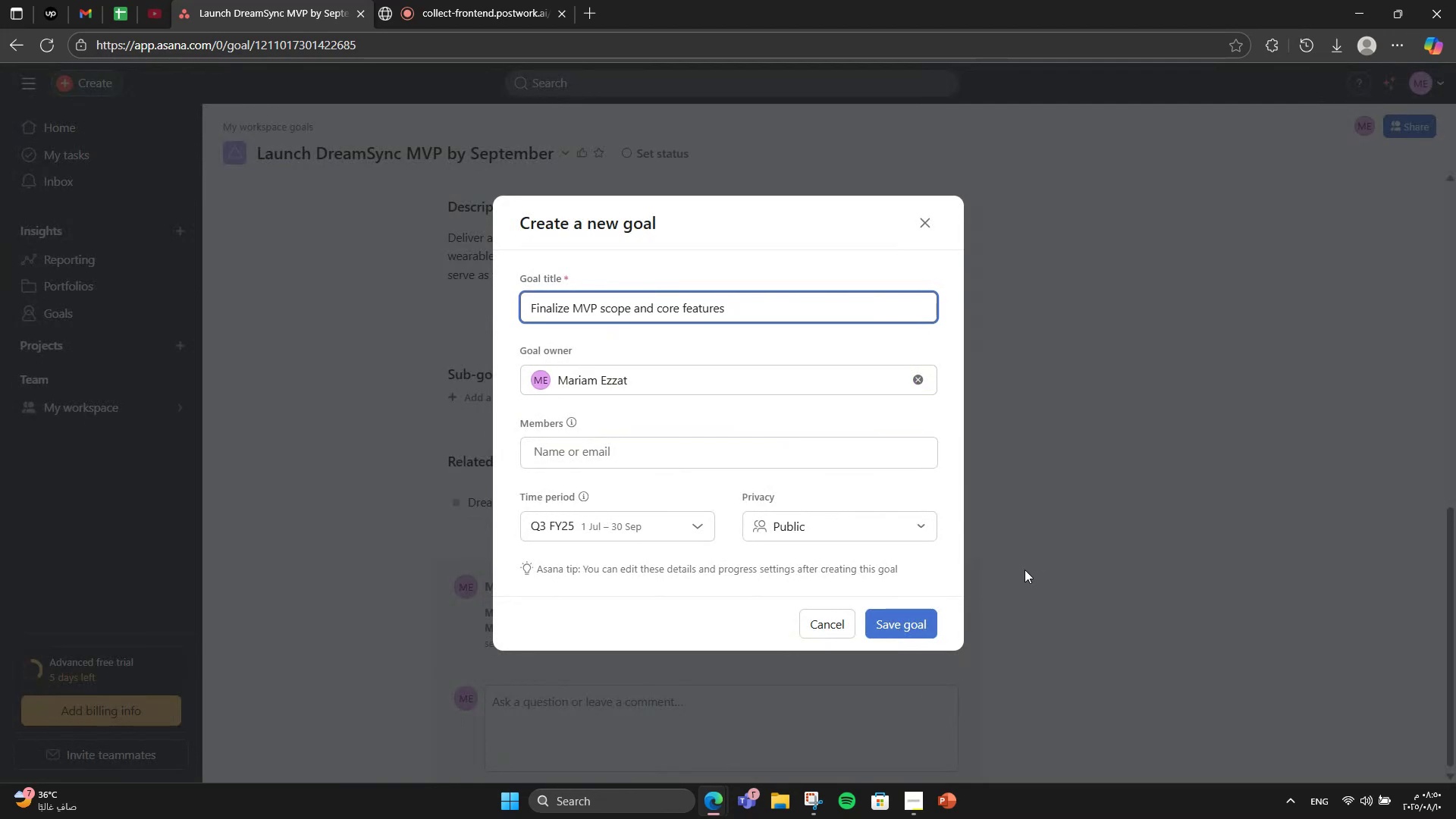 
left_click([918, 613])
 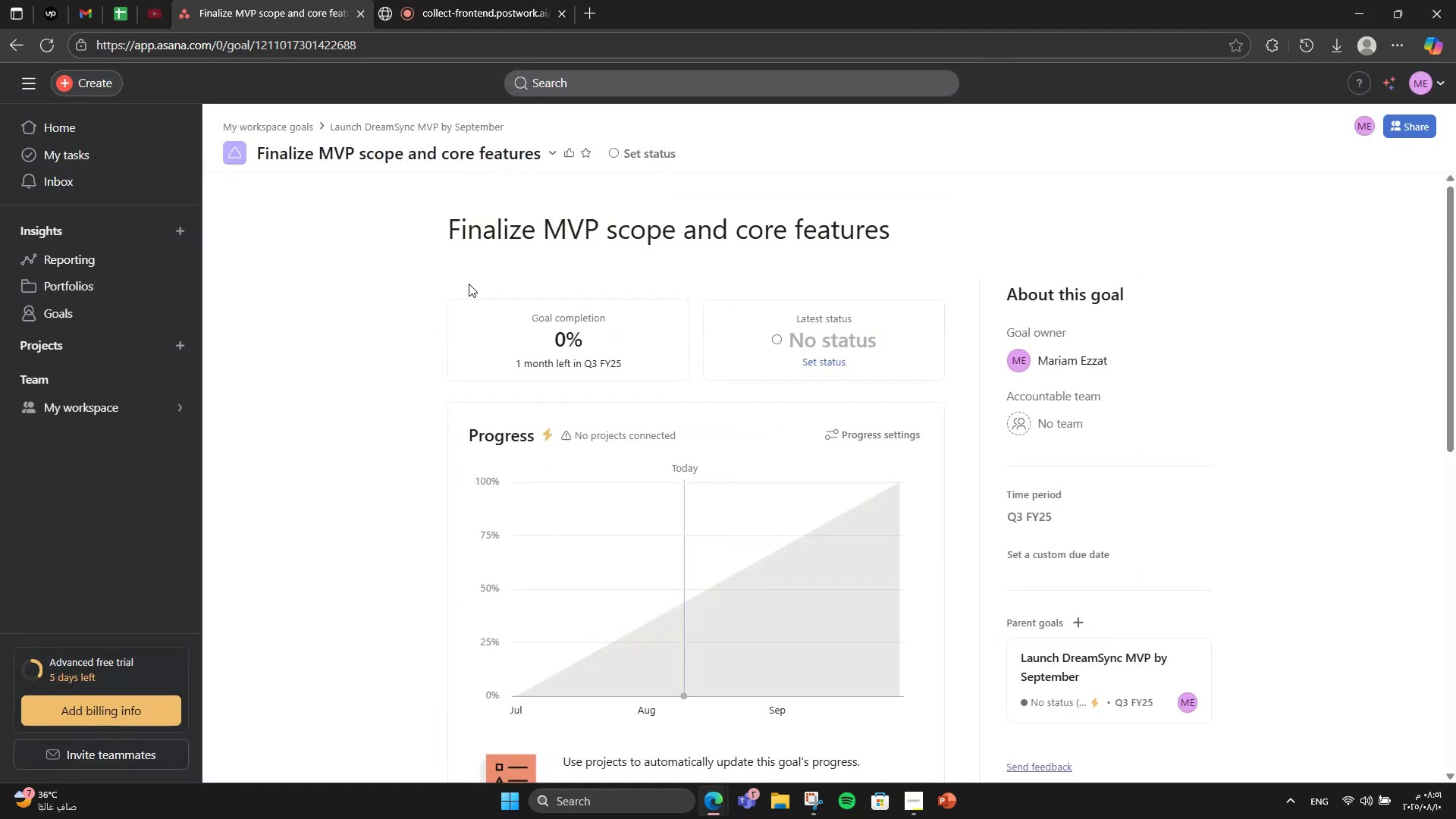 
left_click([11, 51])
 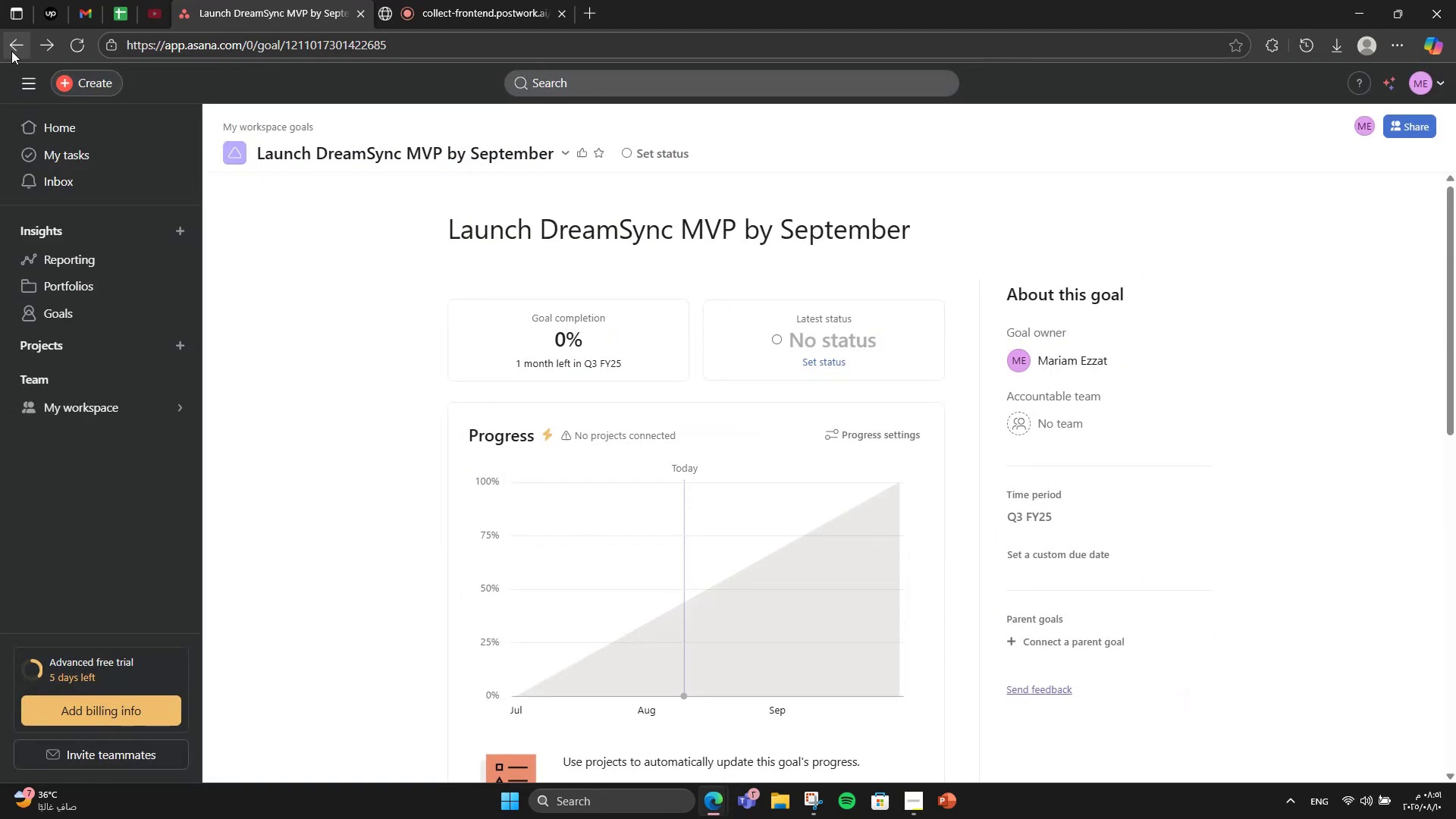 
scroll: coordinate [457, 348], scroll_direction: down, amount: 12.0
 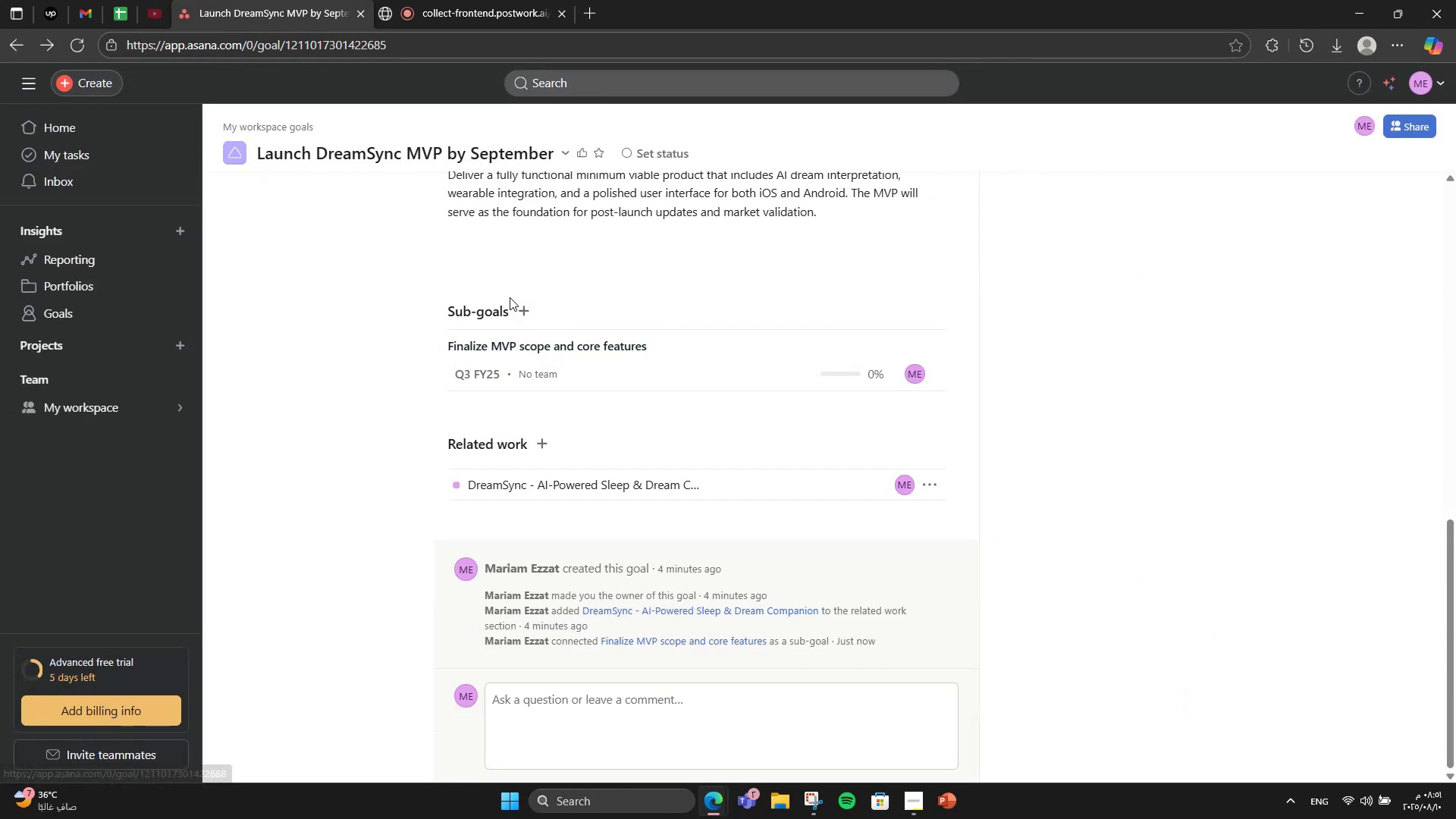 
left_click([519, 303])
 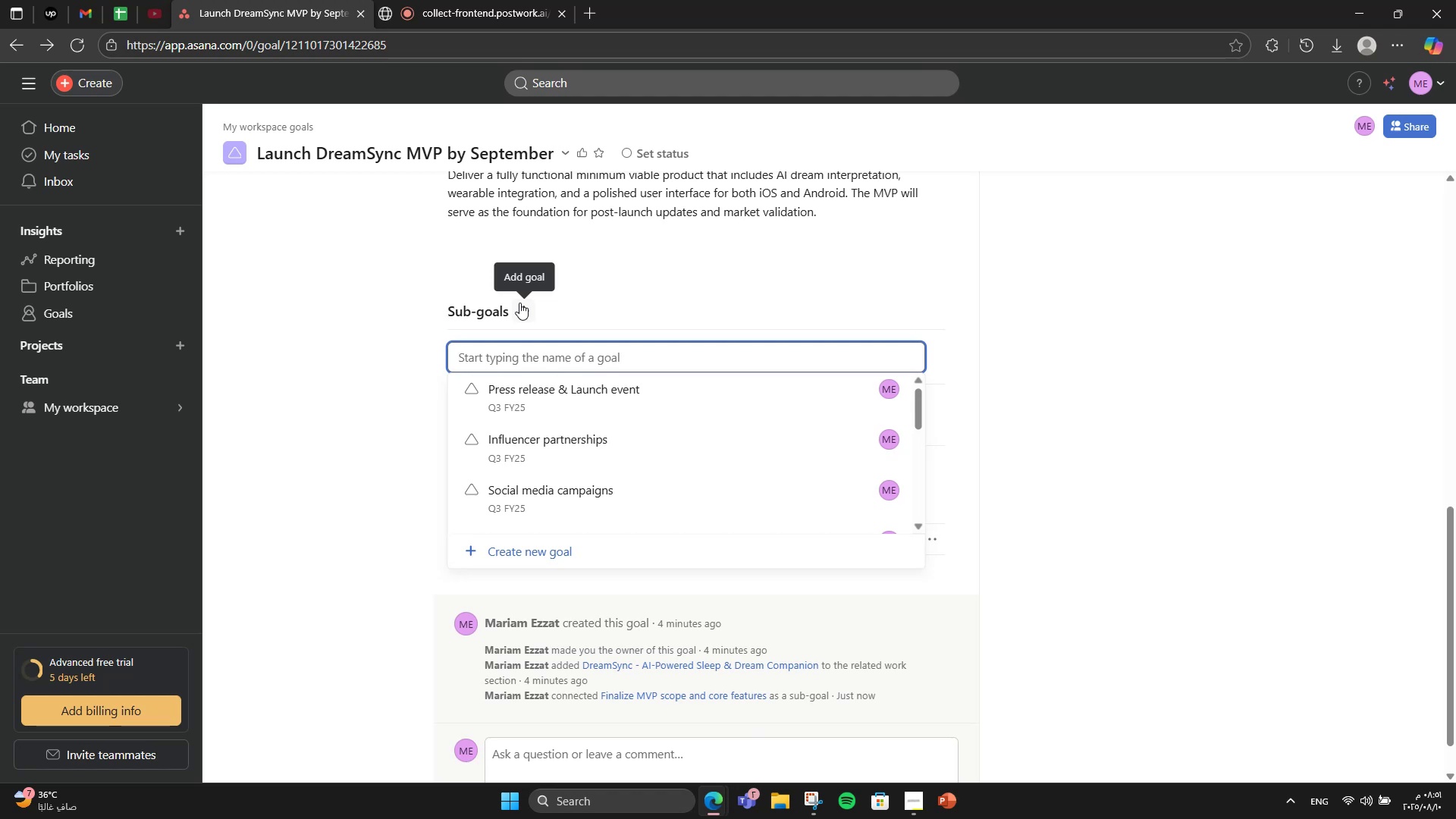 
type(Ci)
key(Backspace)
type(omplete AI Dream Interpretation)
 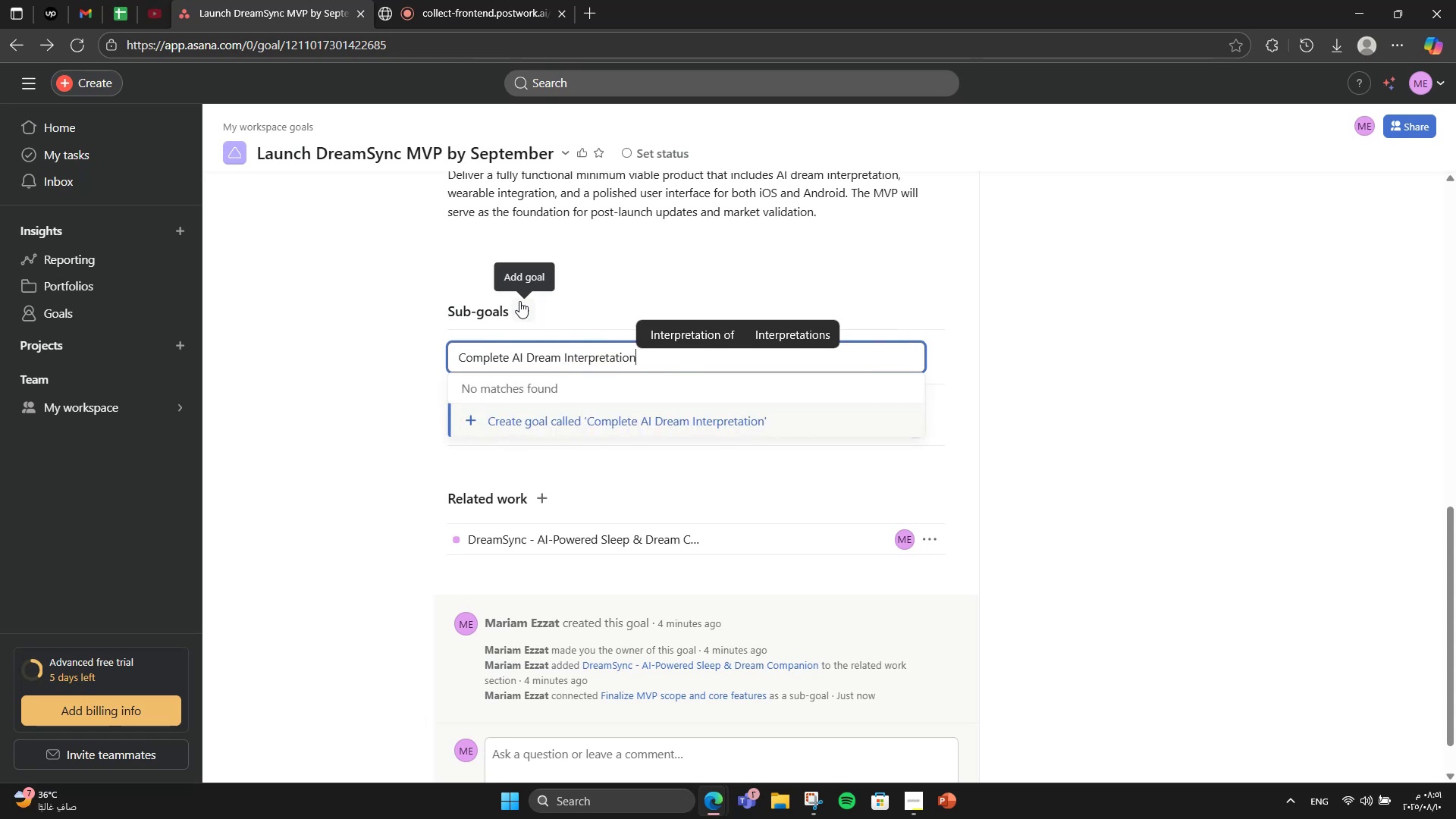 
wait(5.83)
 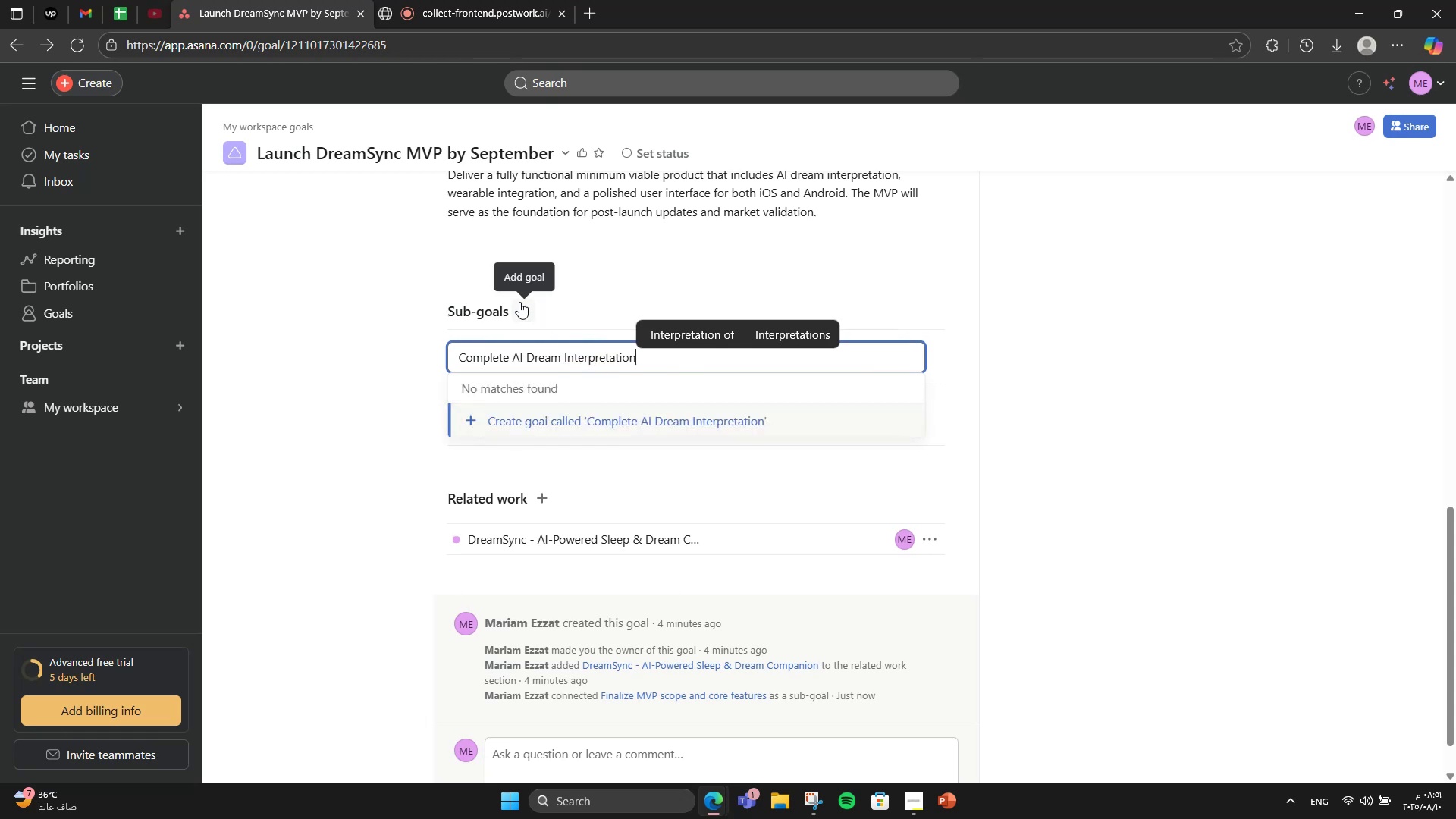 
type( Engine)
 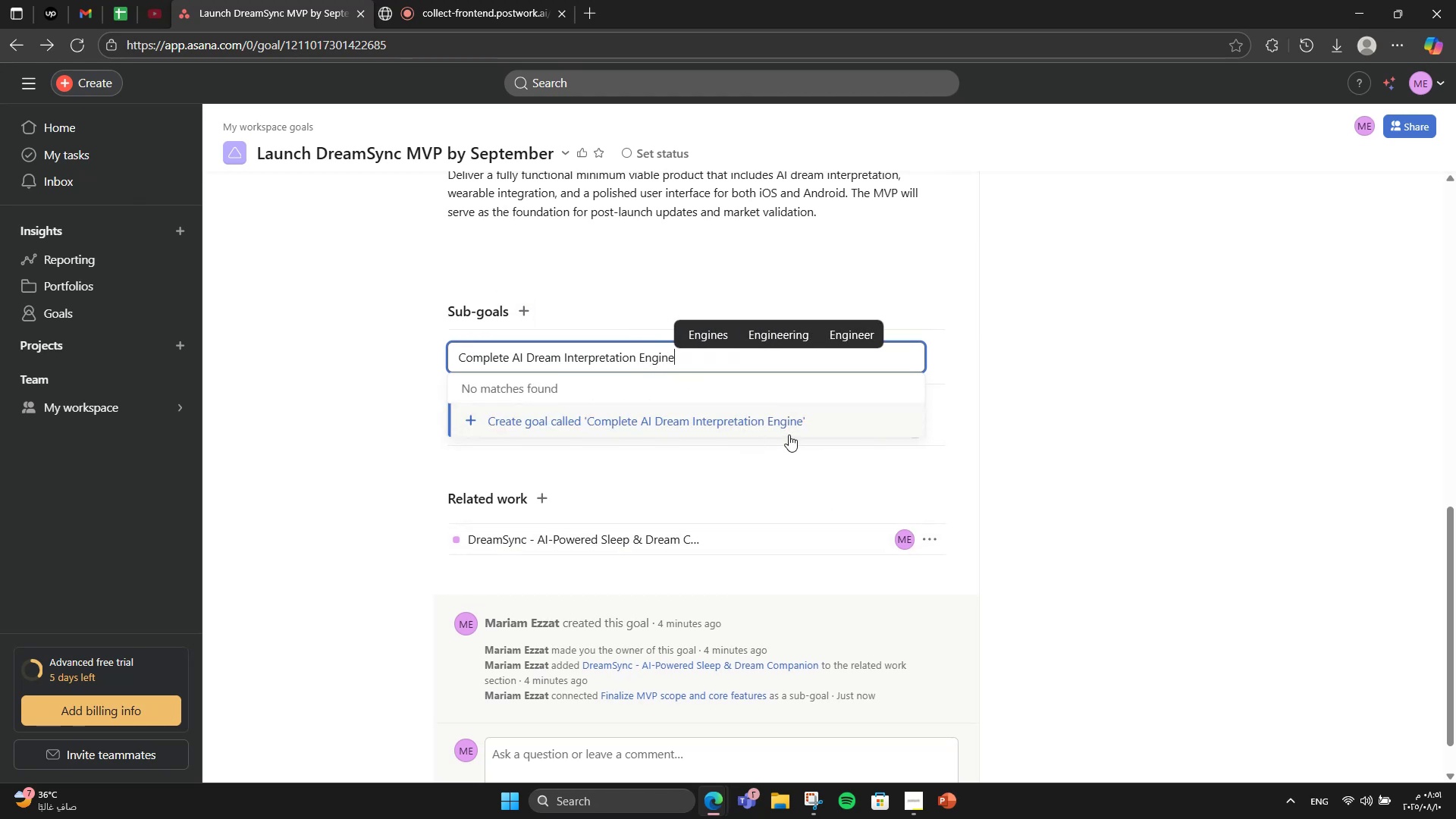 
wait(8.56)
 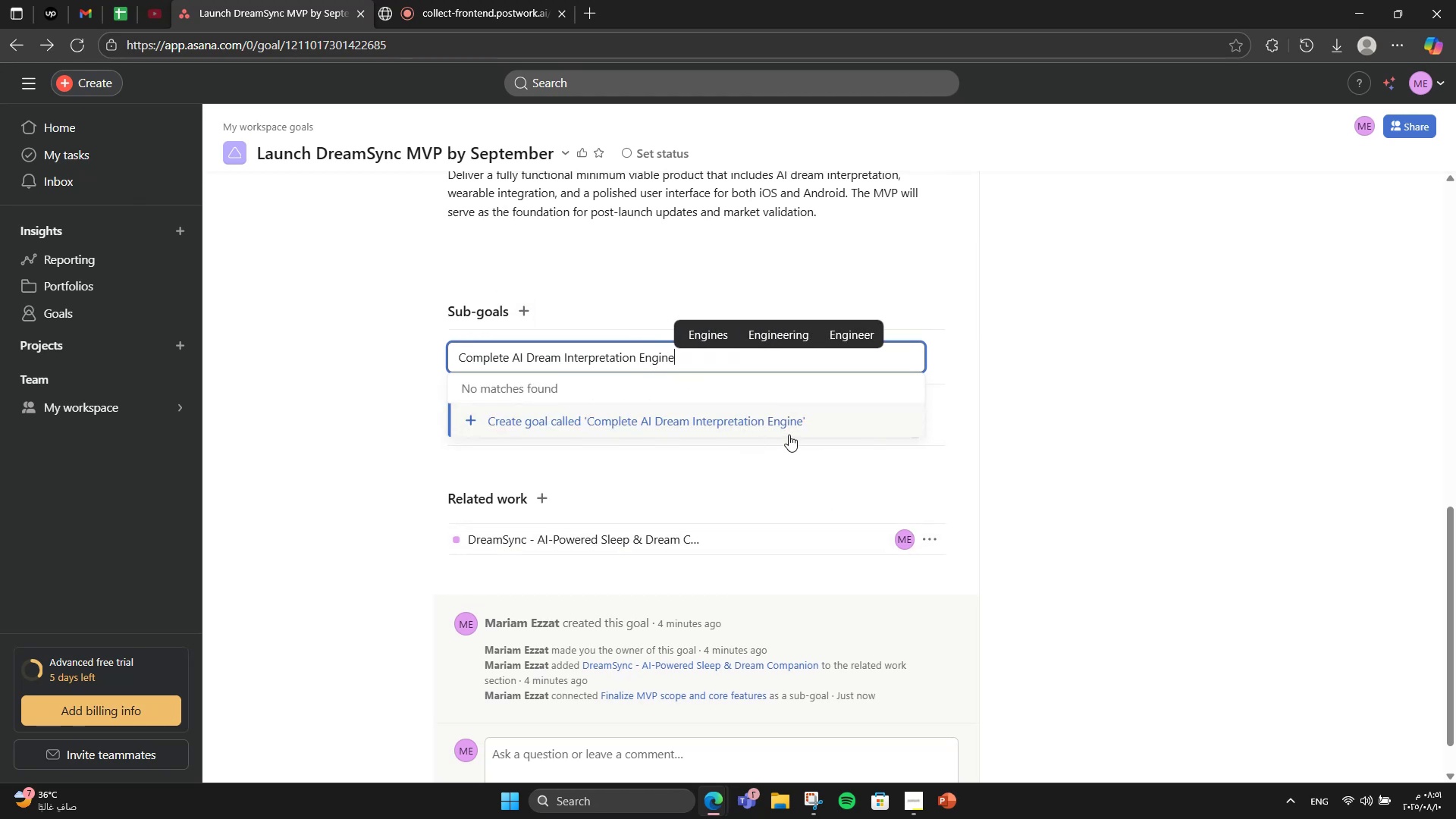 
left_click([494, 426])
 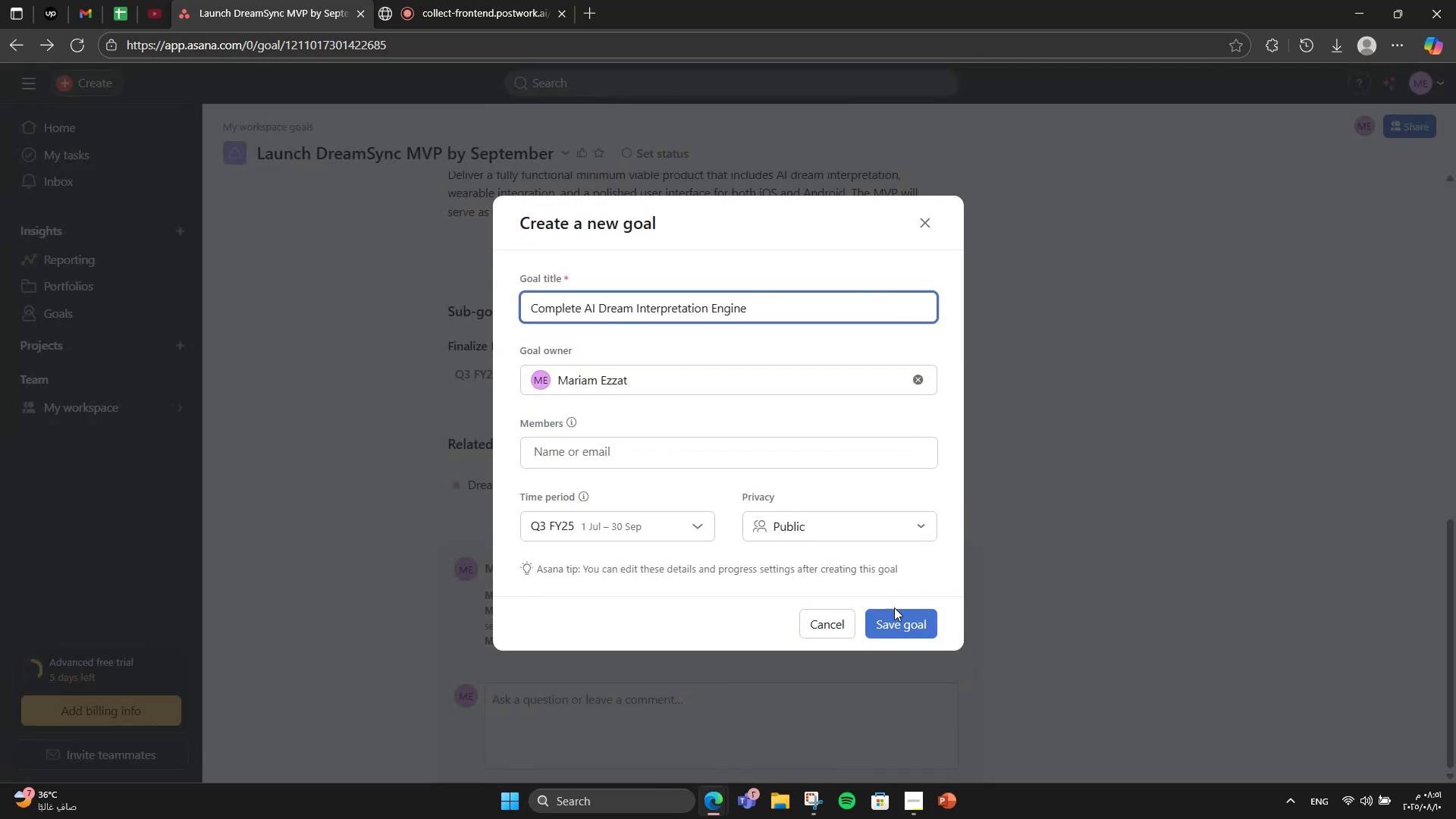 
left_click([893, 621])
 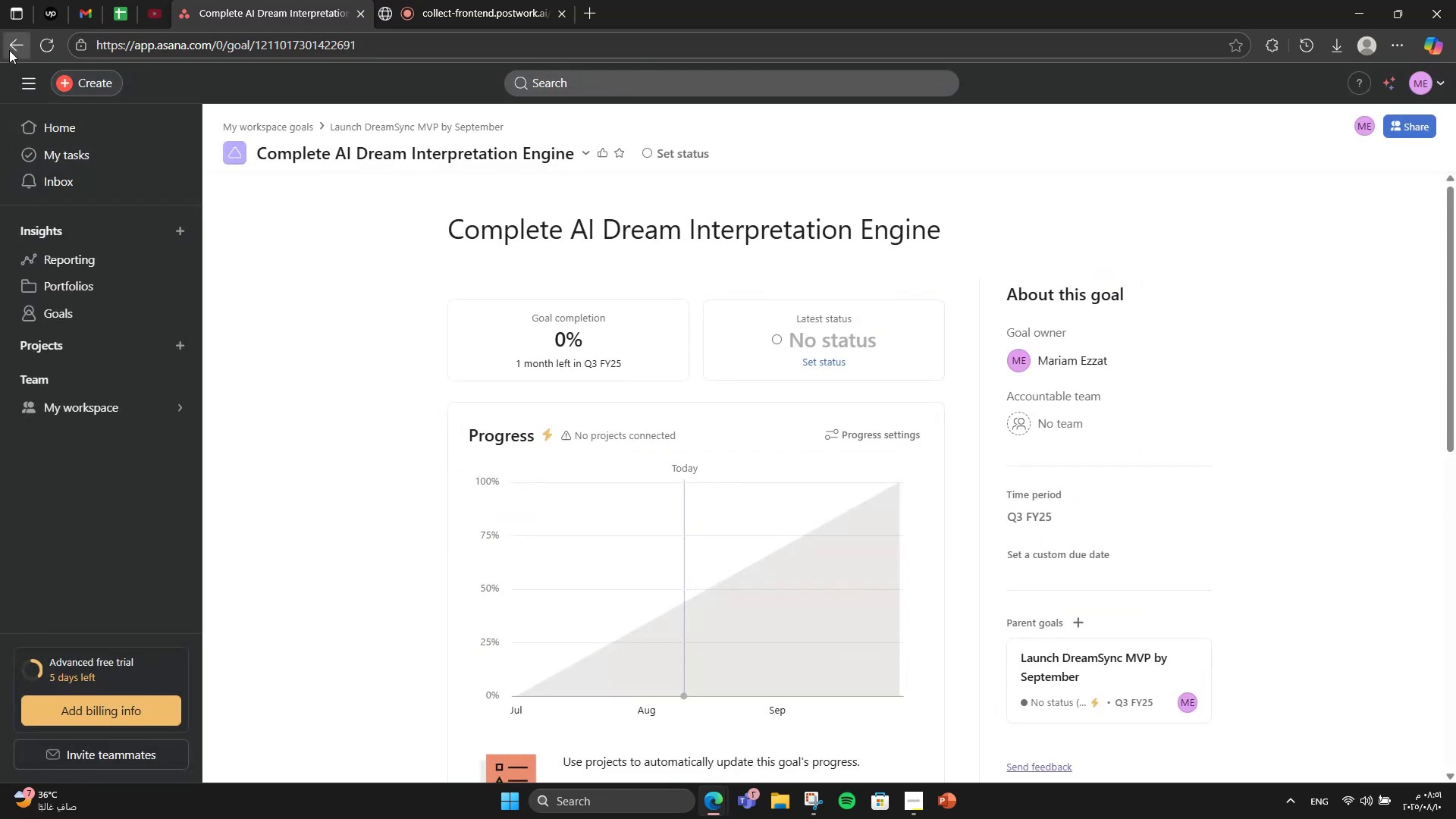 
scroll: coordinate [466, 435], scroll_direction: down, amount: 11.0
 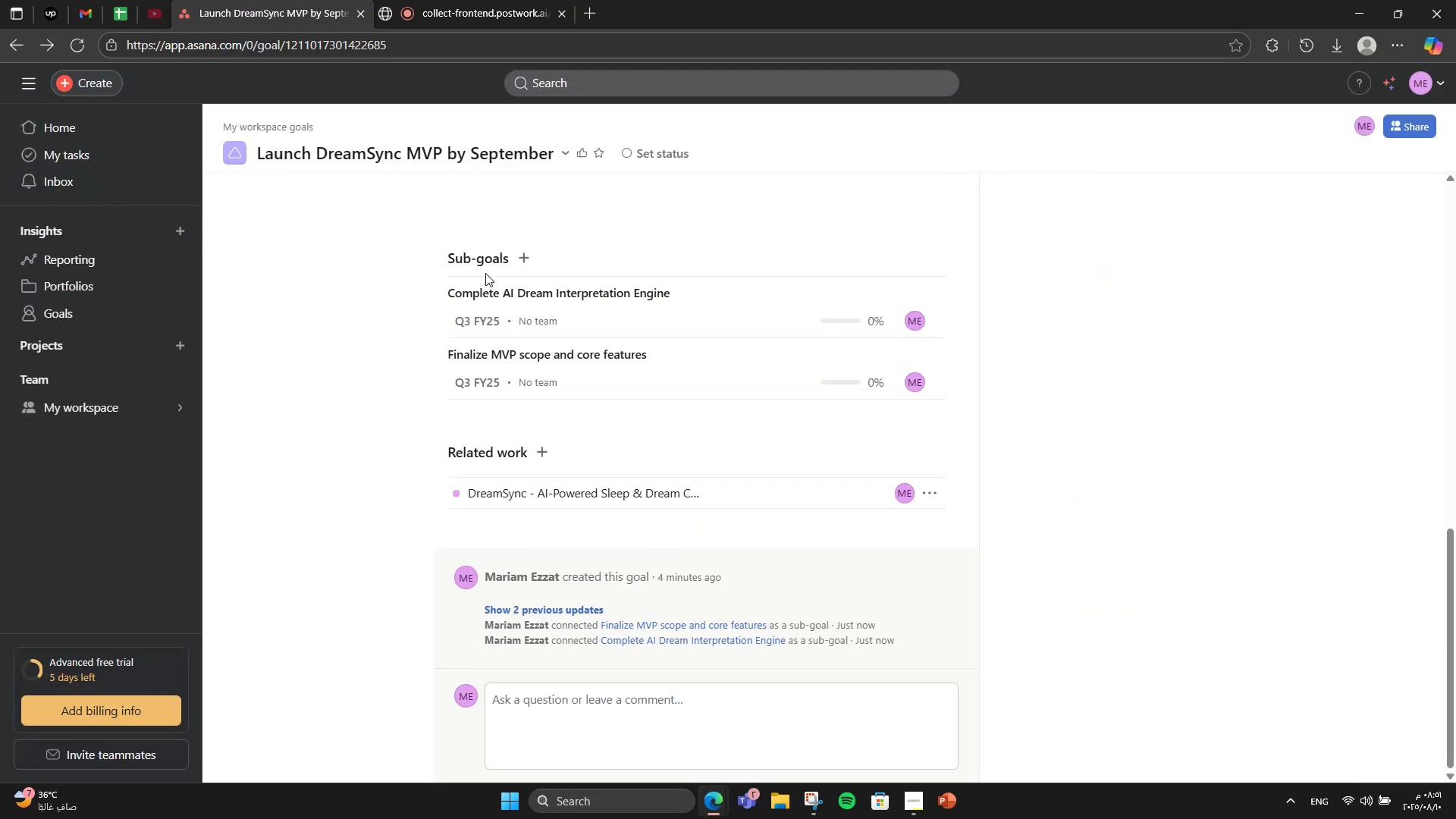 
left_click([518, 267])
 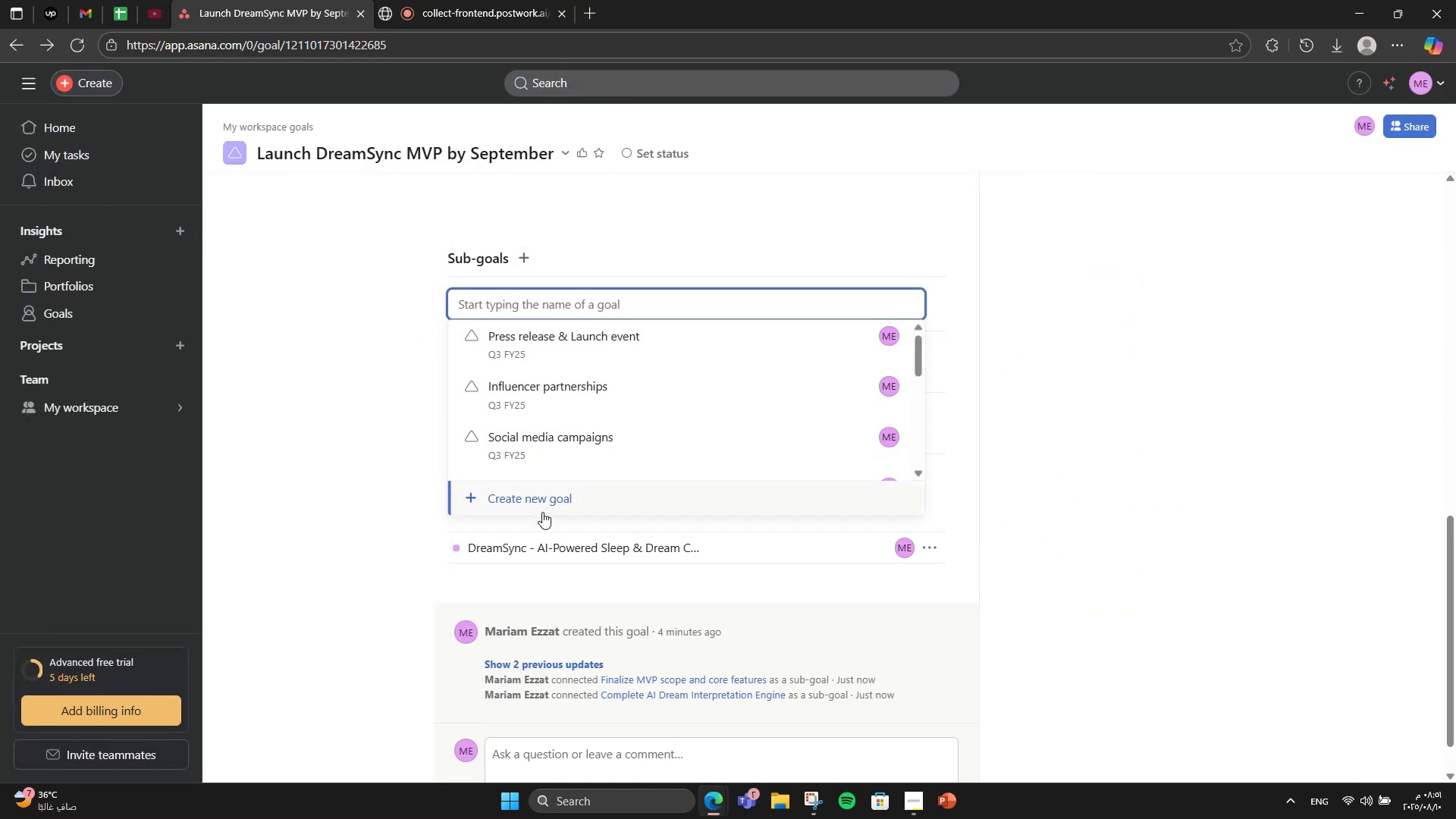 
left_click([542, 512])
 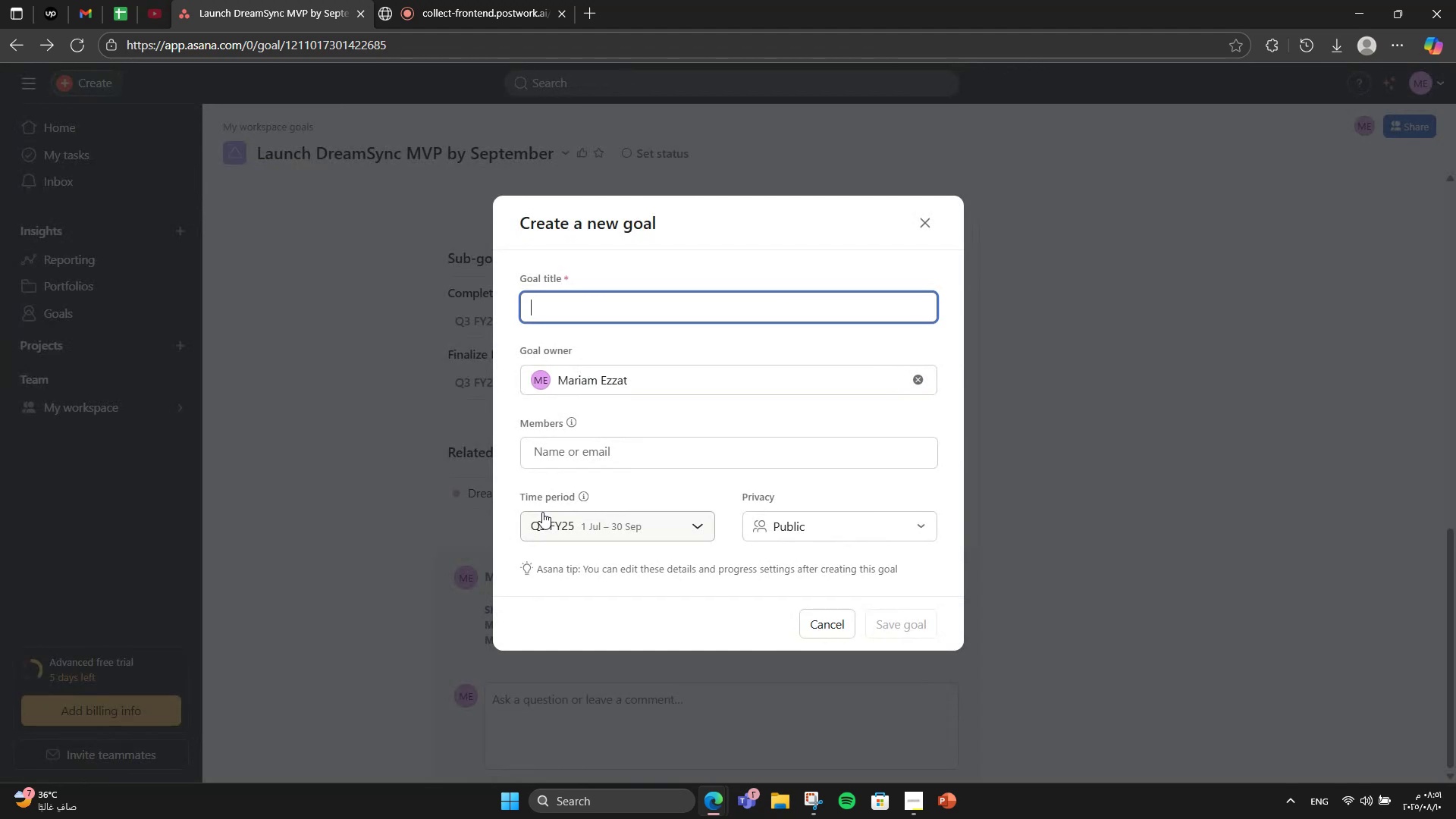 
type(Develop and test Wear)
 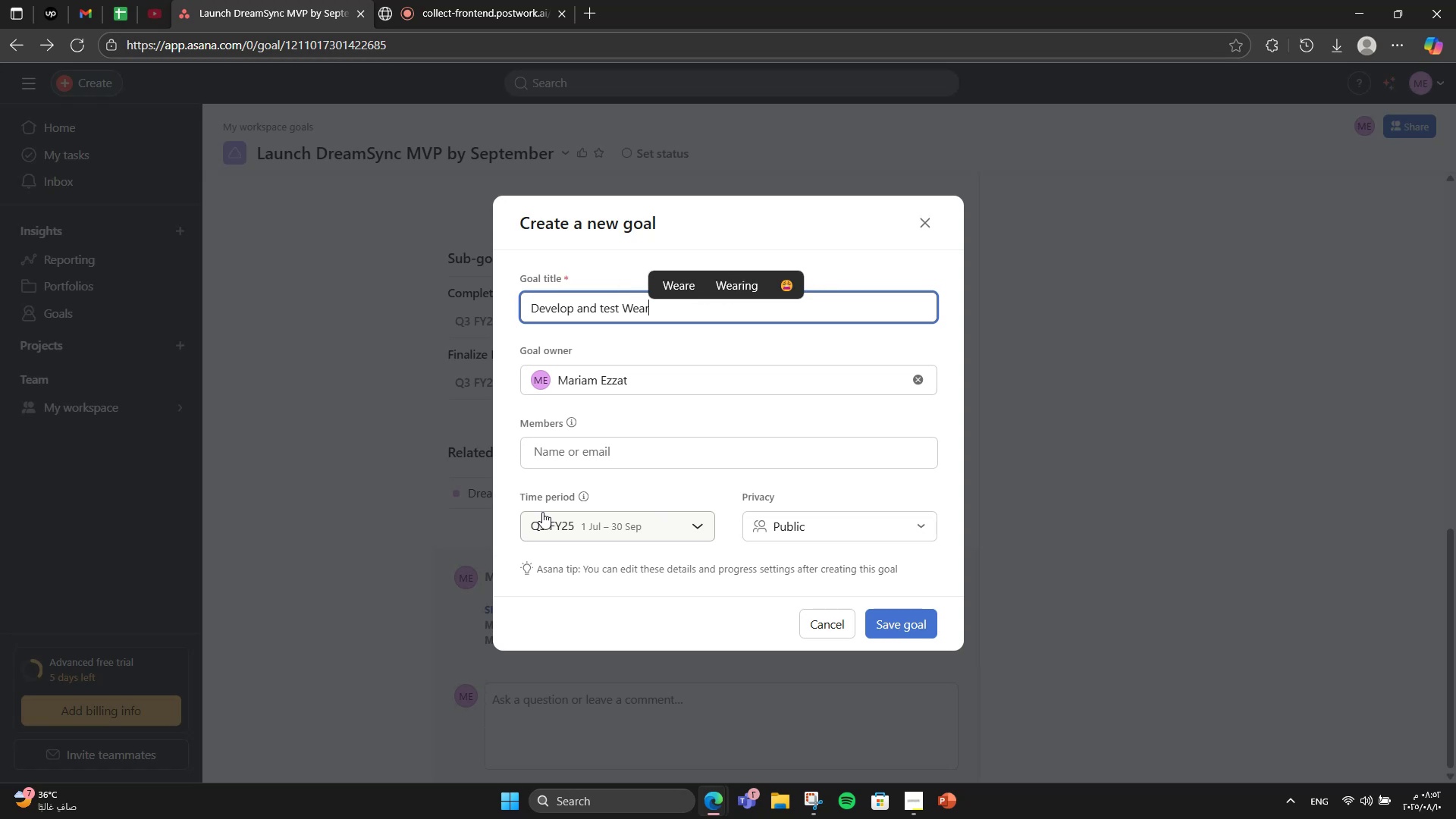 
type(able Sync Module)
 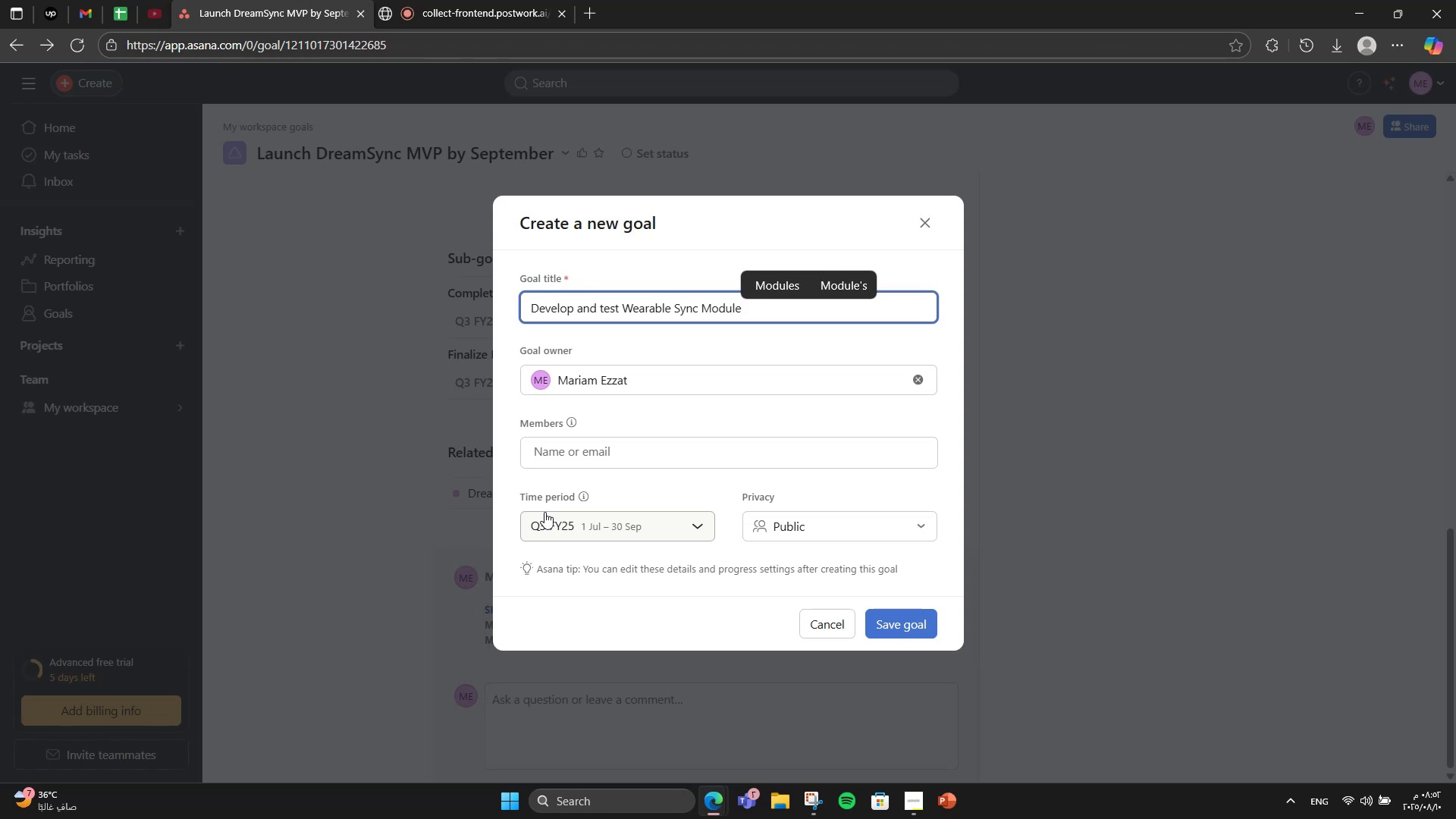 
left_click([922, 617])
 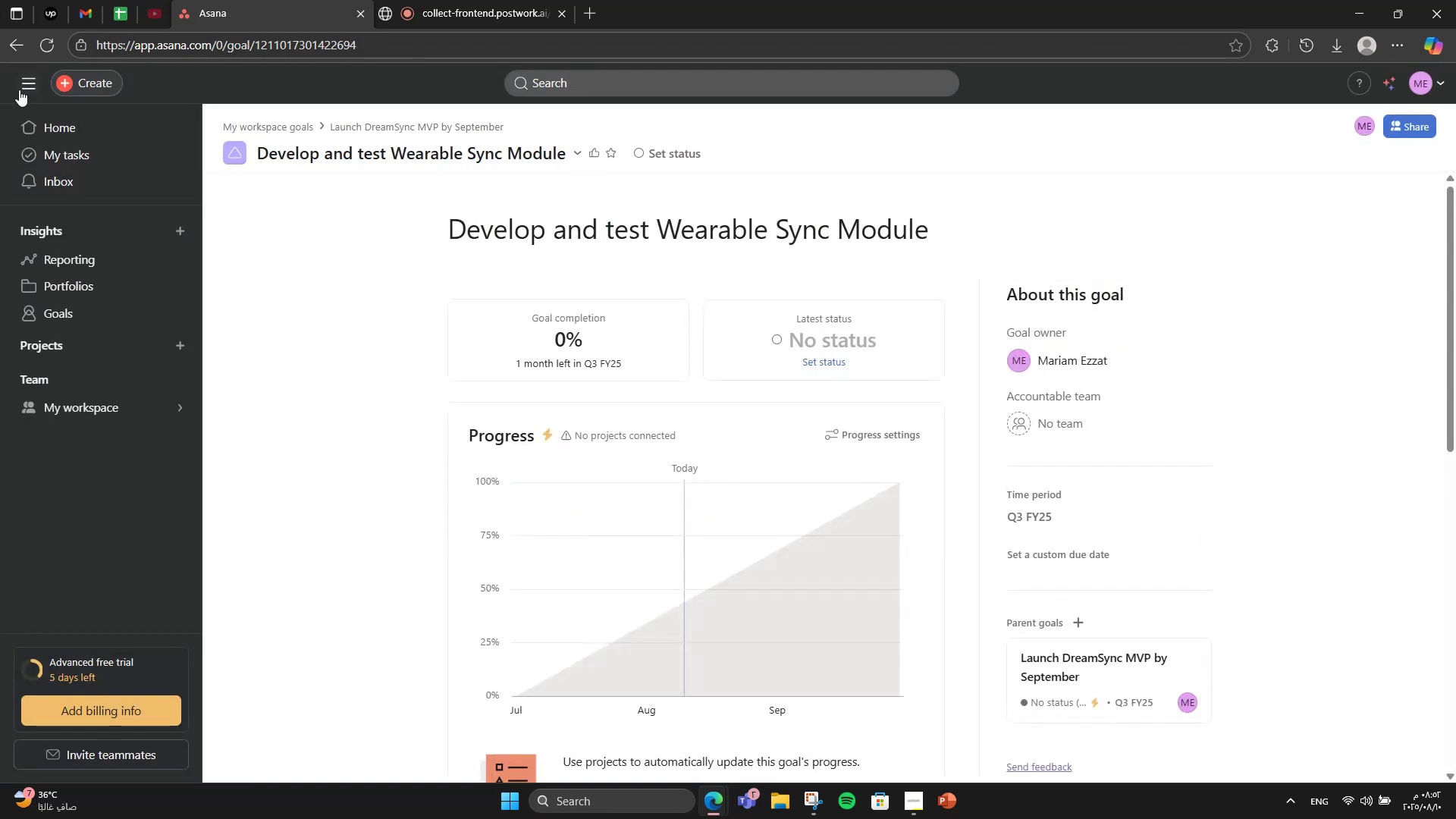 
left_click([8, 50])
 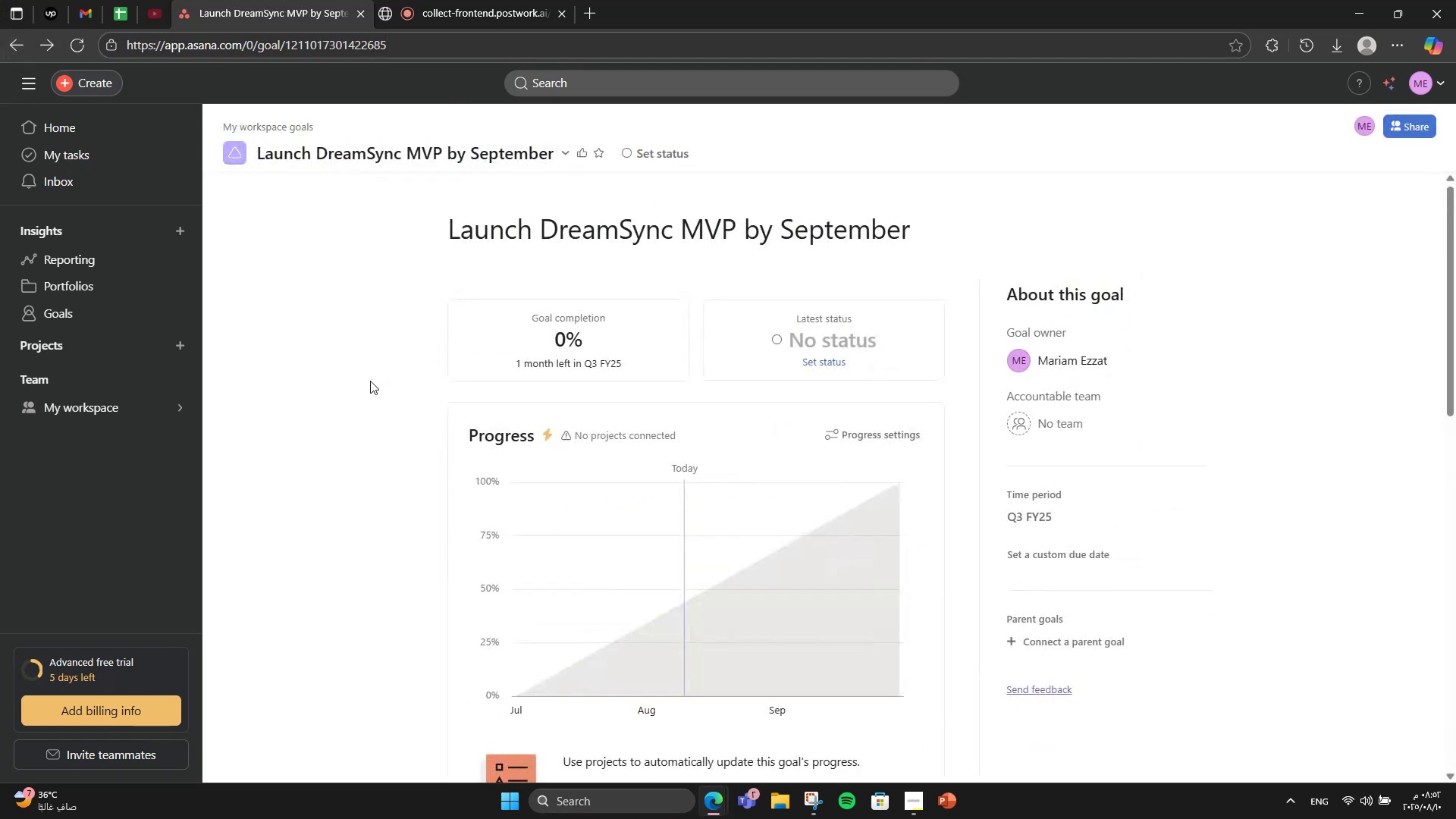 
scroll: coordinate [395, 403], scroll_direction: down, amount: 10.0
 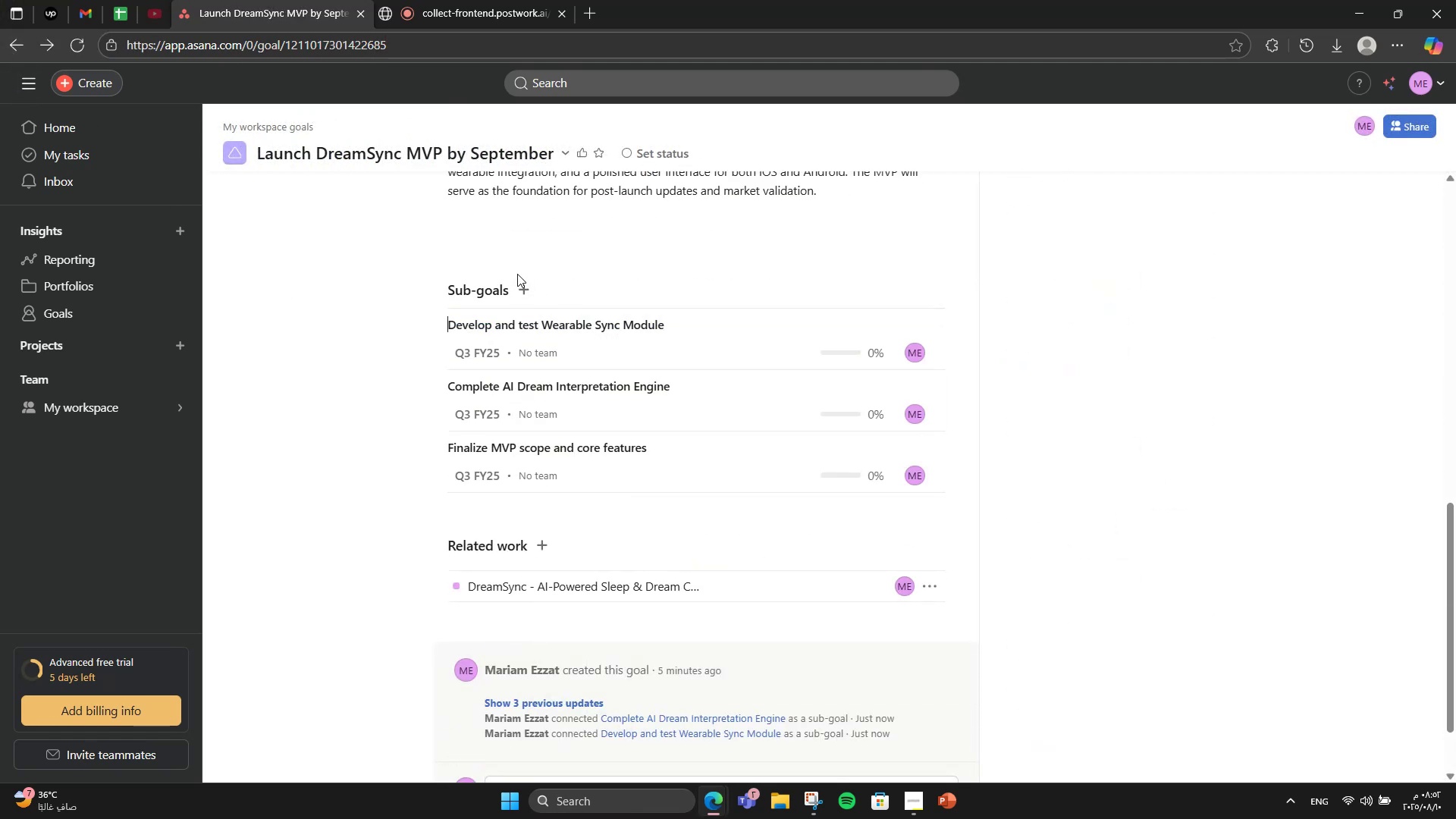 
double_click([536, 283])
 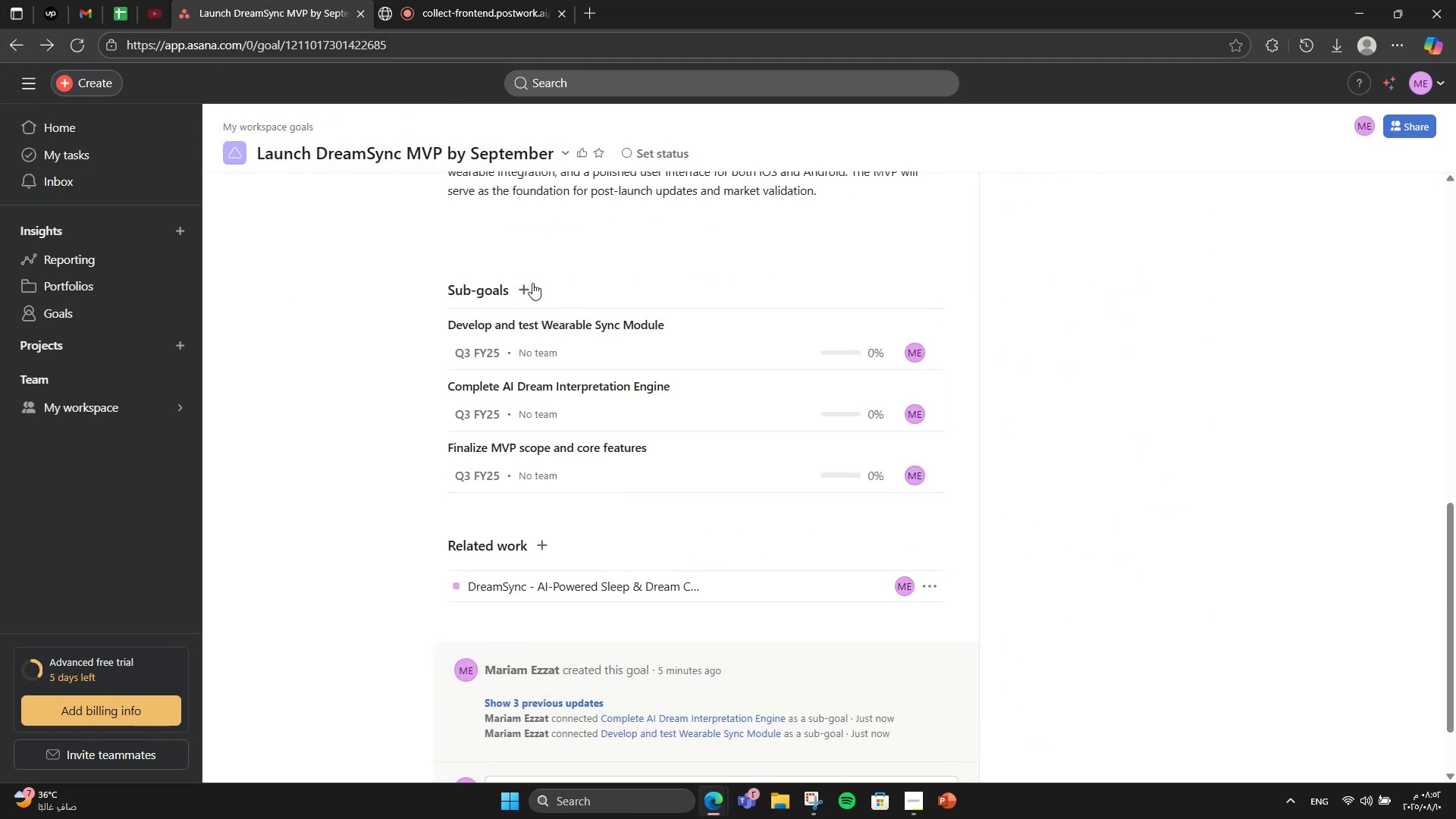 
triple_click([530, 283])
 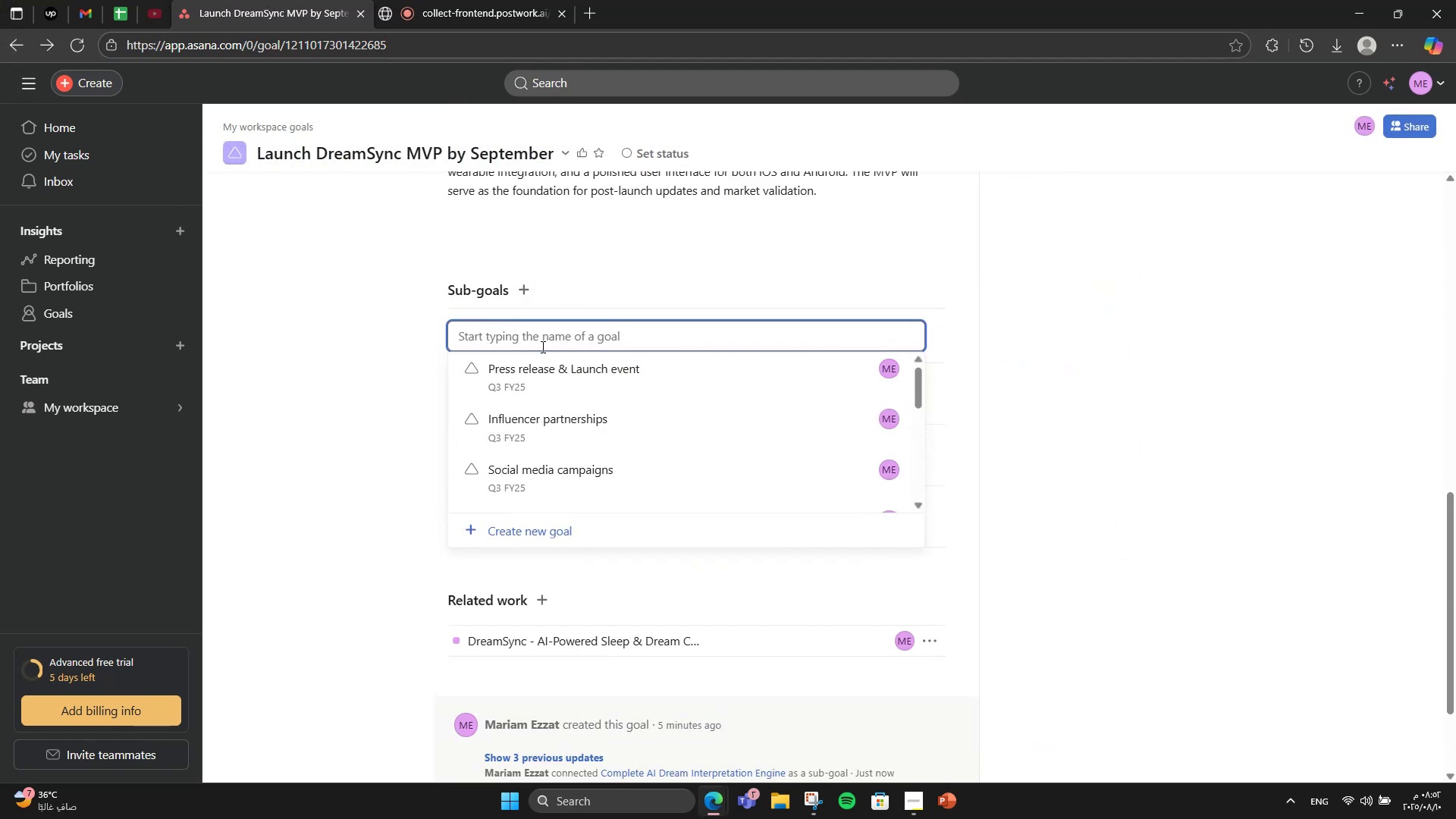 
type(Conduct fi)
key(Backspace)
type(ull QA and user )
 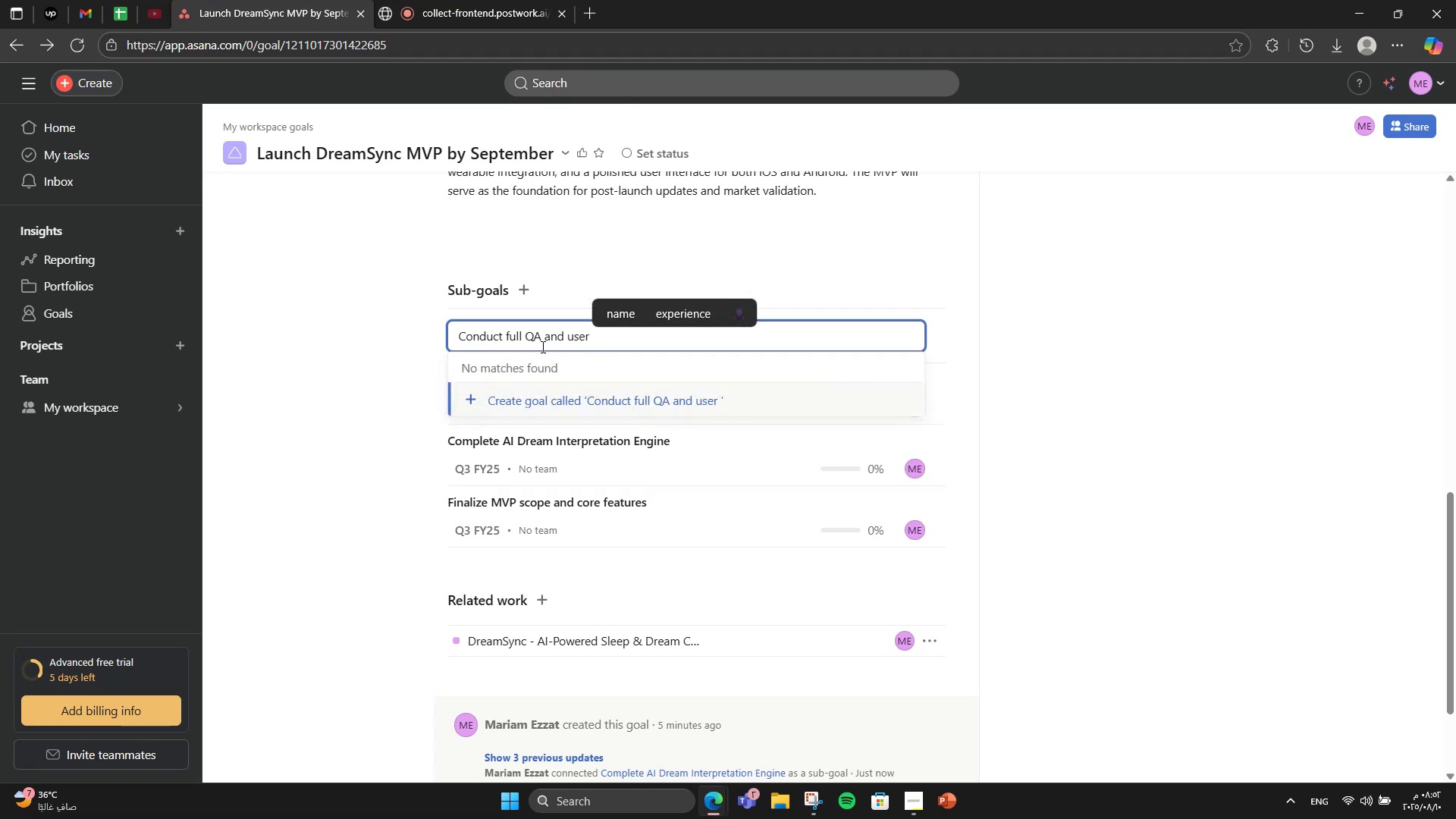 
type(testing )
 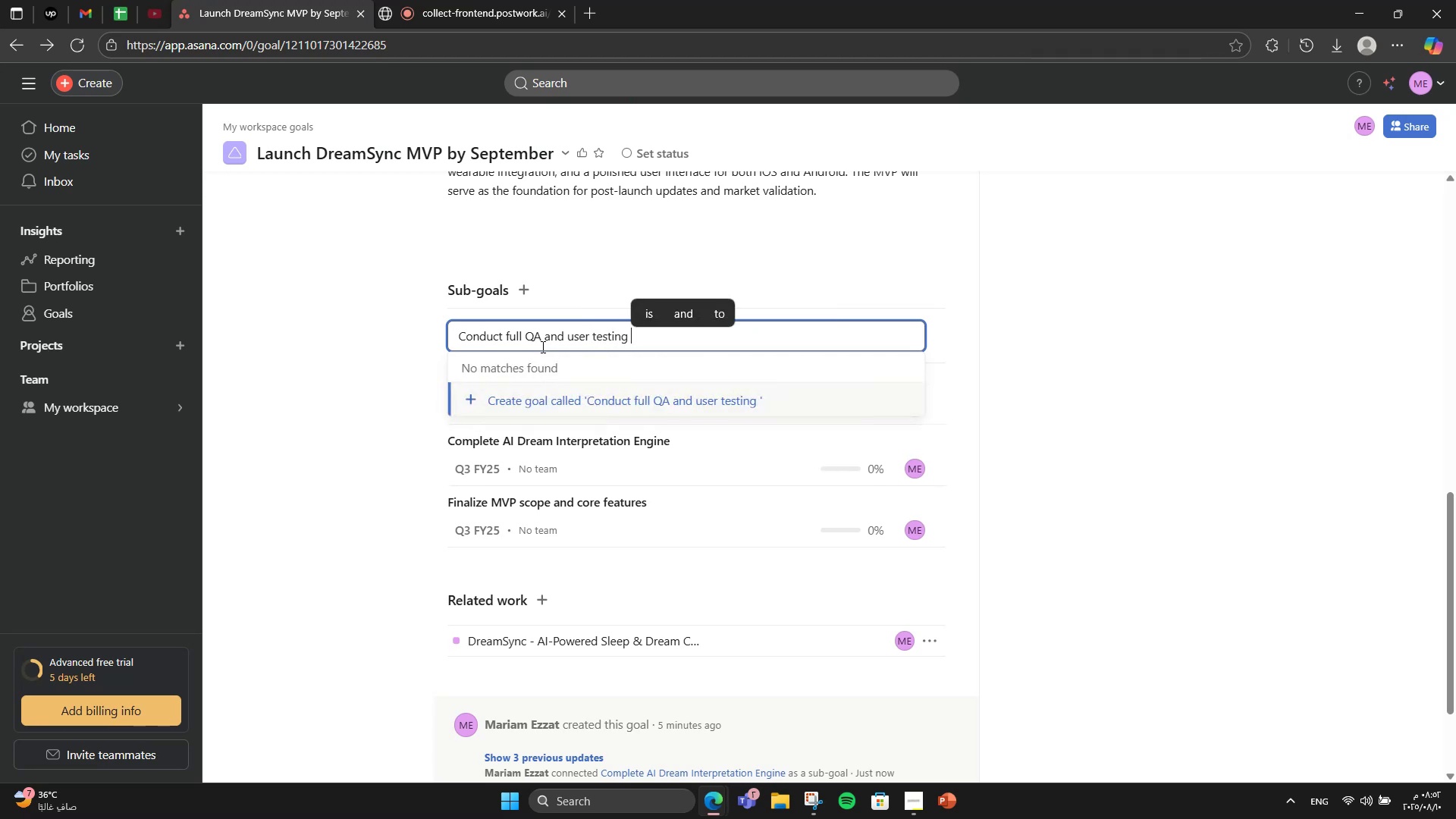 
type(before launch)
 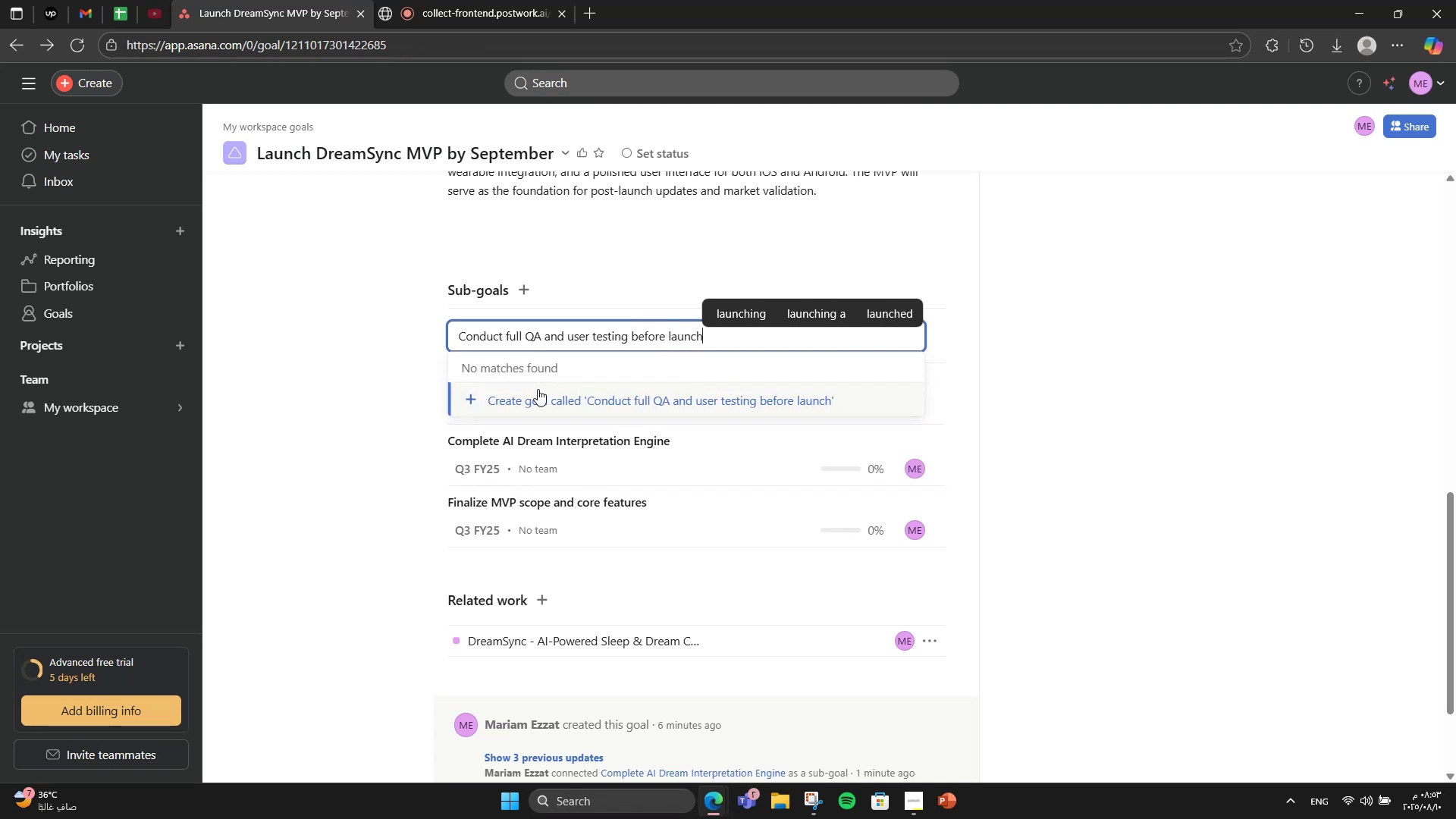 
left_click([538, 389])
 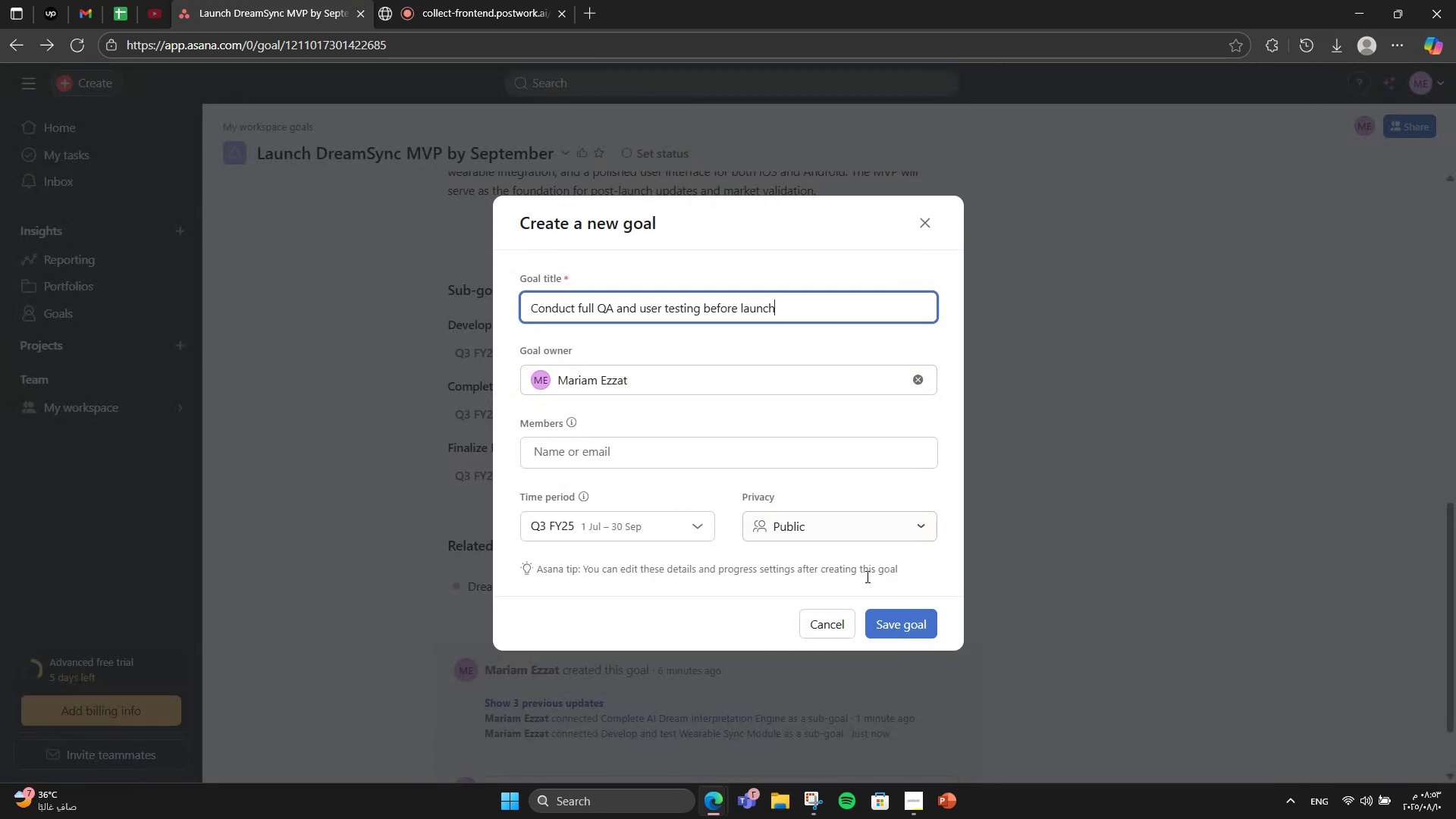 
left_click([883, 627])
 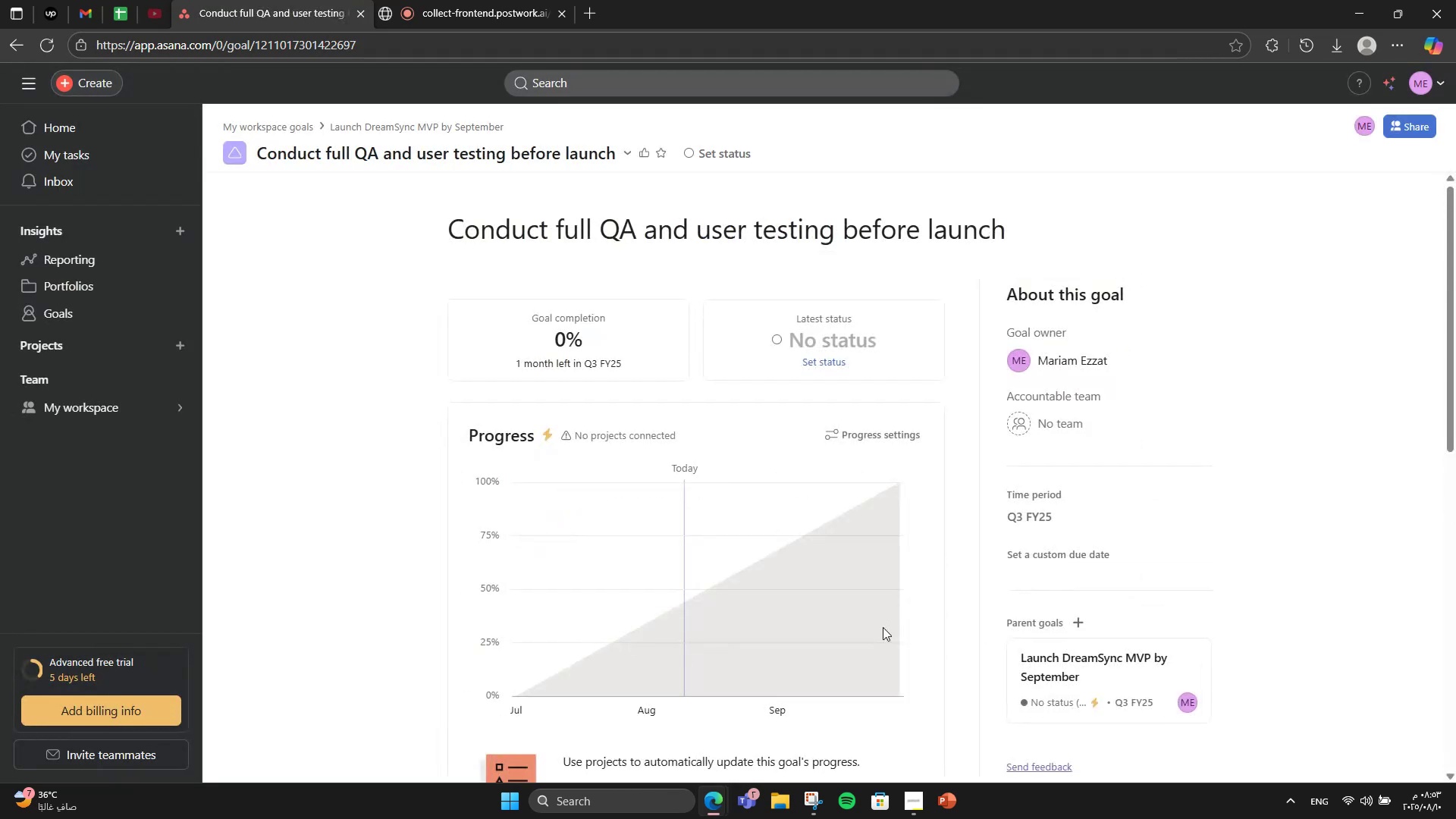 
scroll: coordinate [440, 282], scroll_direction: down, amount: 8.0
 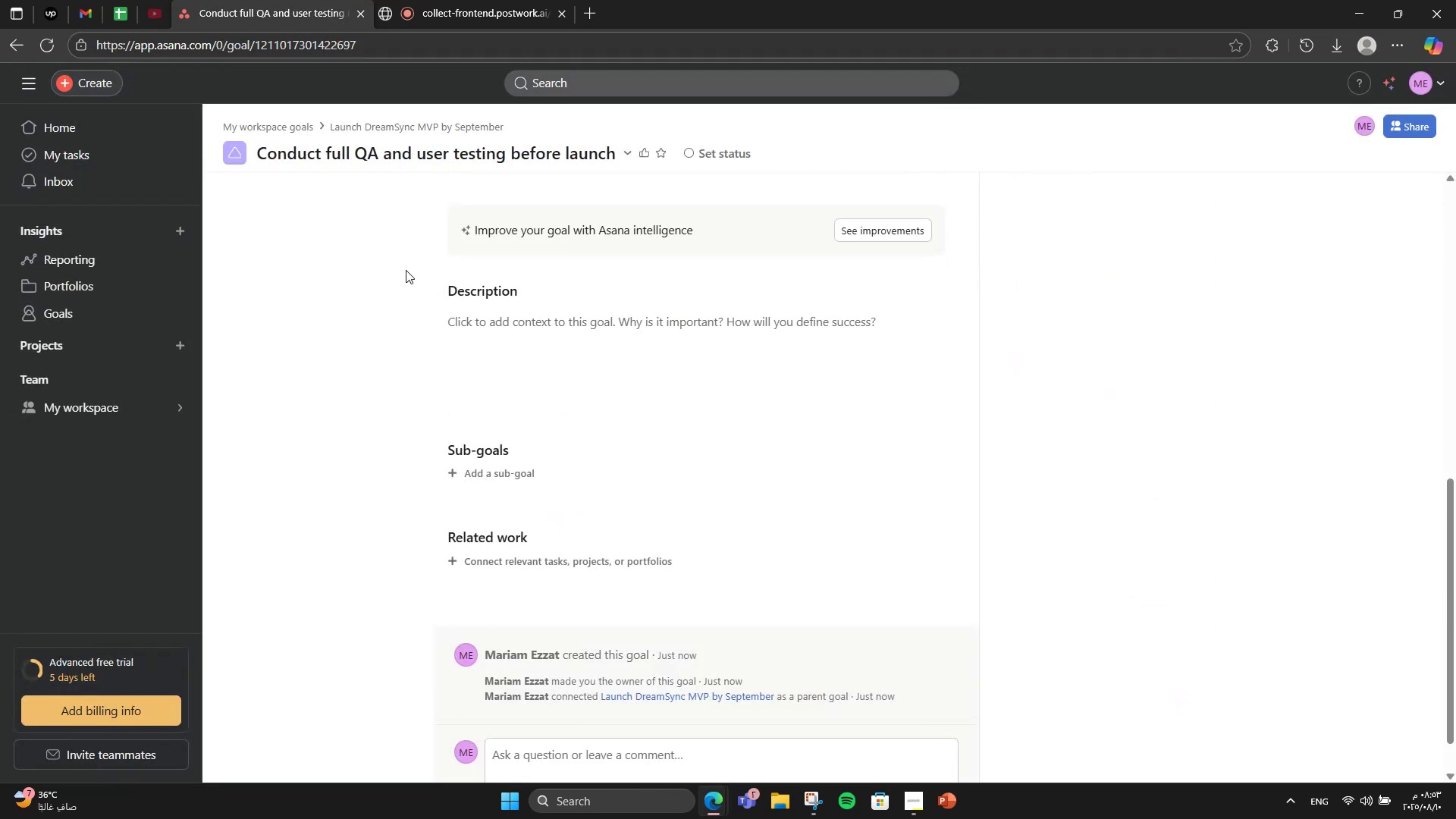 
scroll: coordinate [569, 479], scroll_direction: up, amount: 3.0
 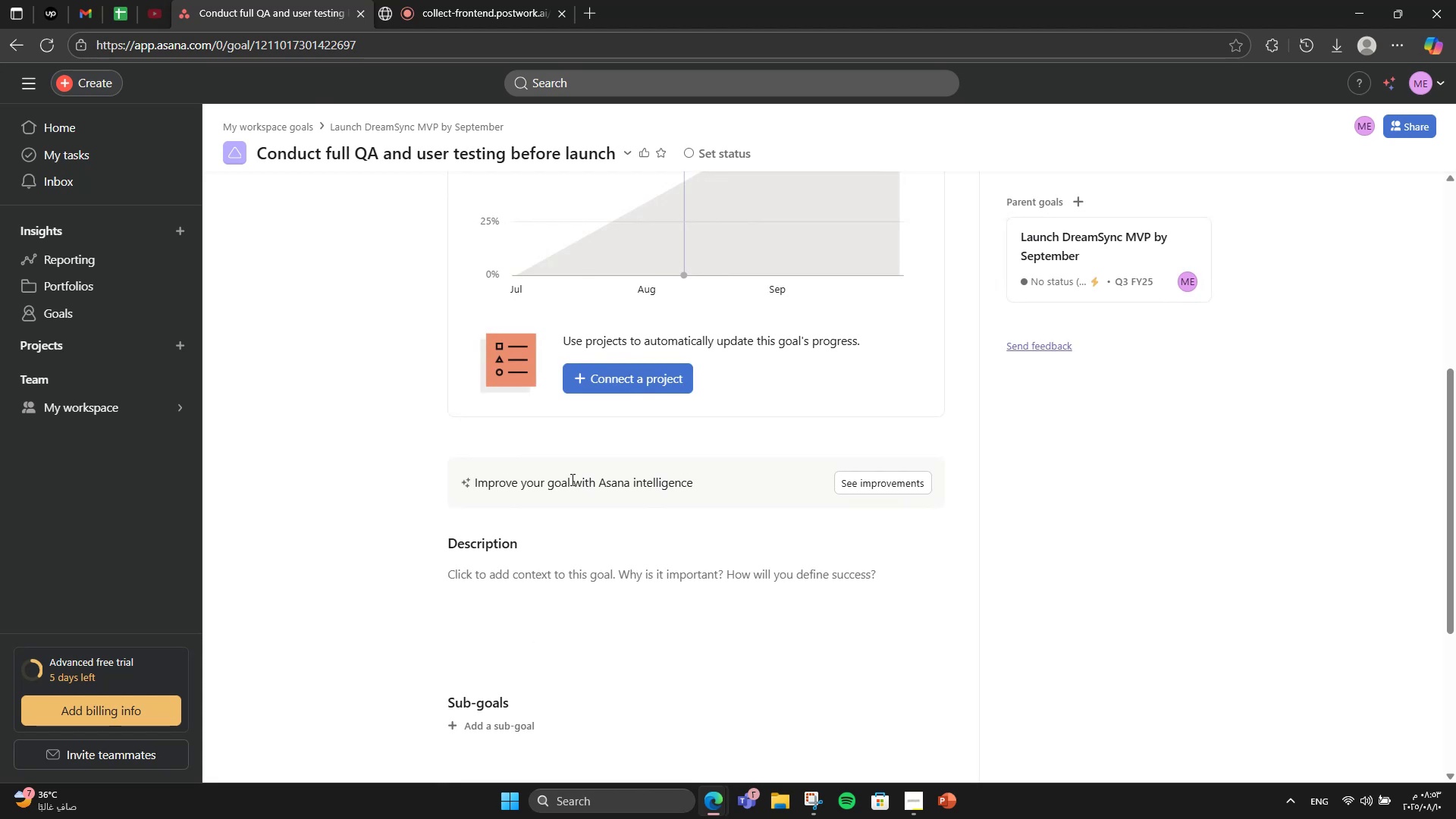 
wait(7.21)
 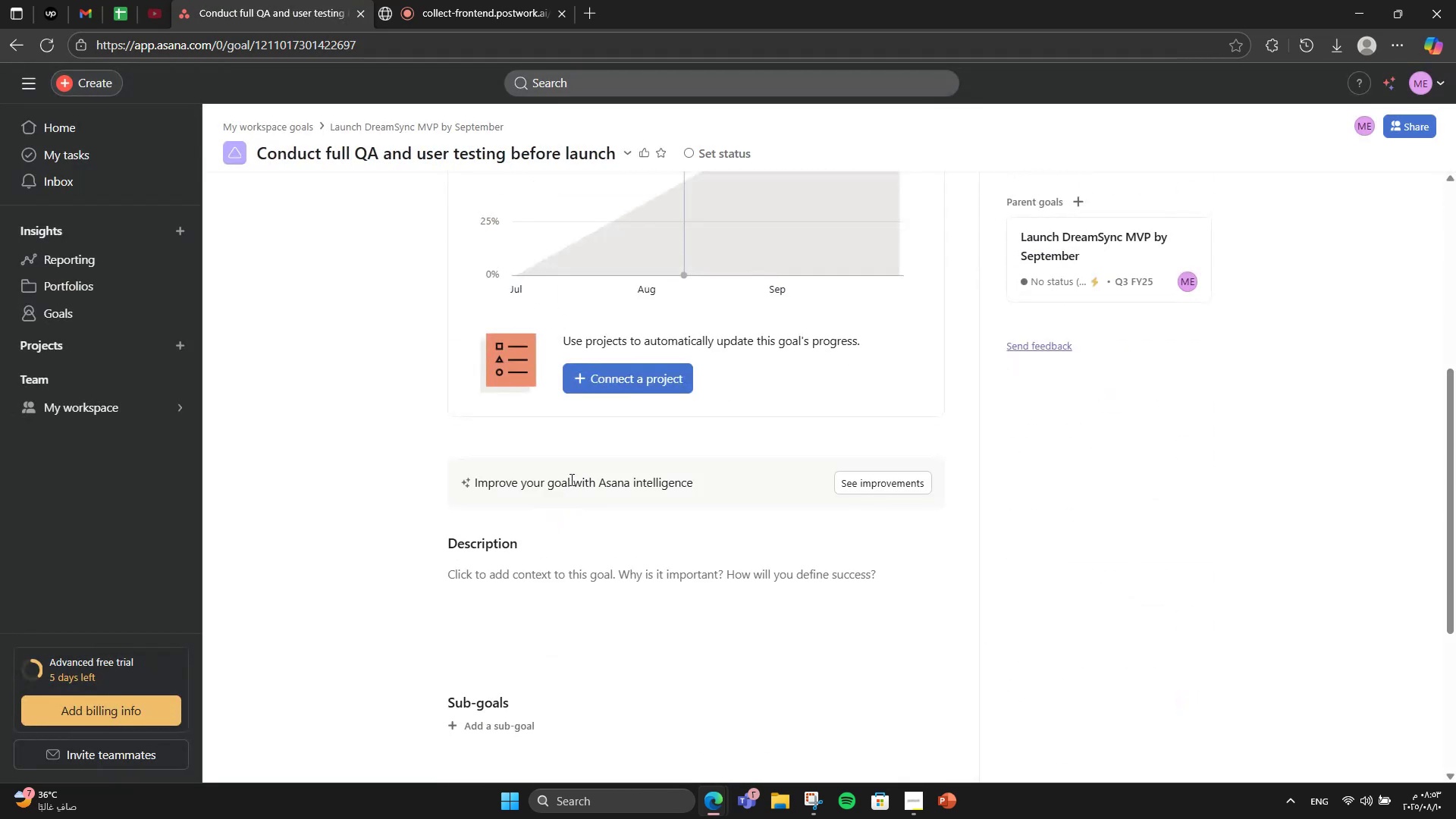 
scroll: coordinate [661, 473], scroll_direction: down, amount: 5.0
 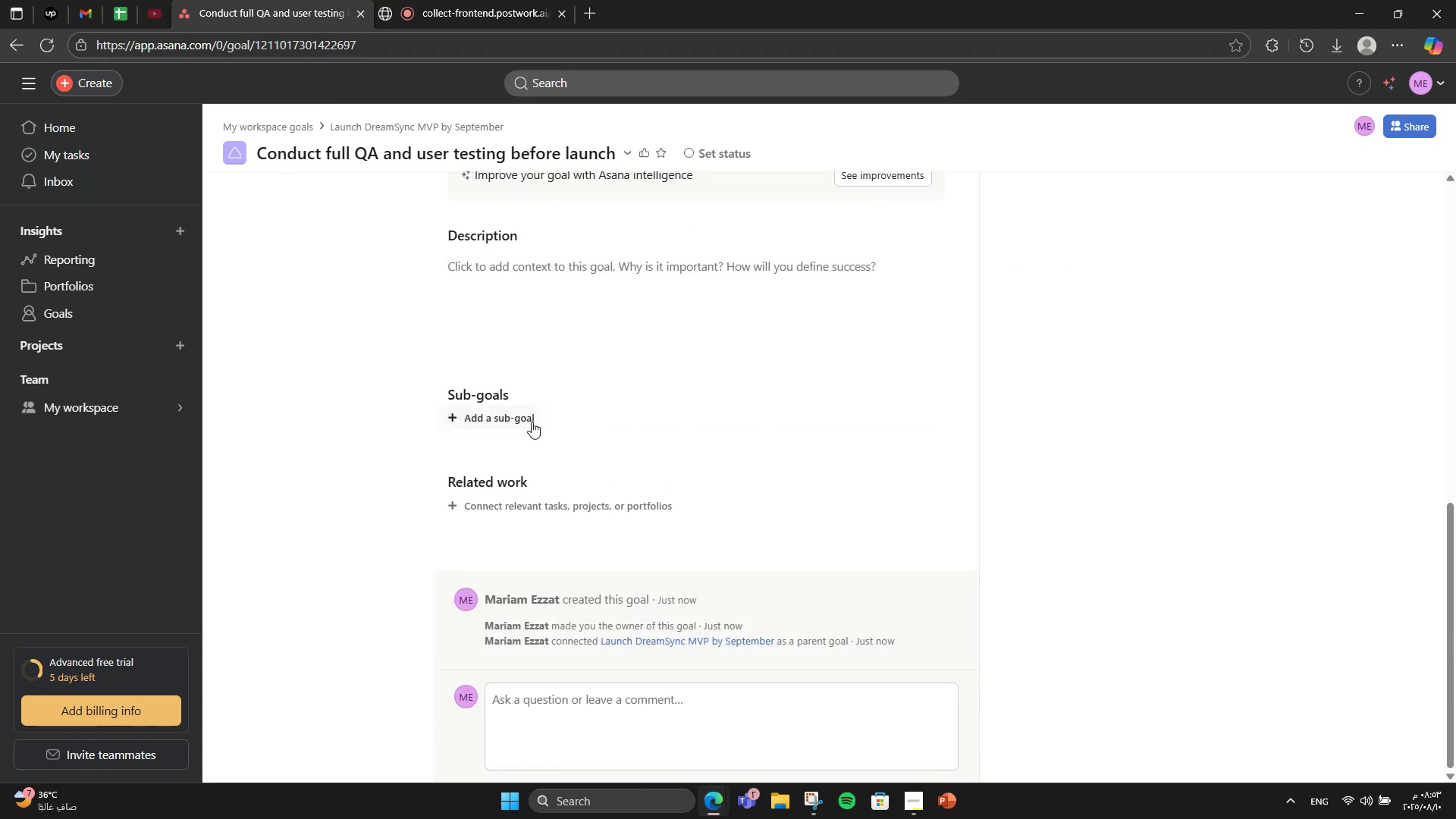 
scroll: coordinate [532, 422], scroll_direction: up, amount: 7.0
 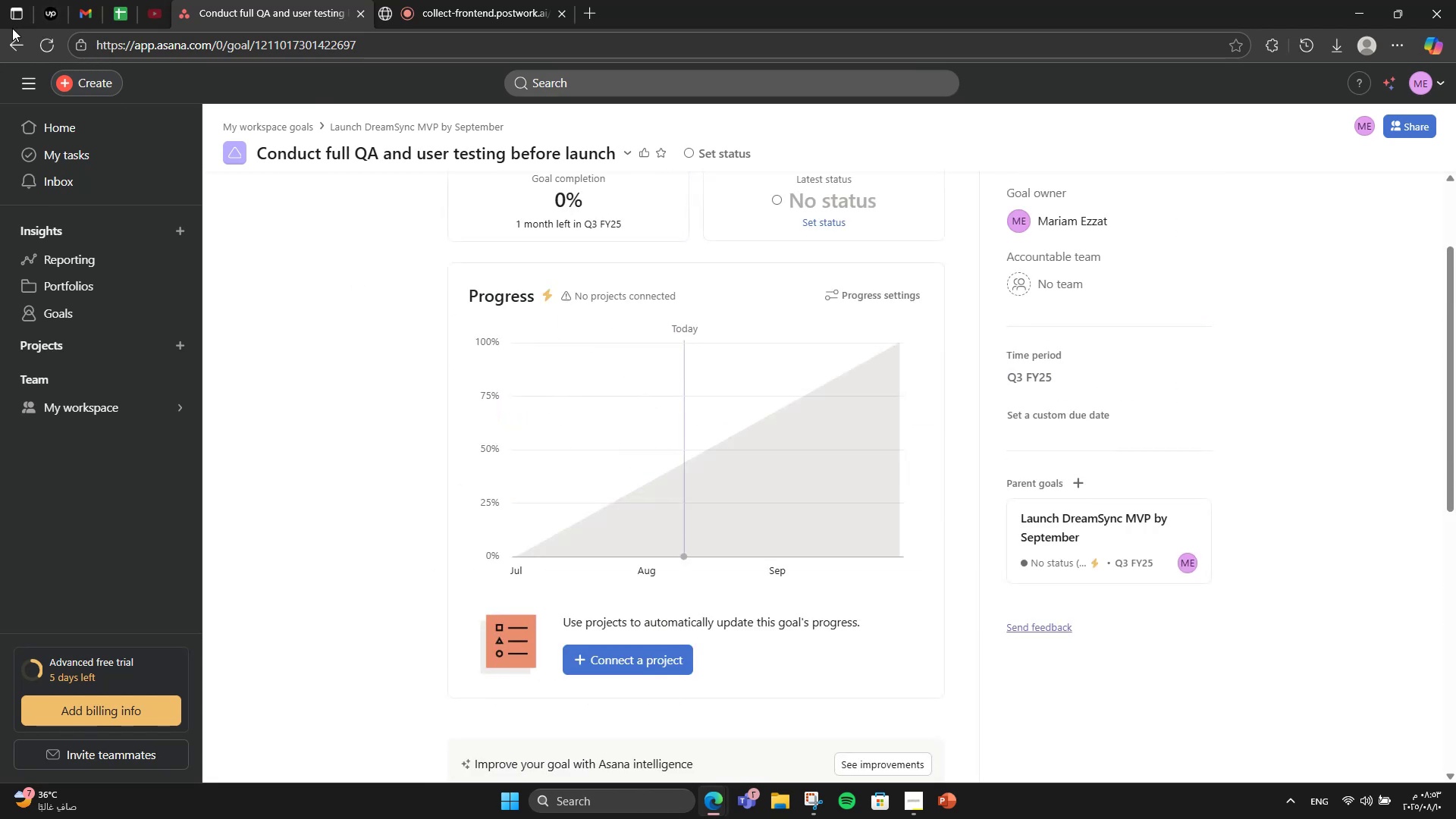 
left_click([5, 36])
 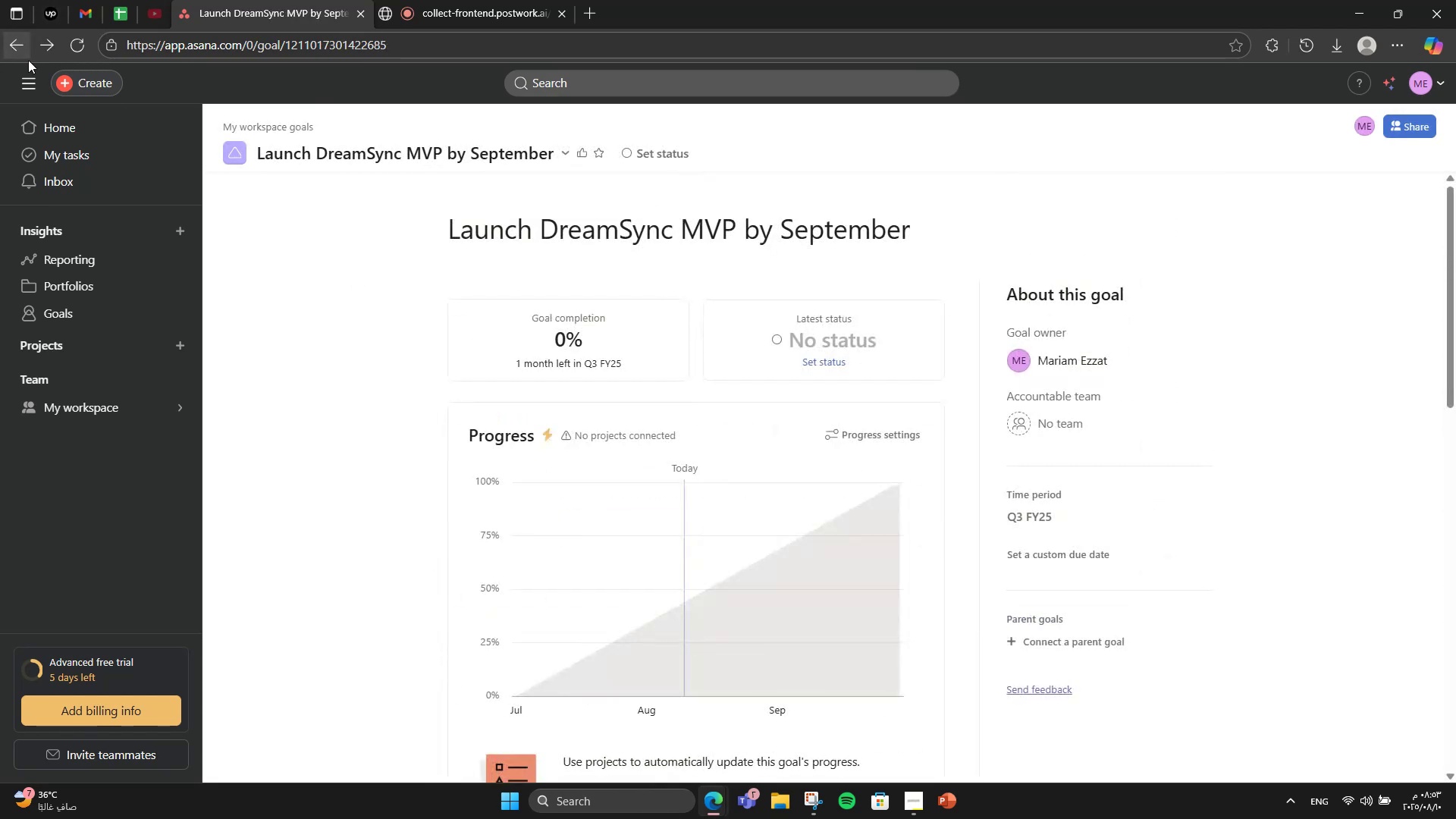 
scroll: coordinate [492, 497], scroll_direction: down, amount: 10.0
 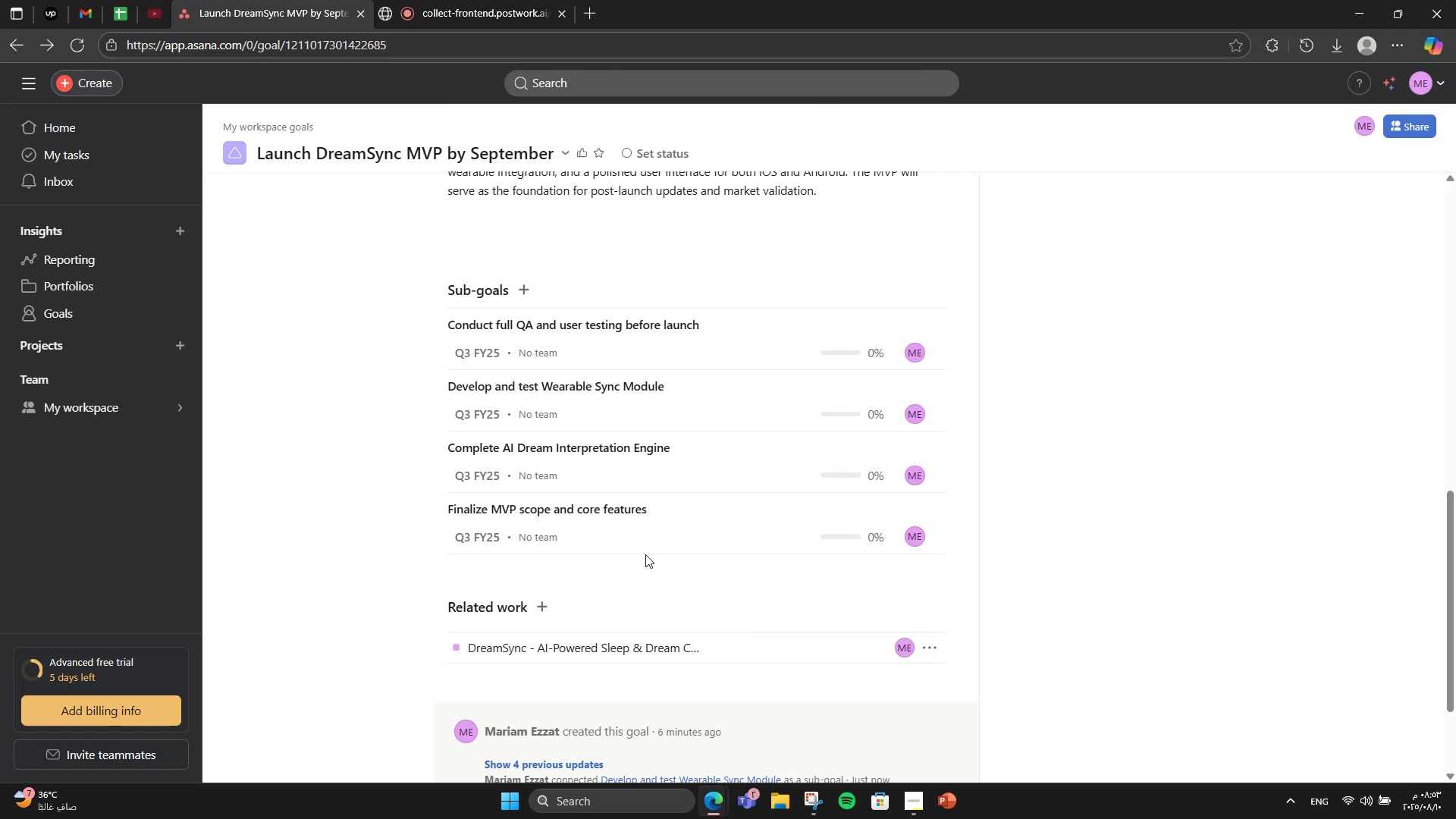 
wait(6.14)
 